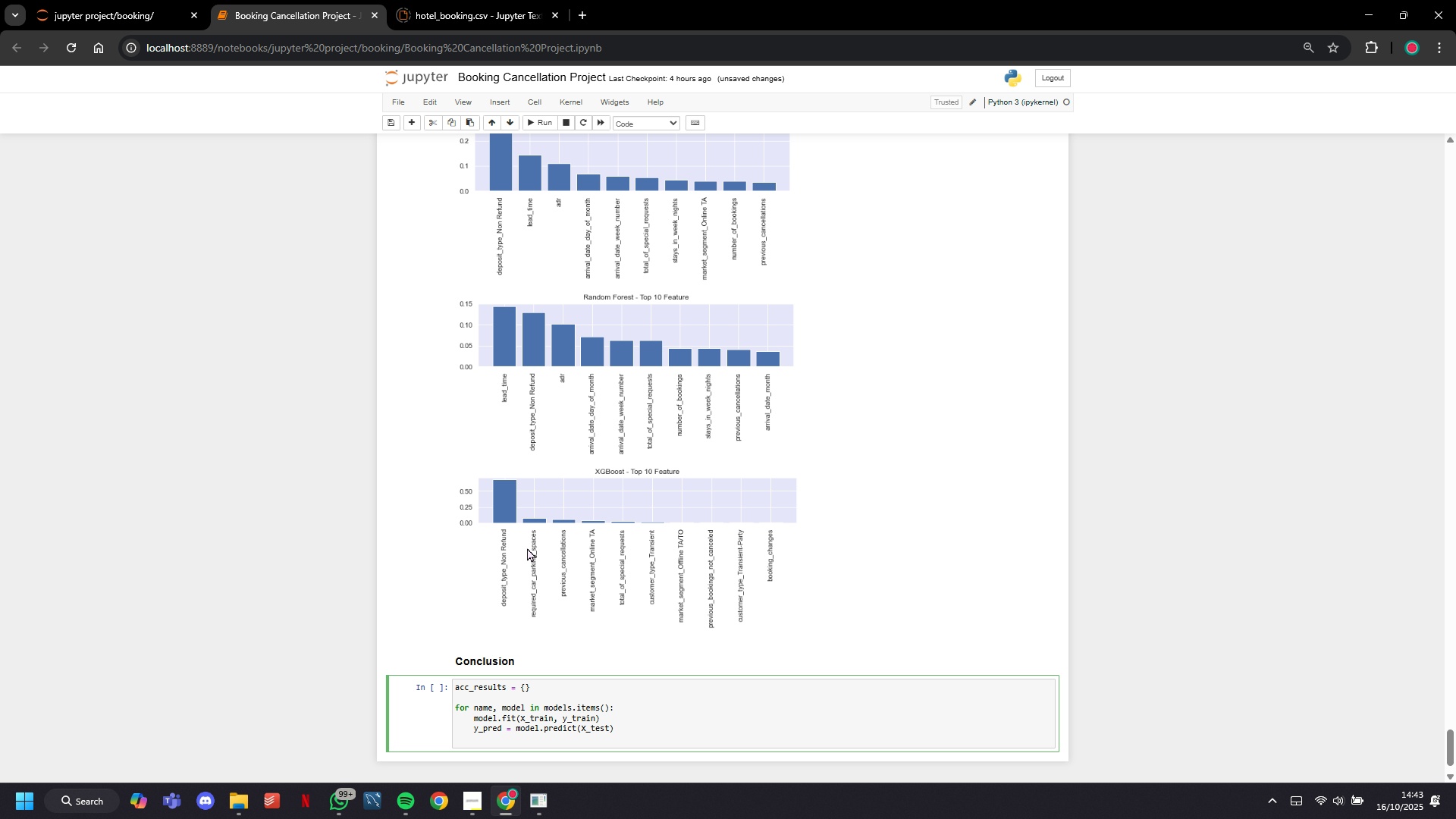 
type(acc = accuracy_score(y_test, y_pred)
 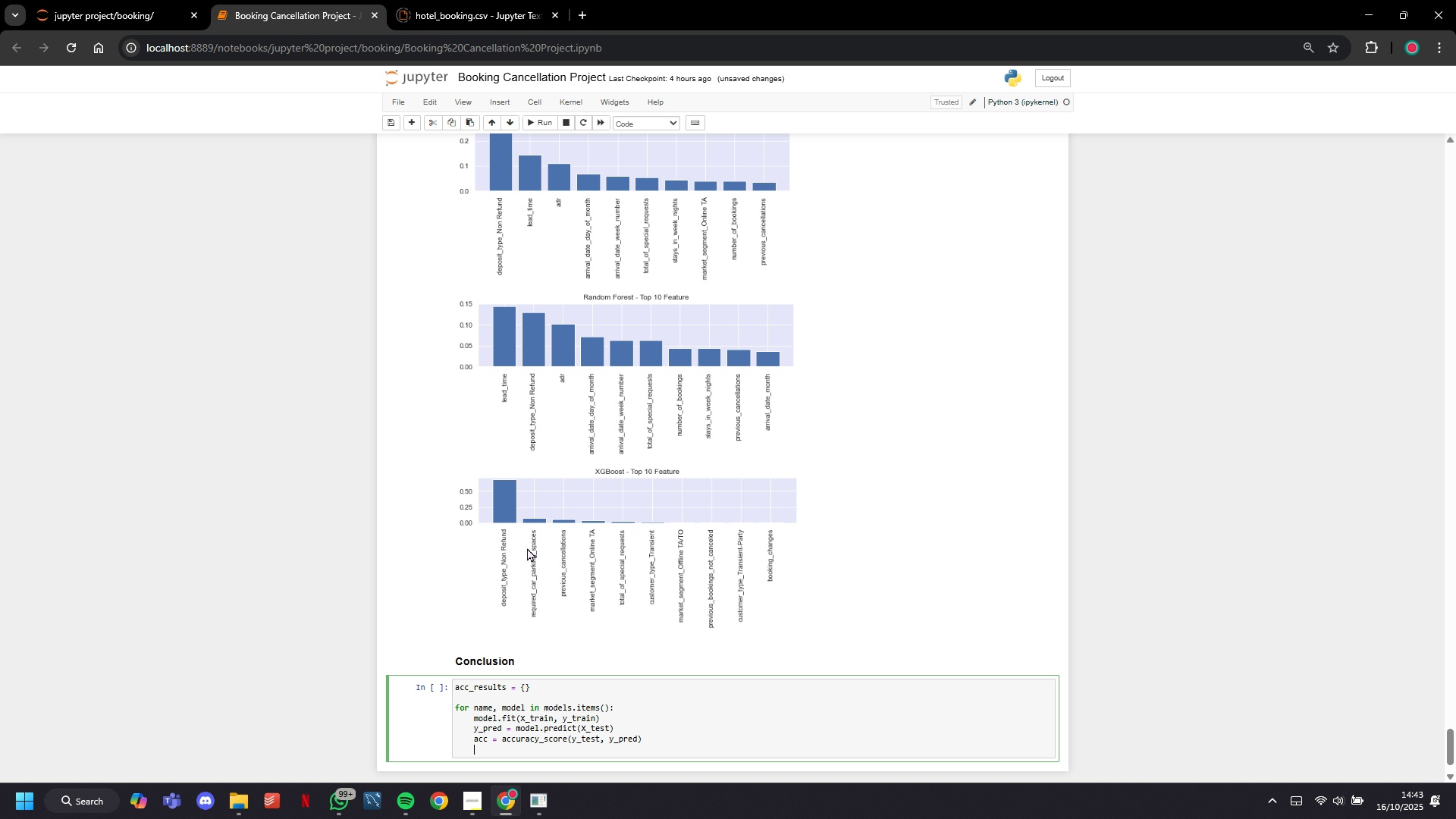 
 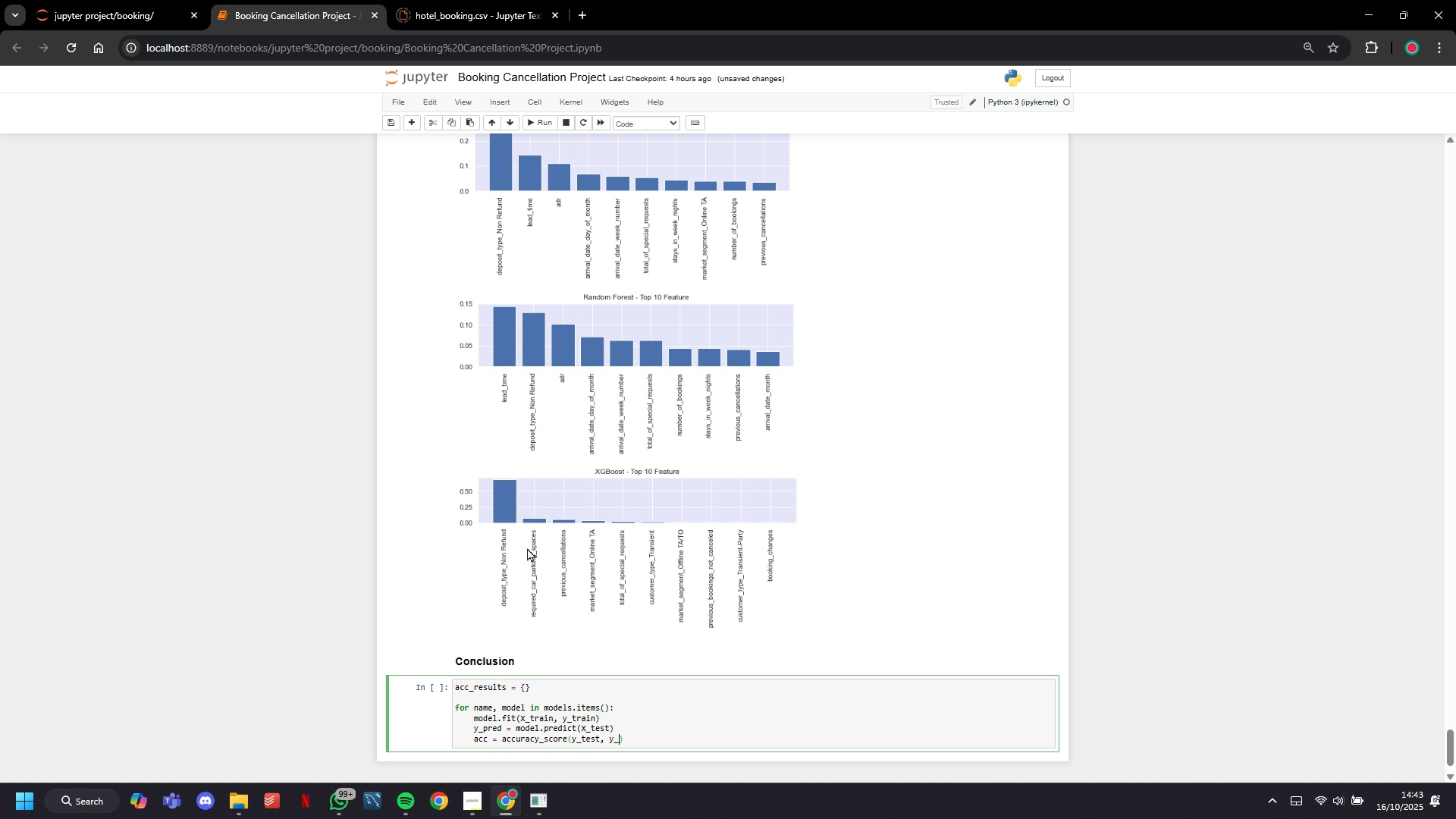 
key(ArrowRight)
 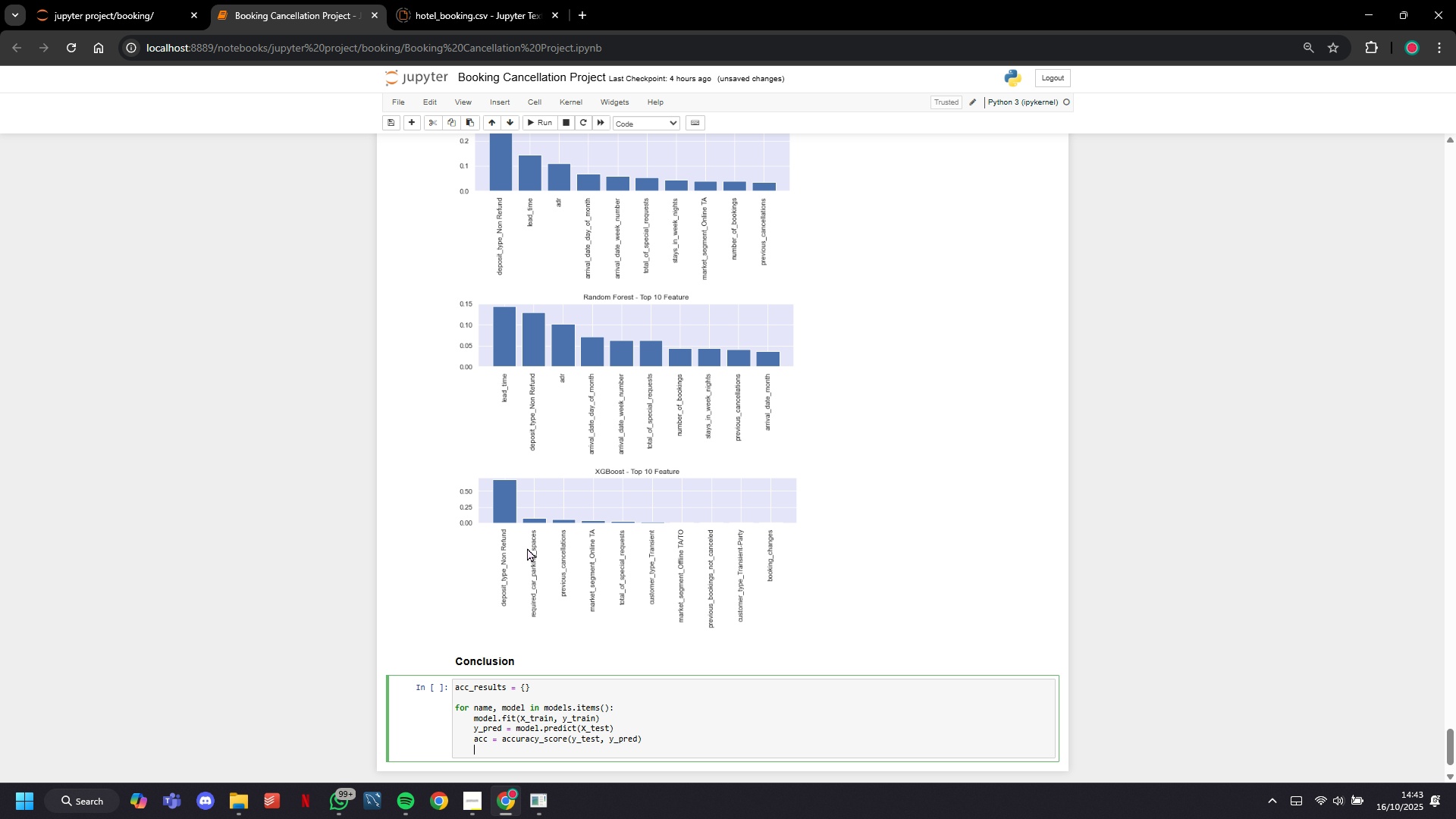 
key(Enter)
 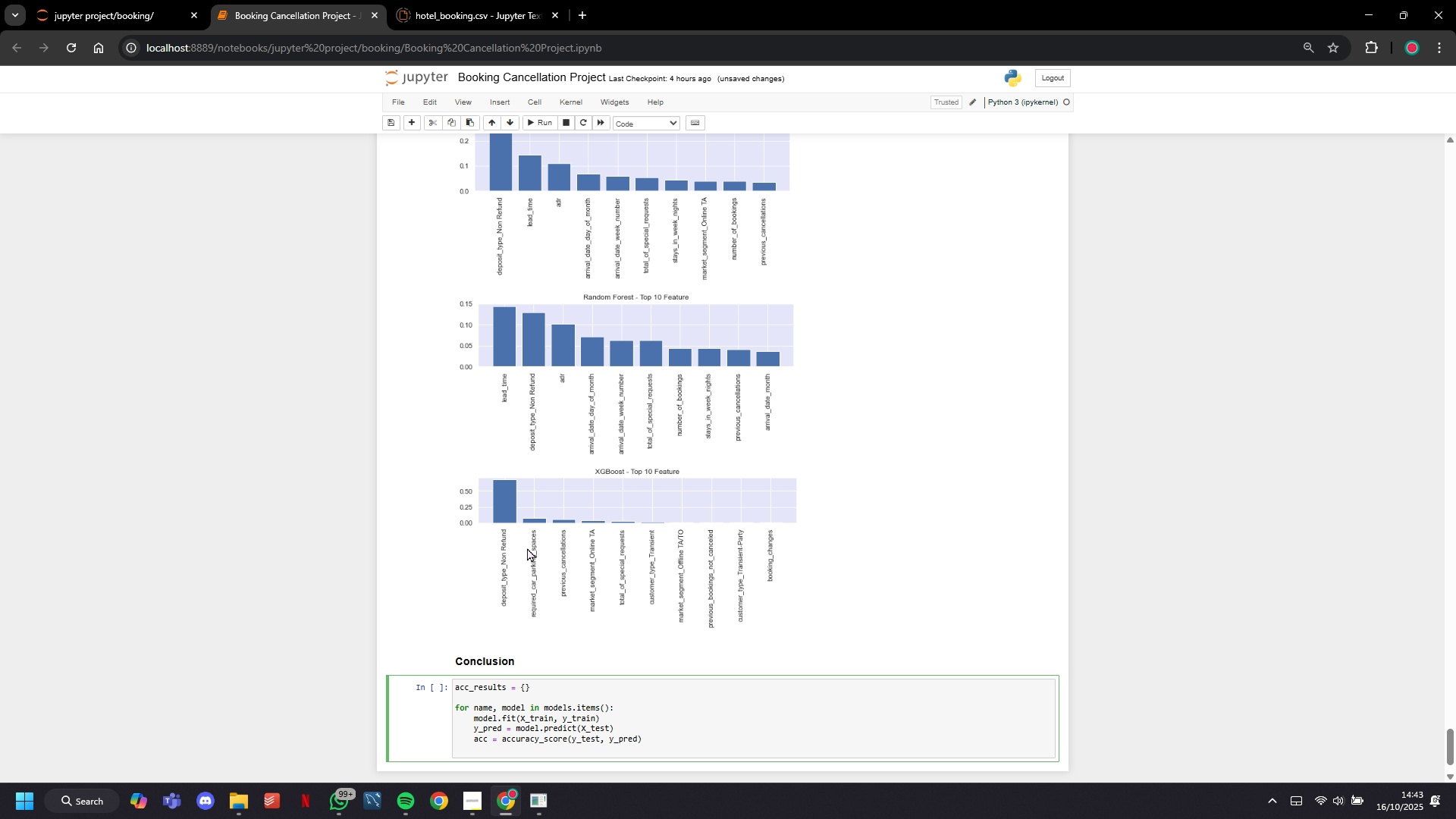 
type(acc_results[name)
 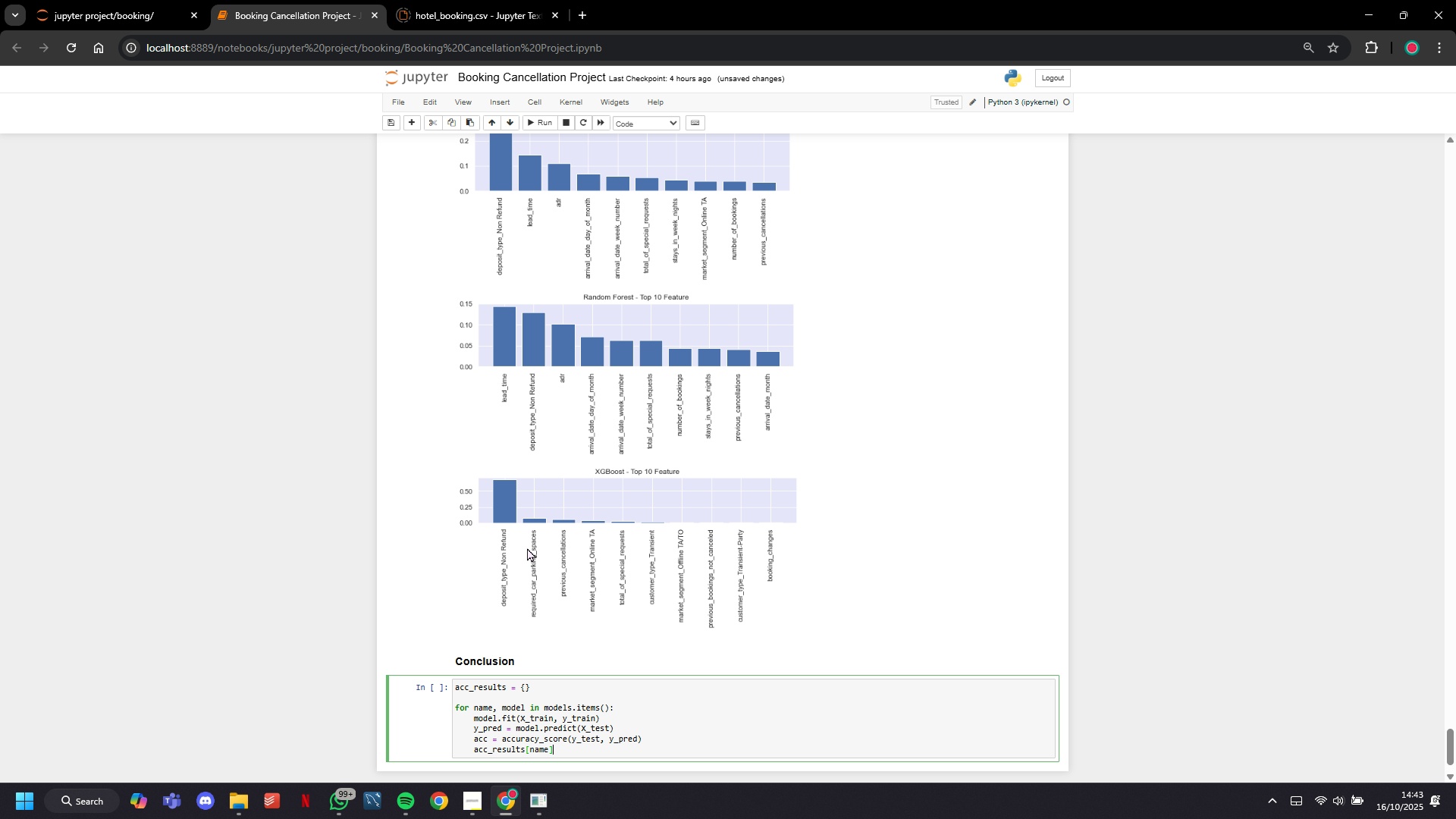 
key(ArrowRight)
 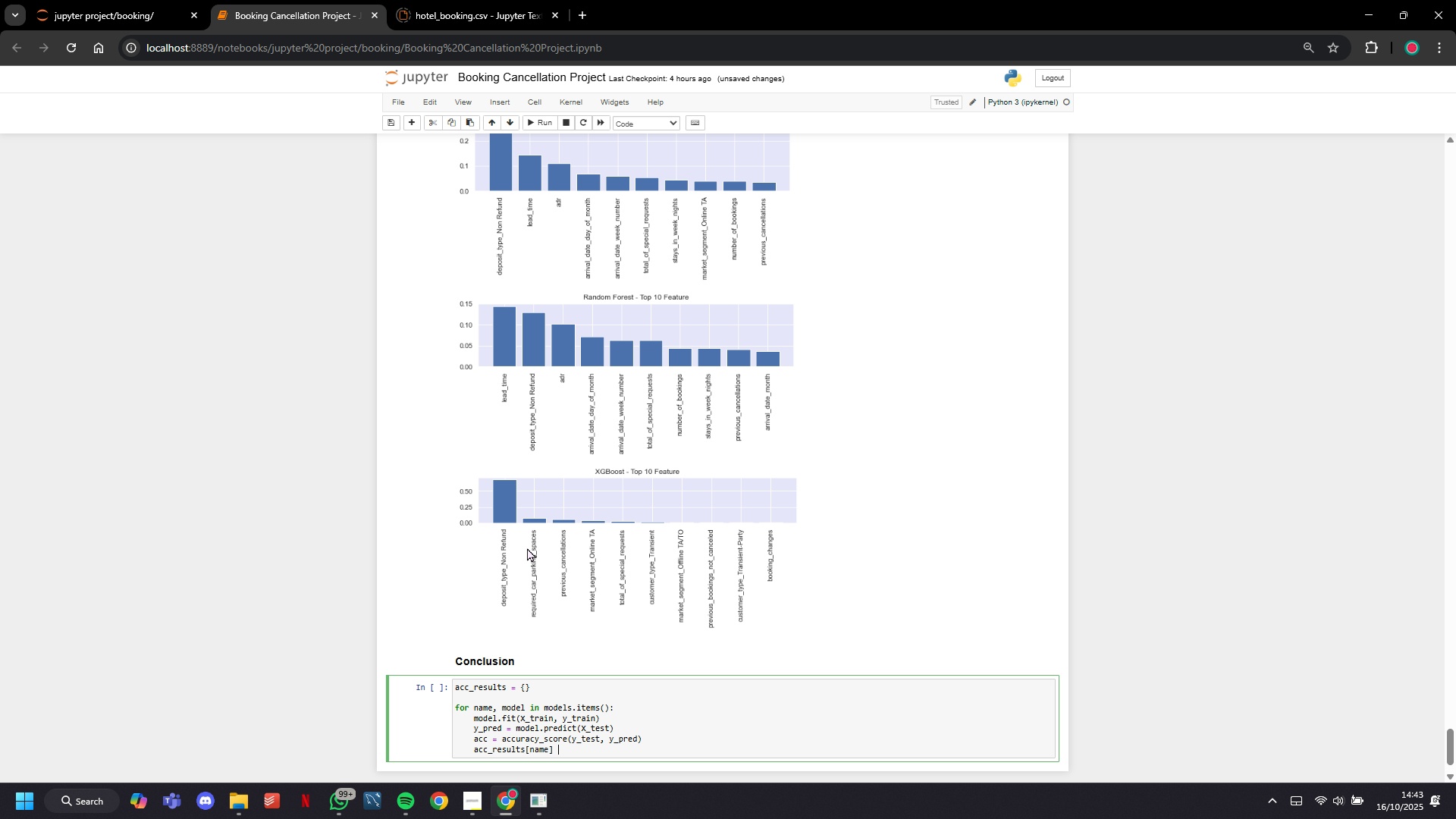 
type( =a)
key(Backspace)
type( acc)
 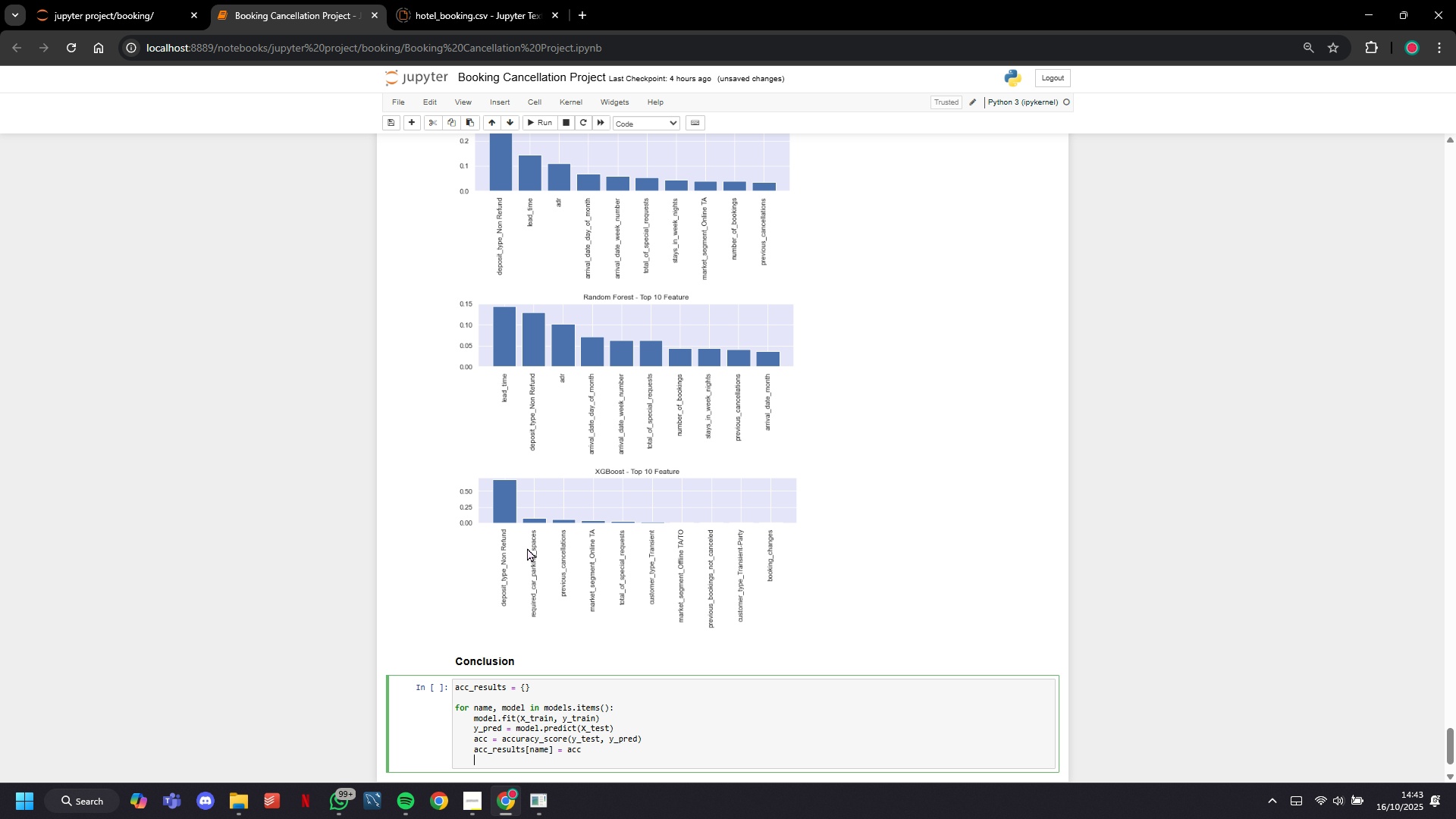 
key(Enter)
 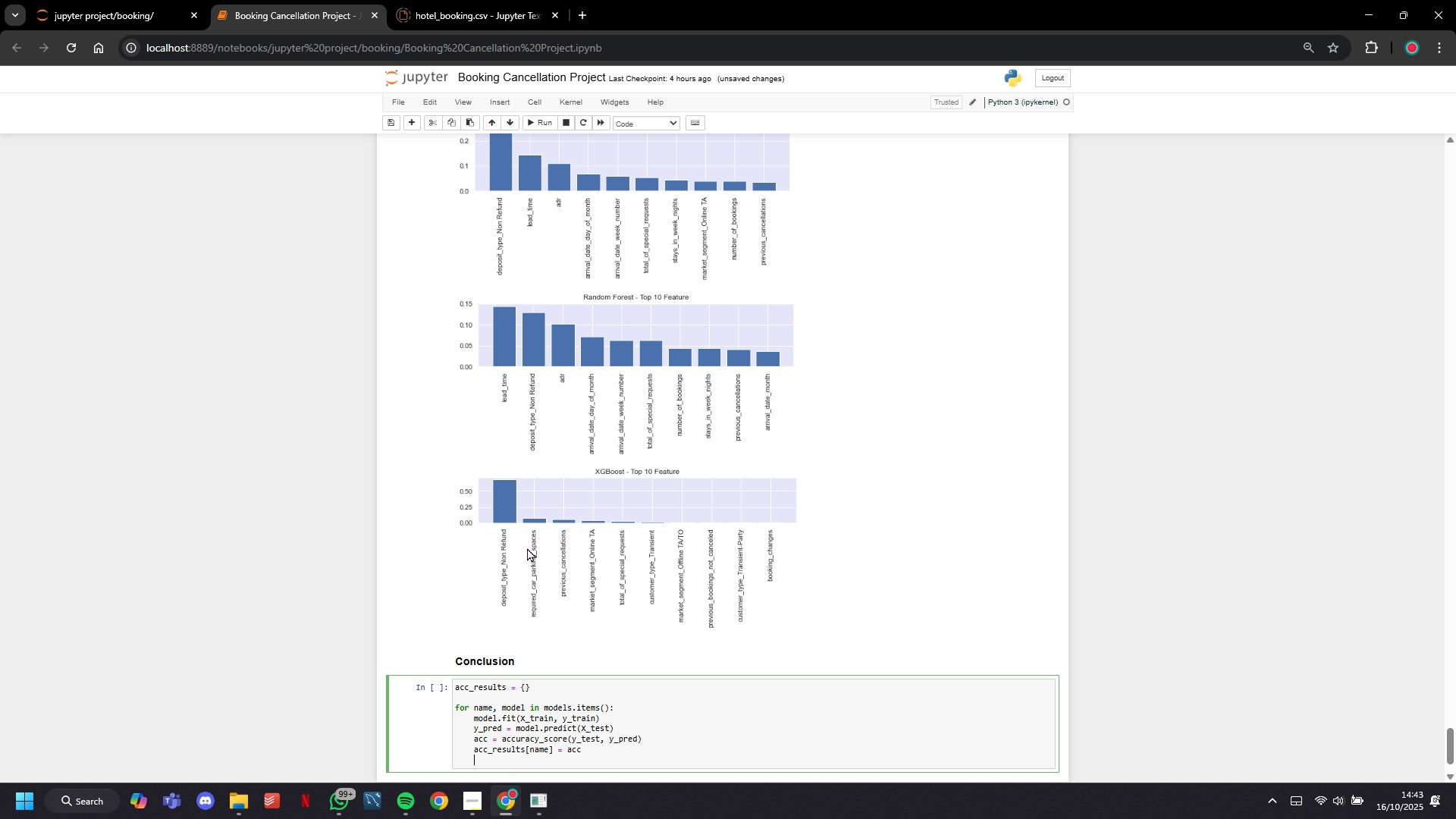 
key(Backspace)
 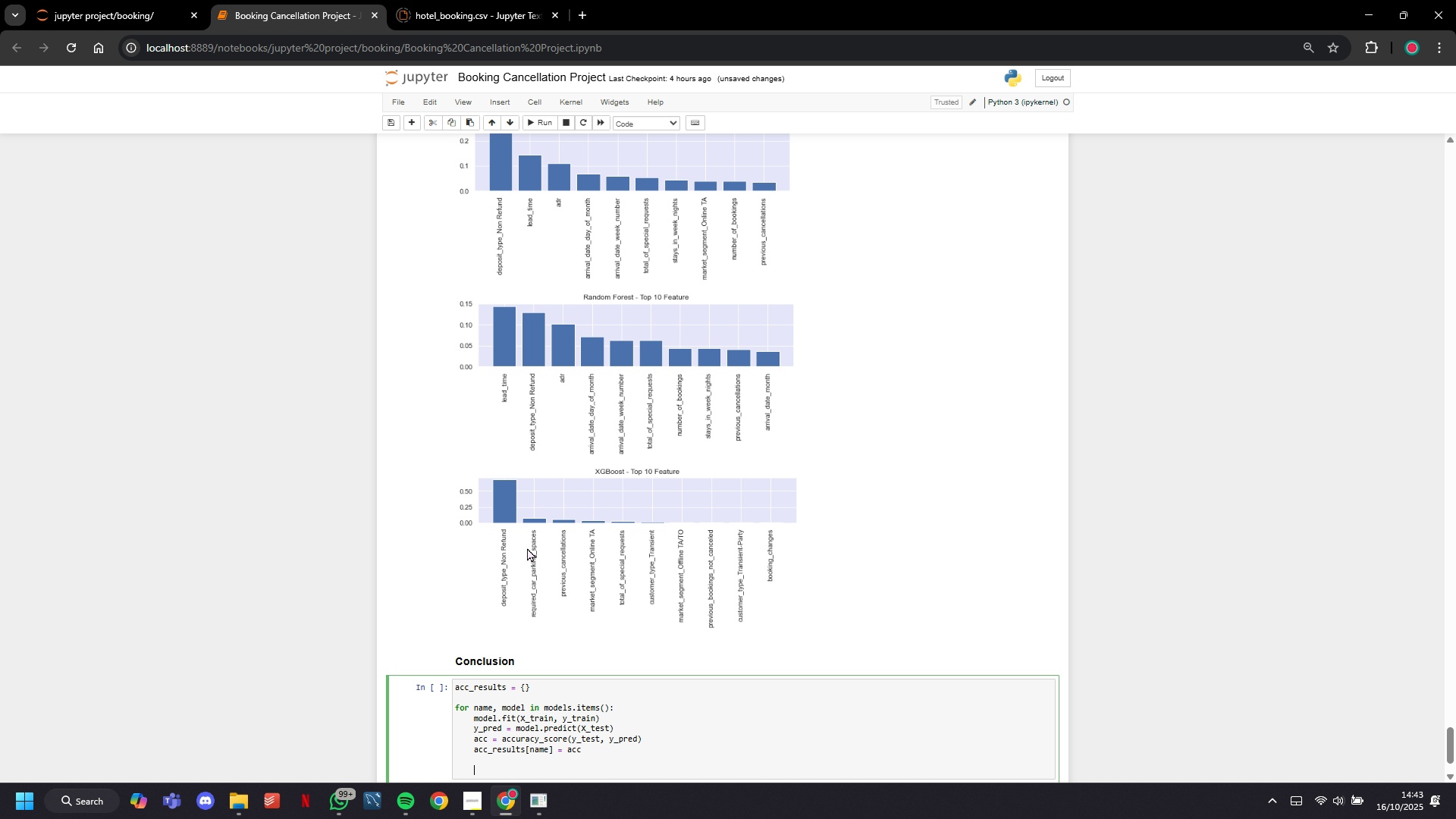 
key(Enter)
 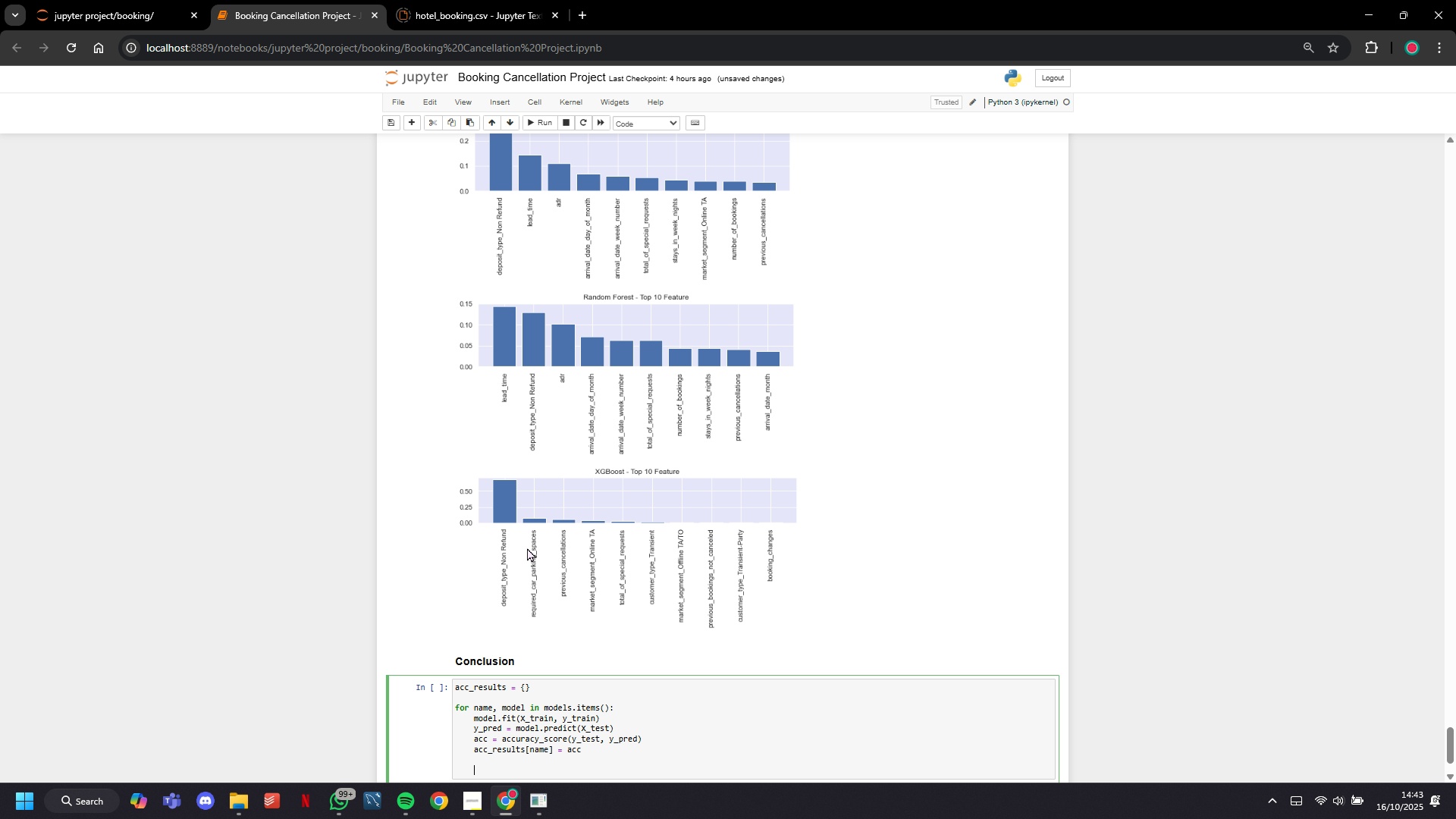 
key(Backspace)
type(olt.figure)
key(Backspace)
type(p)
 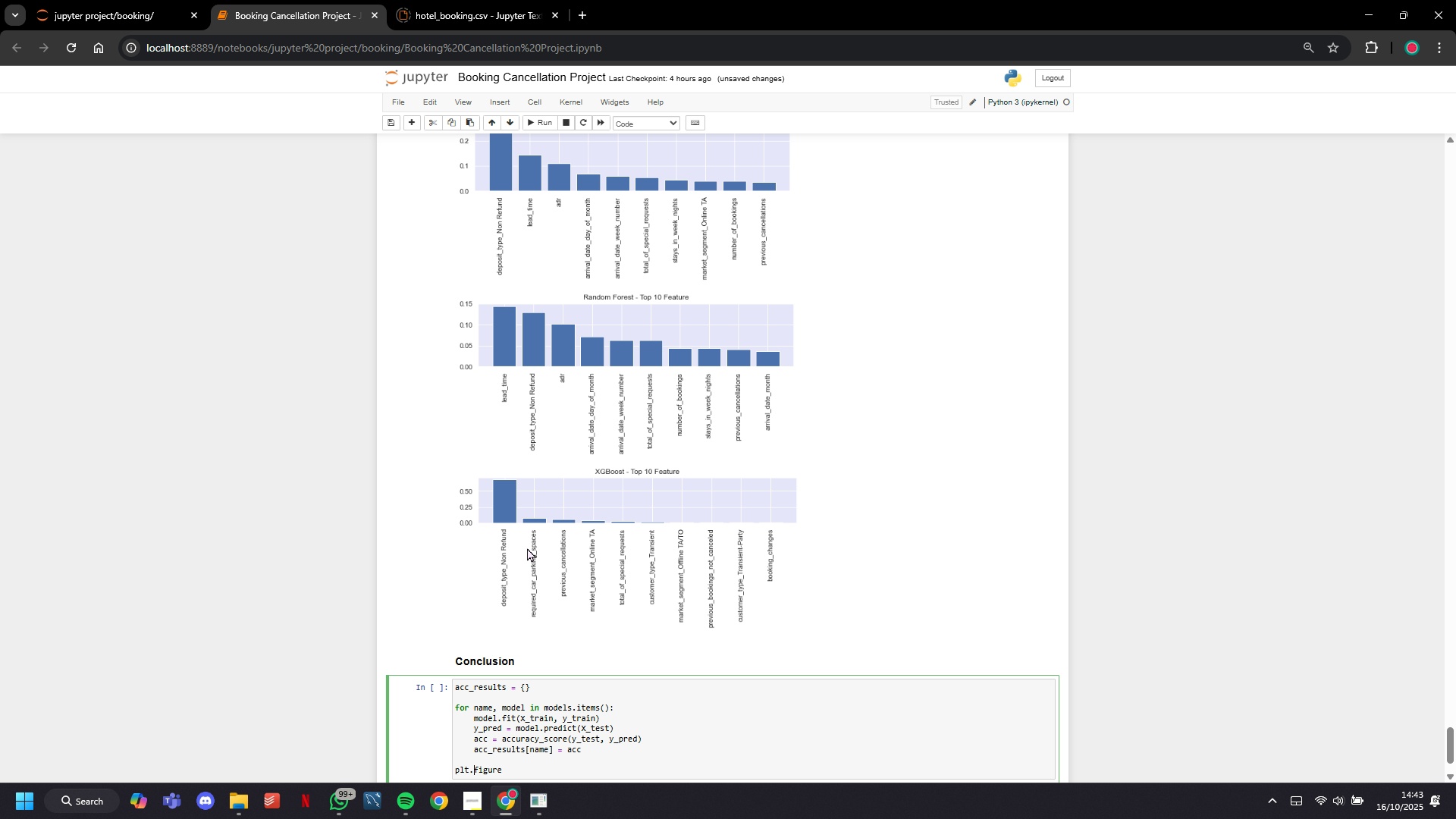 
hold_key(key=ArrowLeft, duration=0.72)
 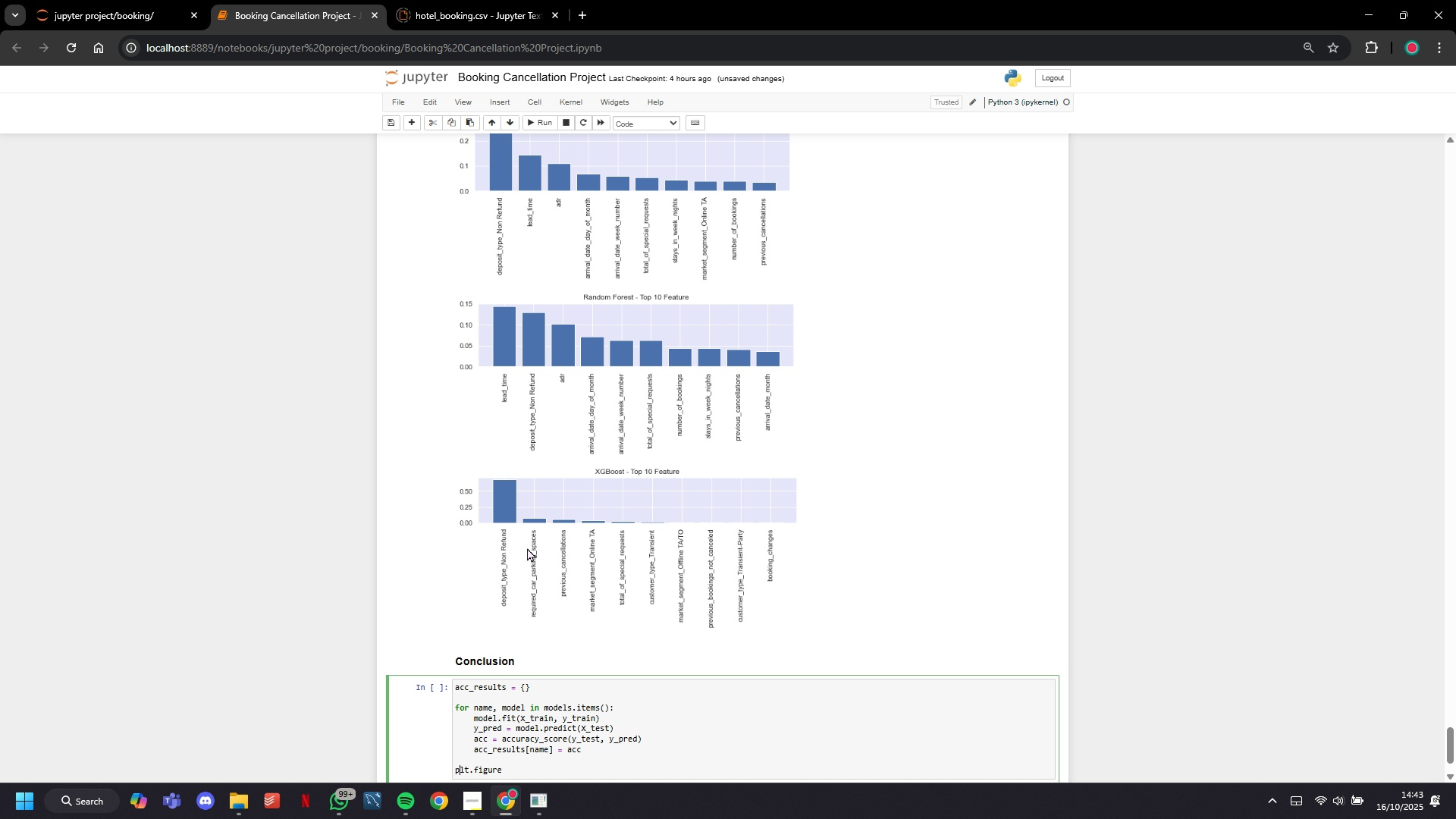 
hold_key(key=ArrowRight, duration=0.67)
 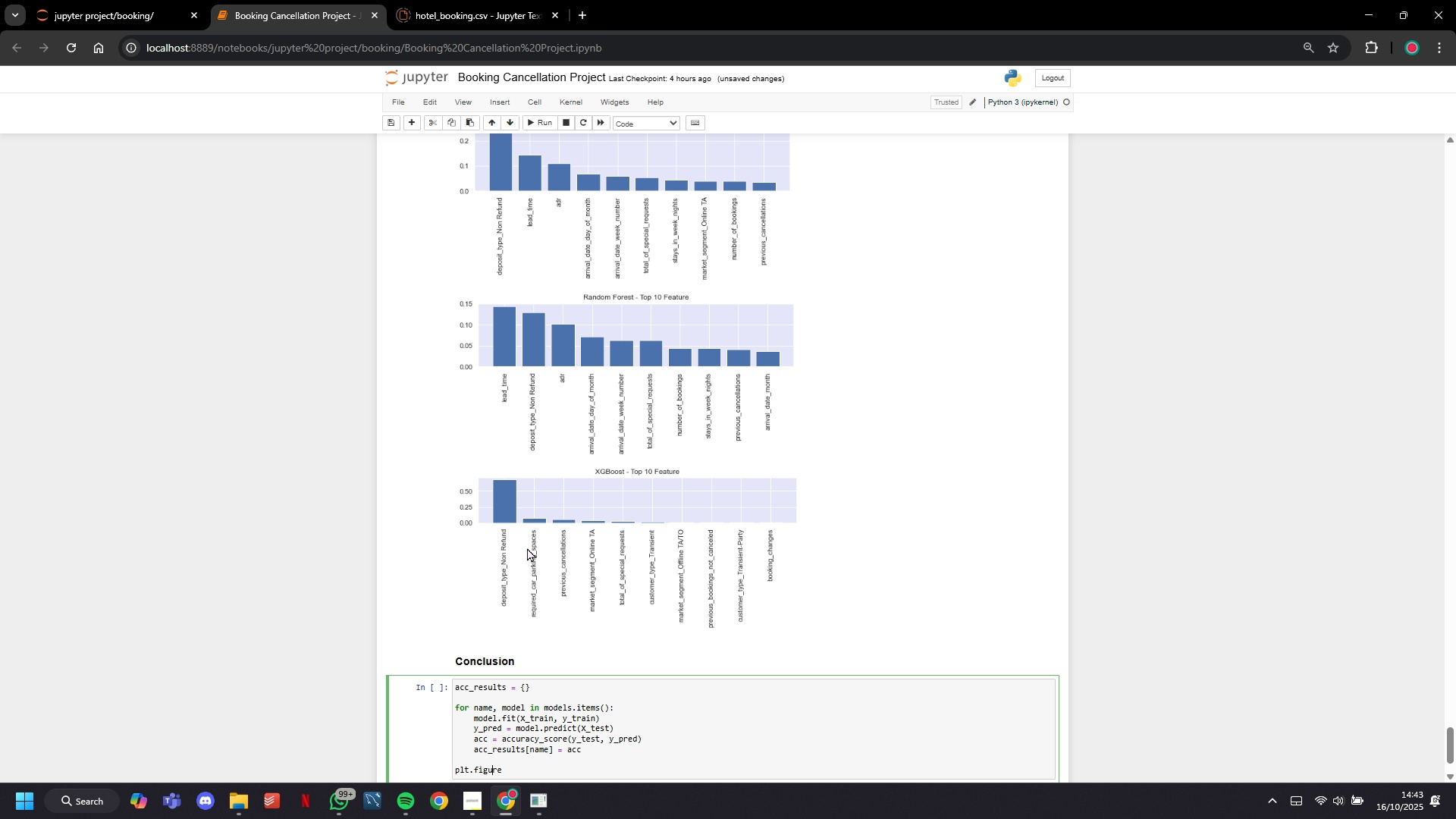 
key(ArrowRight)
 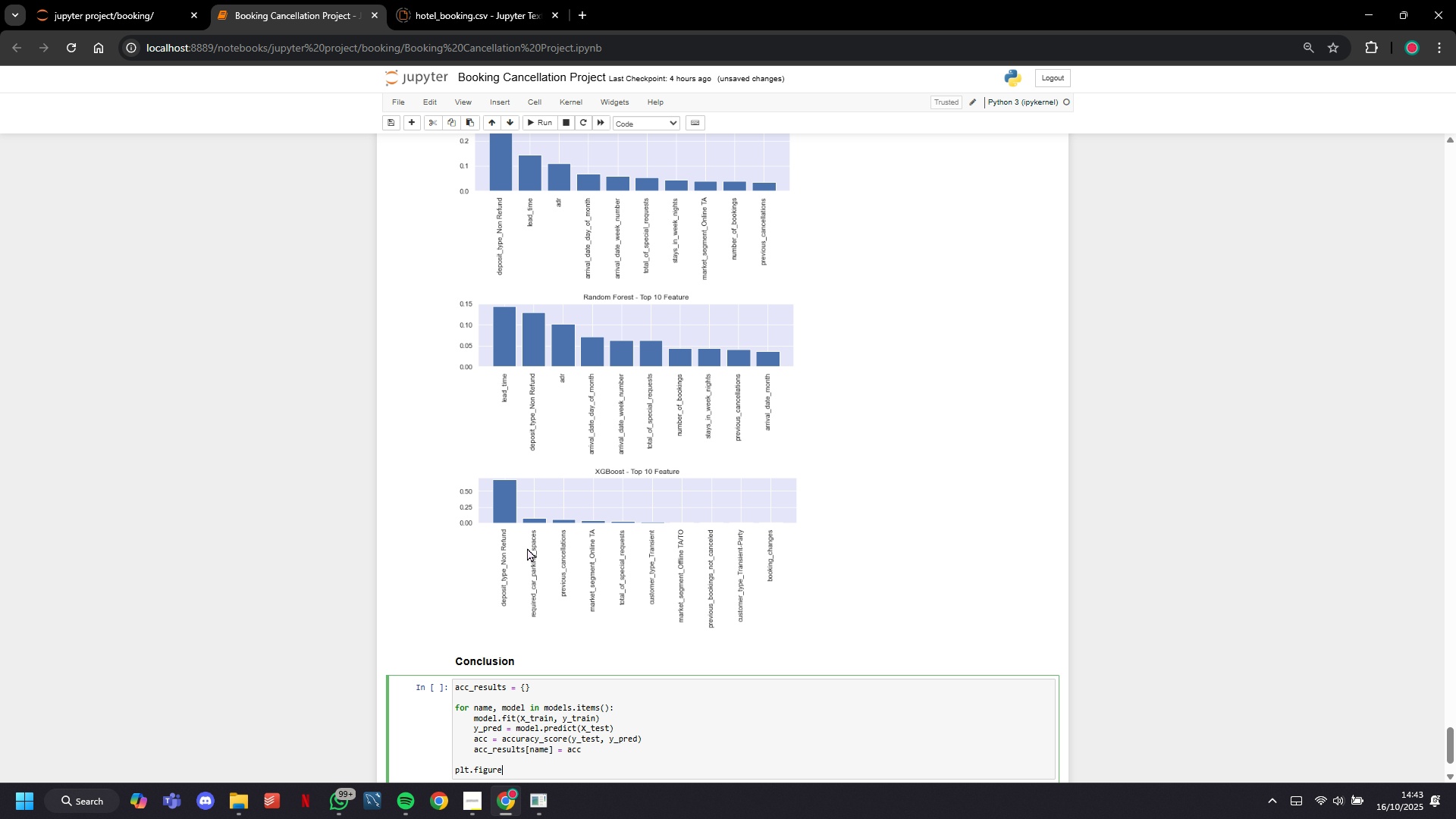 
key(ArrowRight)
 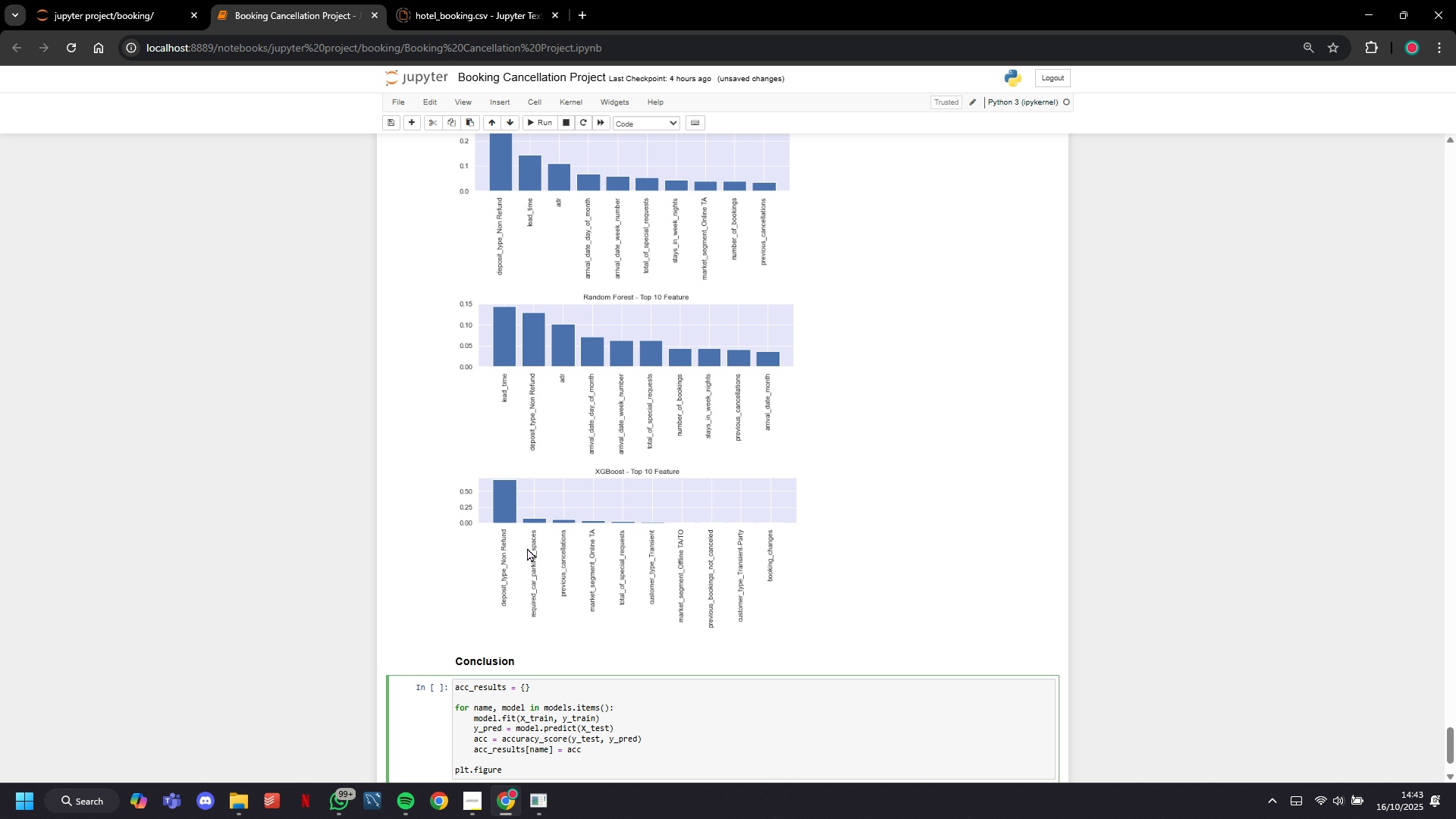 
type((gigsze(6,4)
 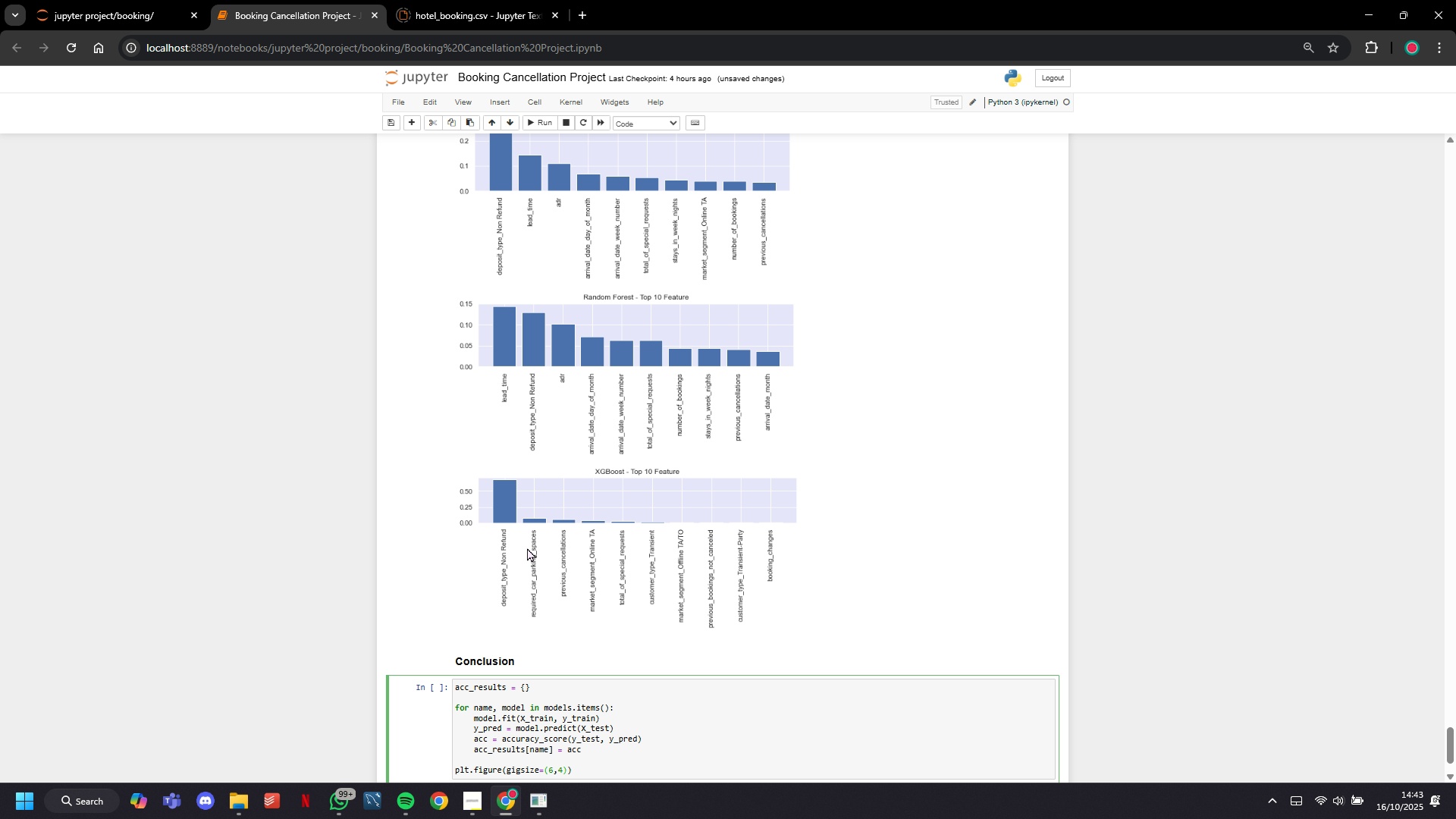 
 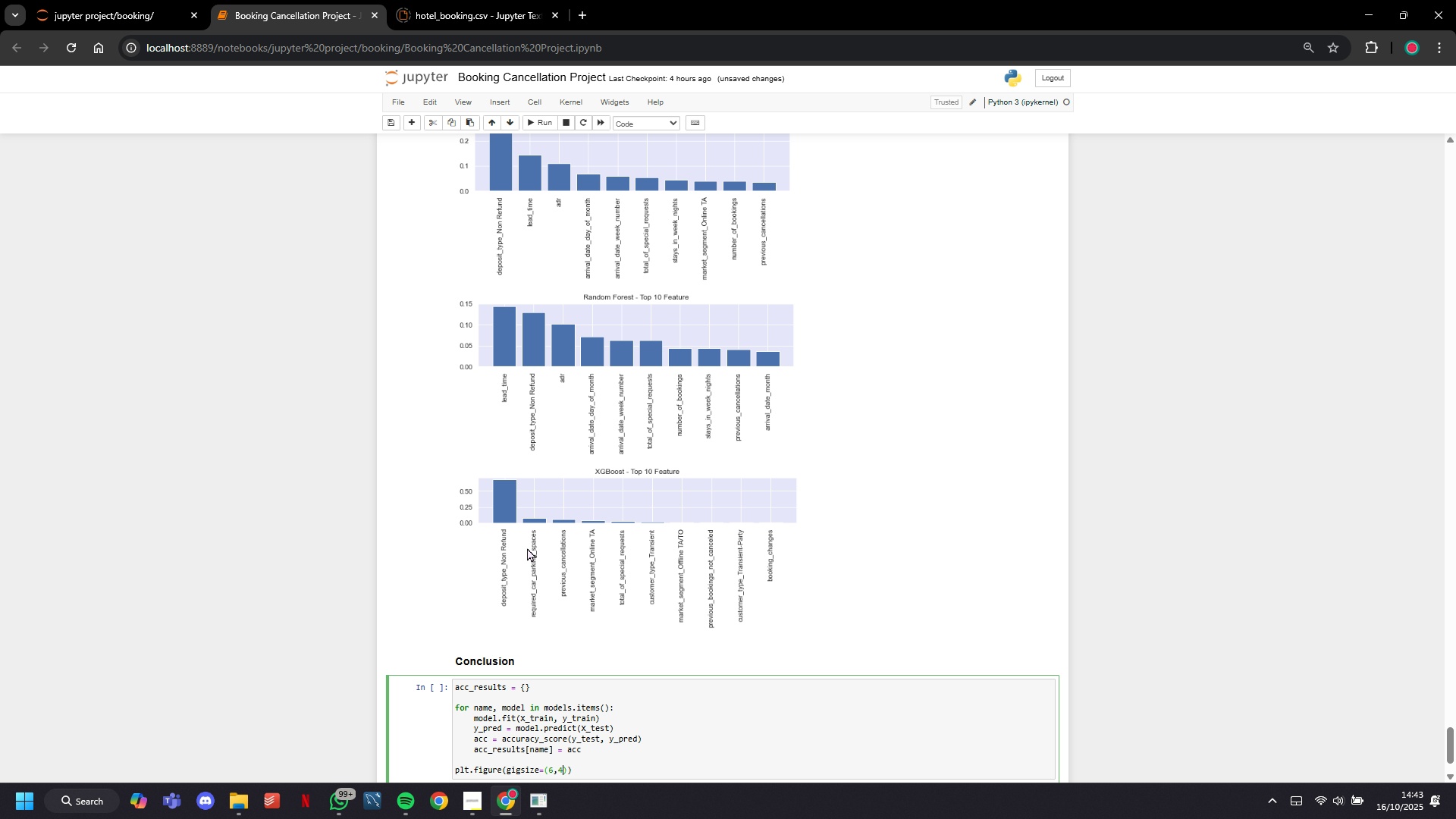 
key(ArrowRight)
 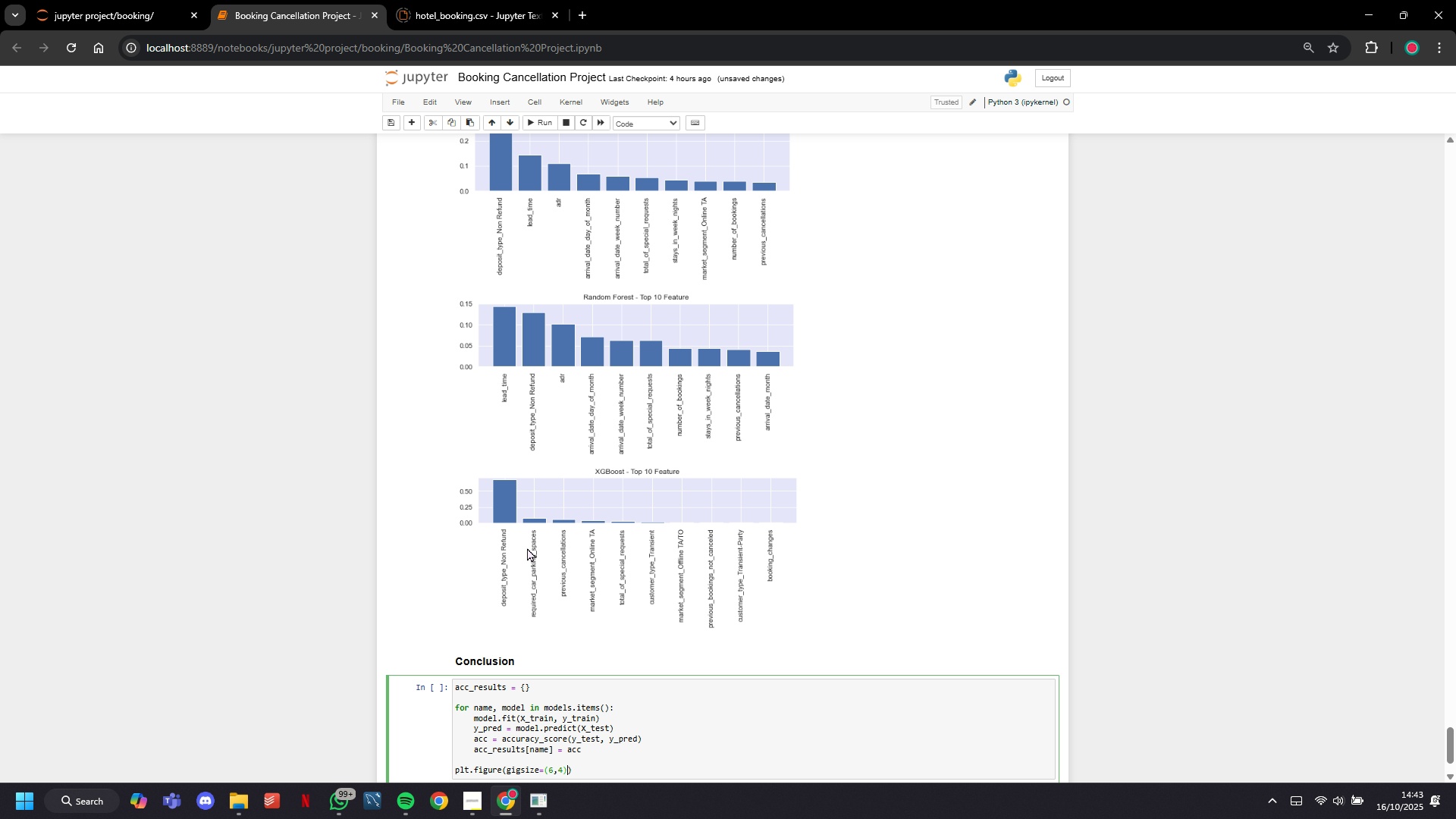 
key(ArrowRight)
 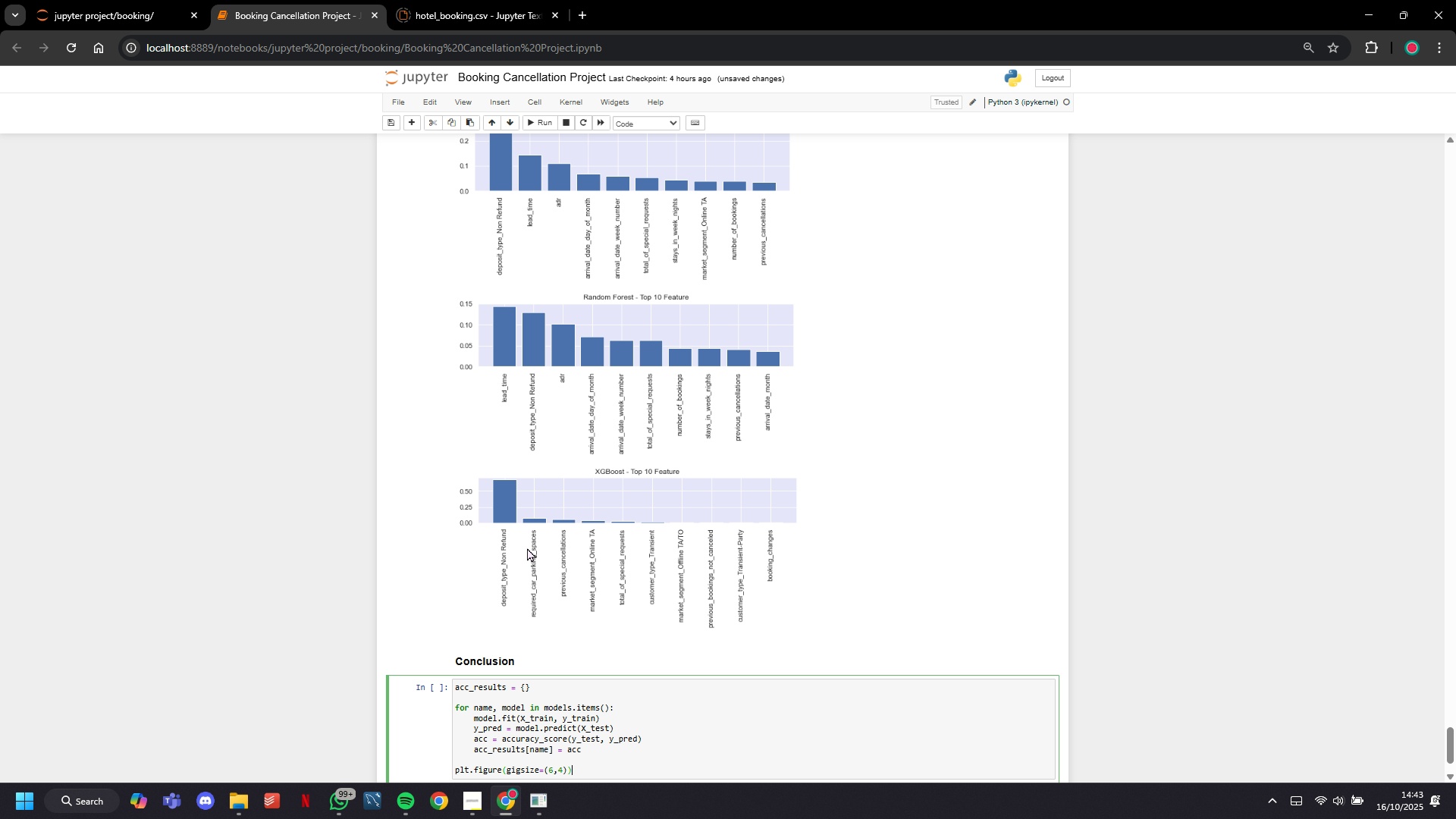 
key(Enter)
 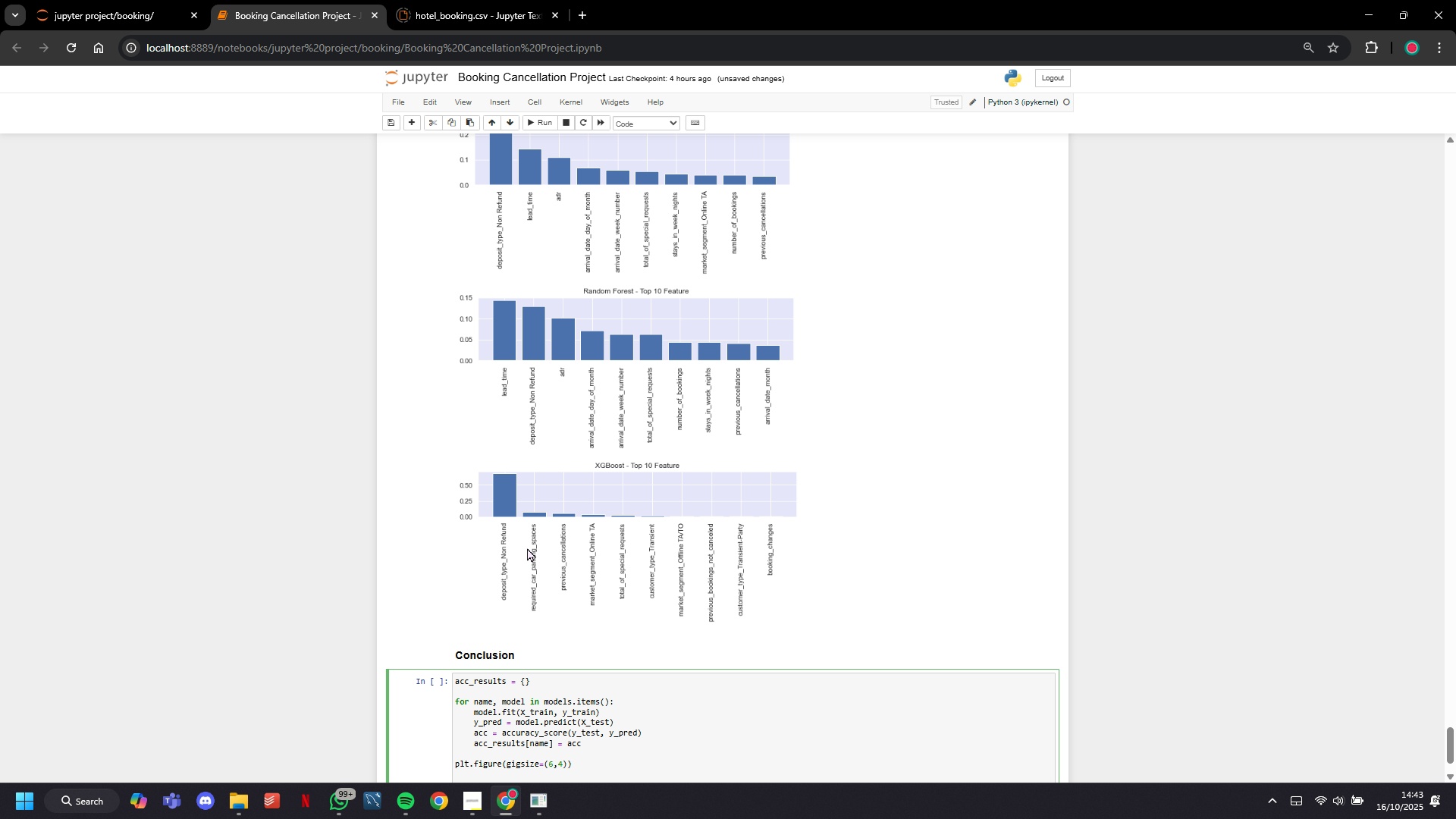 
type(plt.bar(acc_resulys)
 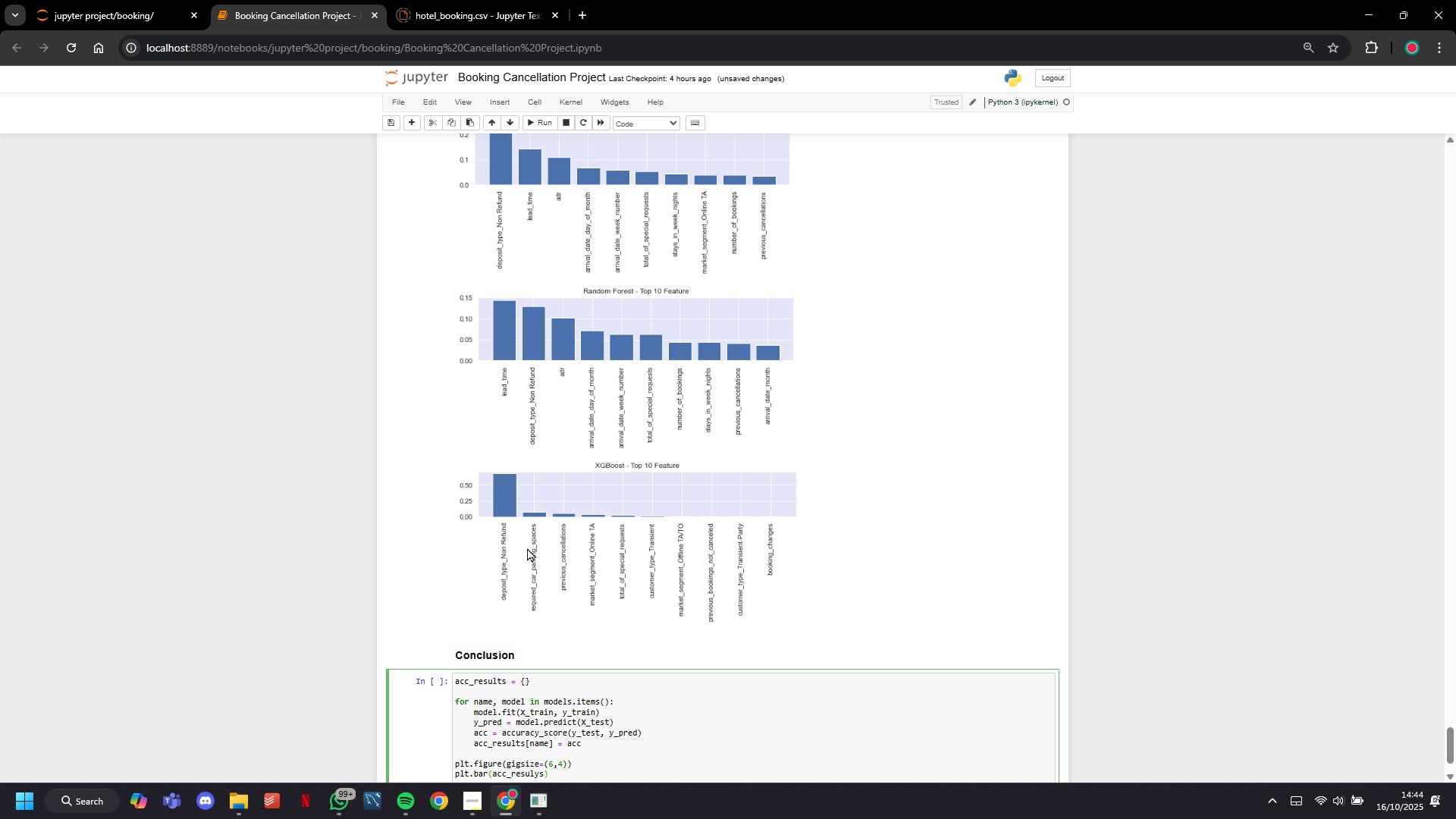 
wait(7.62)
 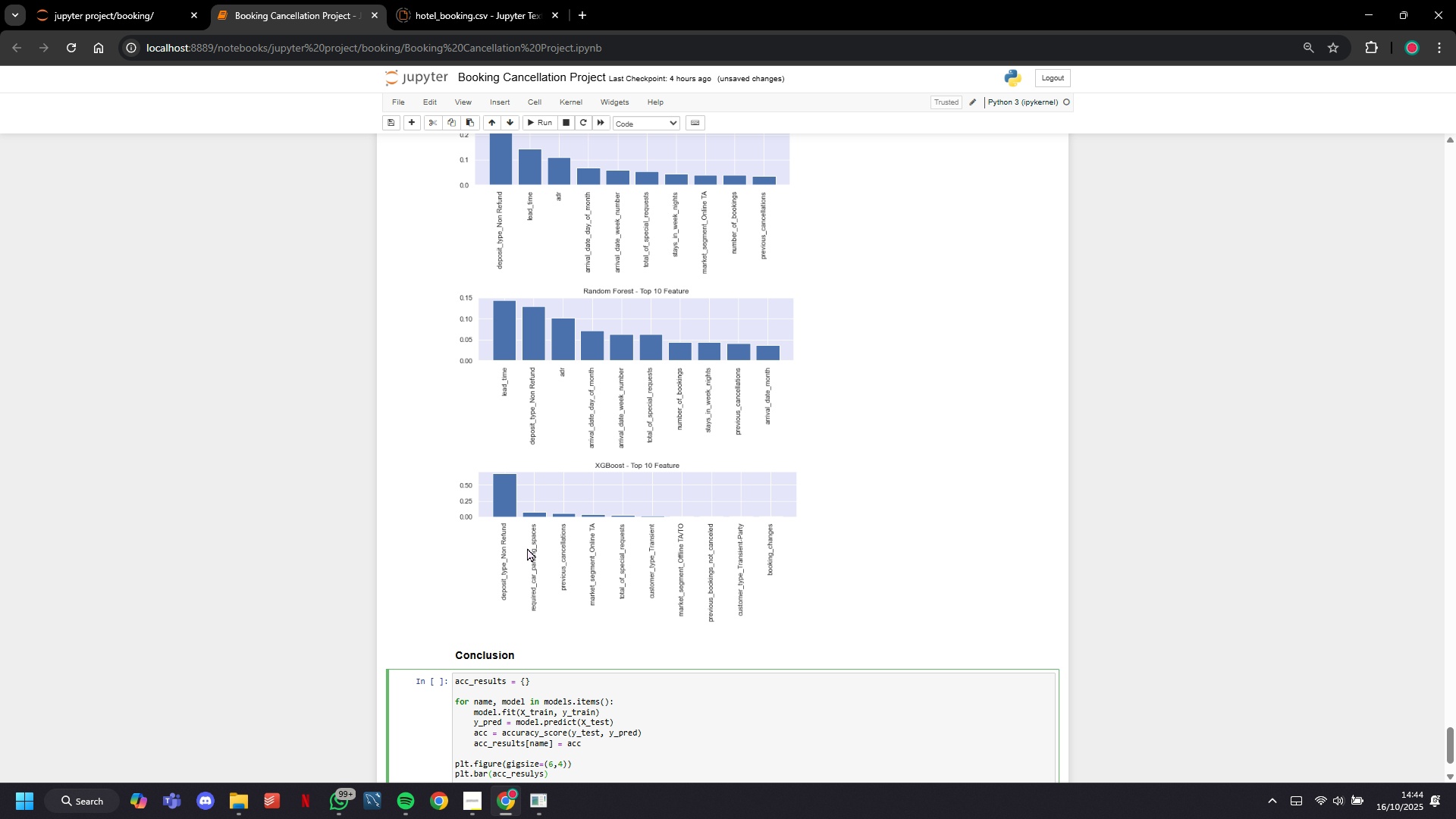 
key(Backspace)
key(Backspace)
type(ts.keys()
 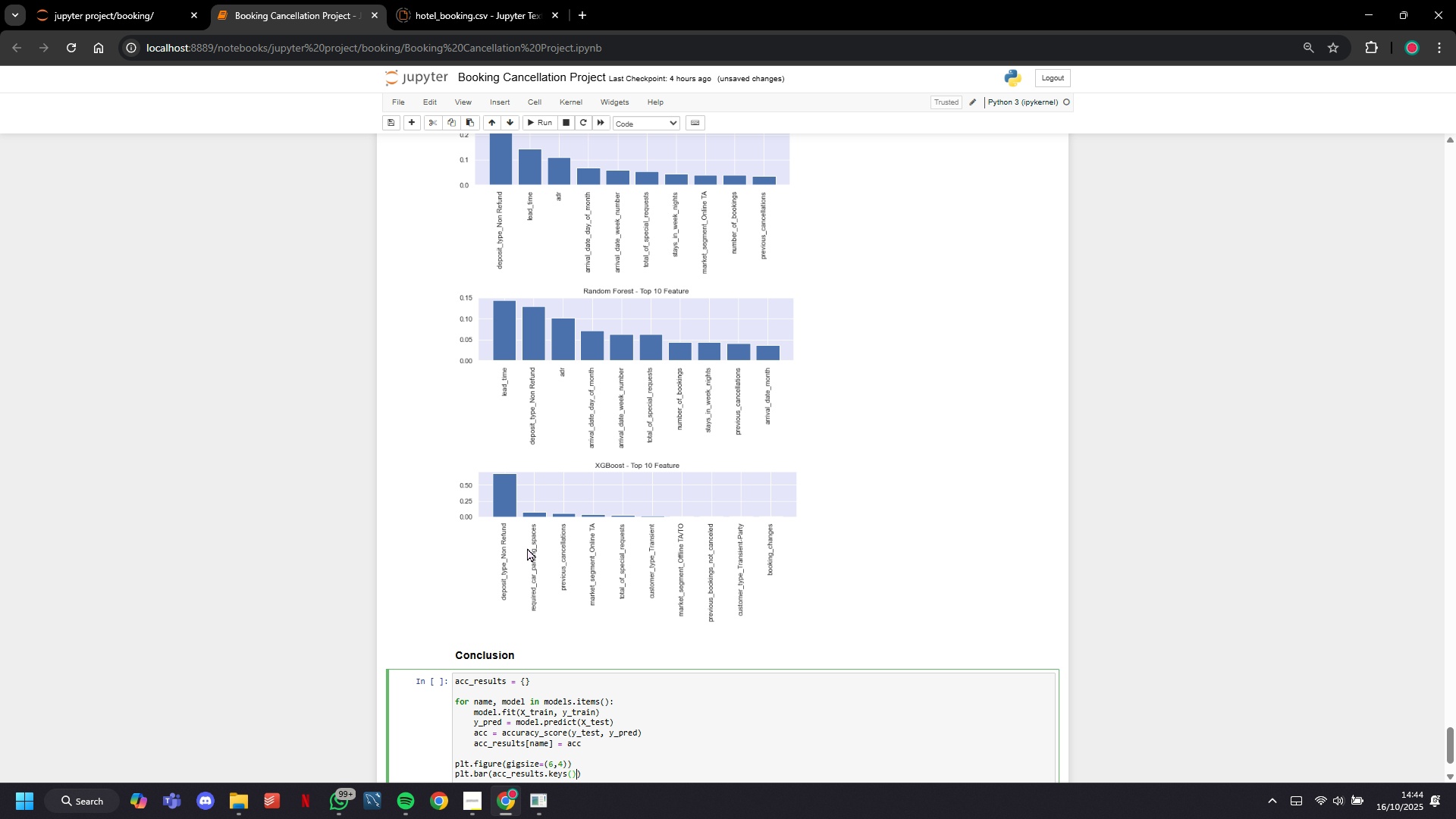 
key(ArrowRight)
 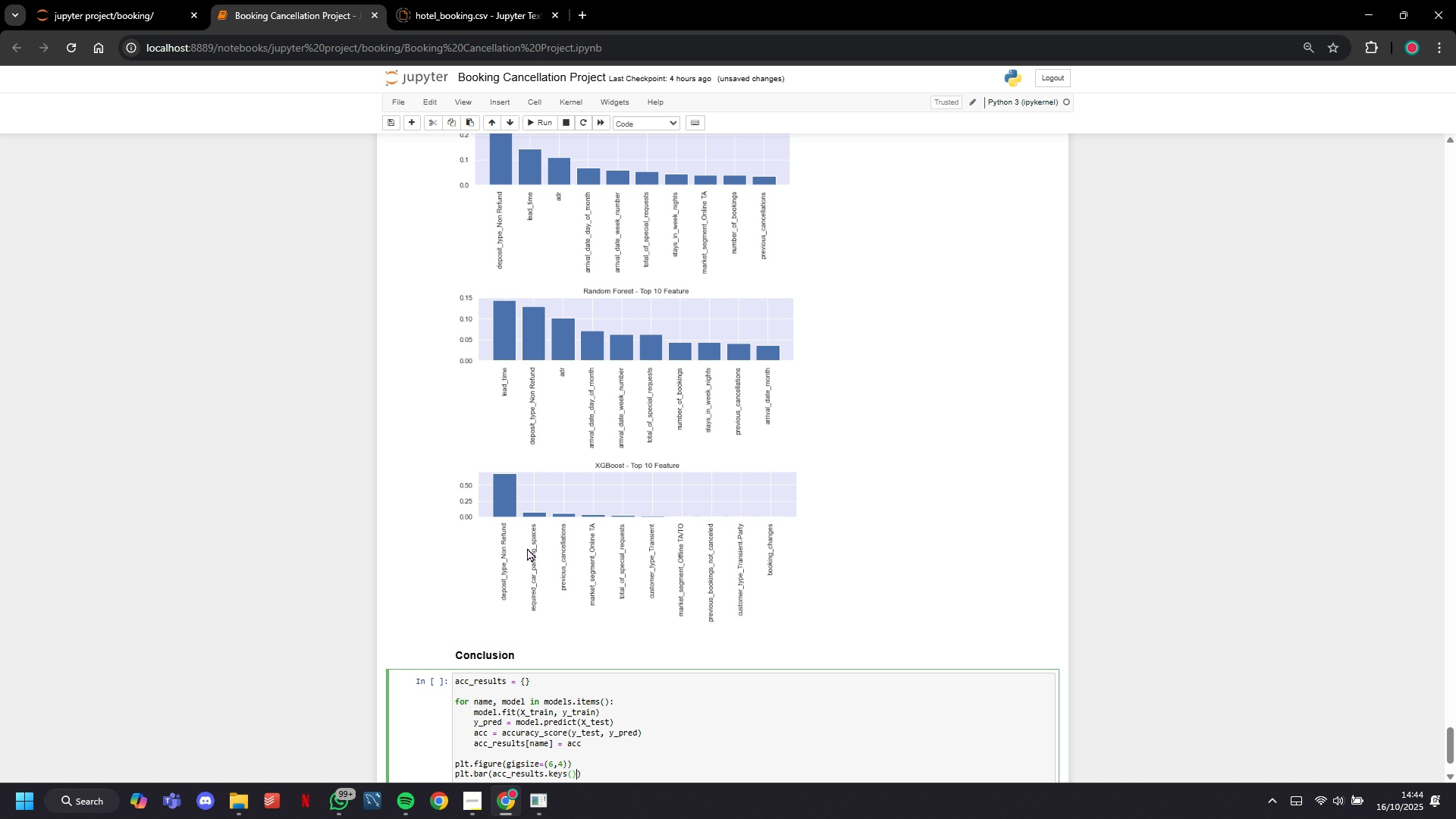 
type(, acc/)
key(Backspace)
type(,r)
key(Backspace)
key(Backspace)
type(.results.b)
key(Backspace)
type(values()
 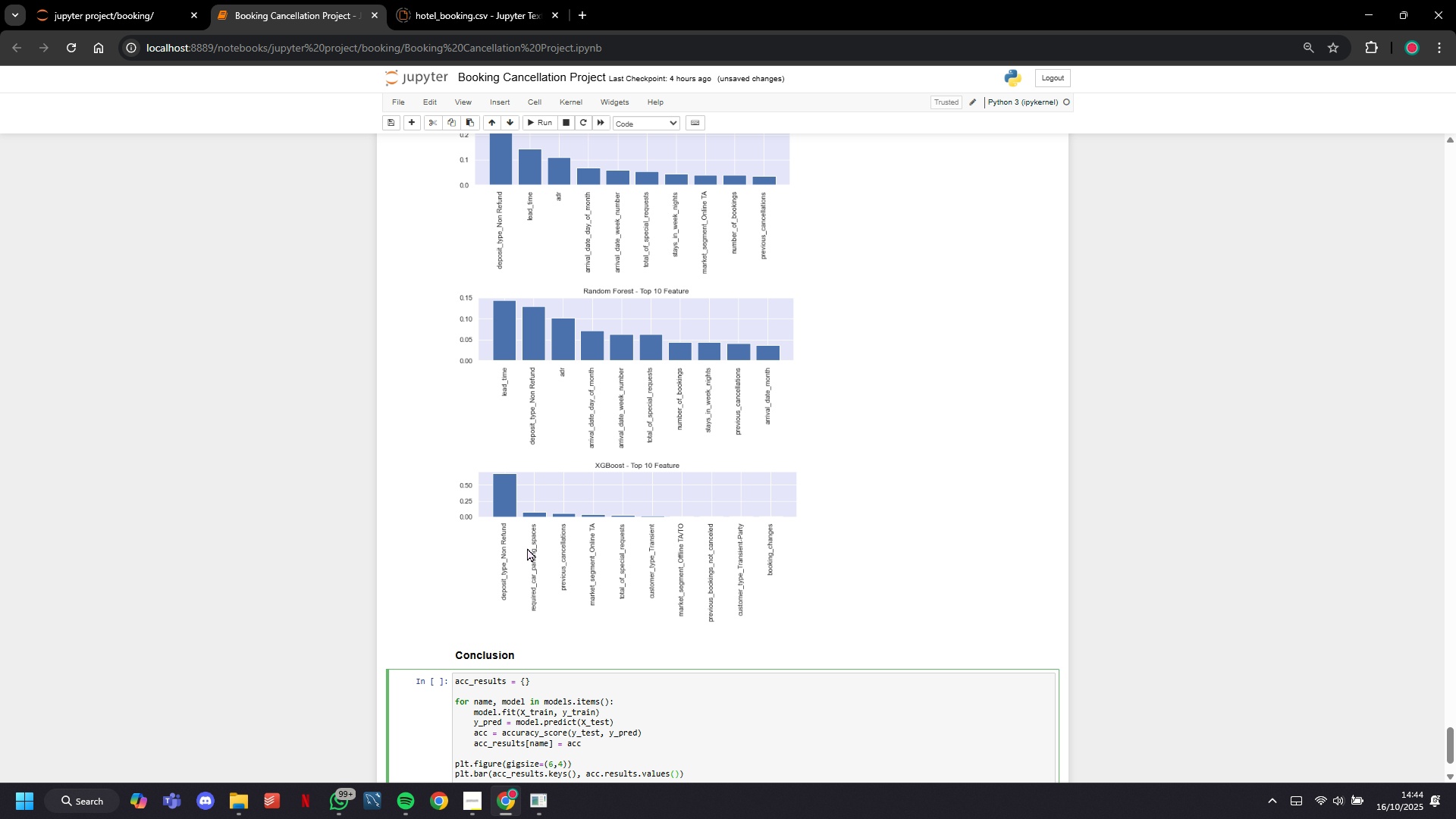 
key(ArrowRight)
 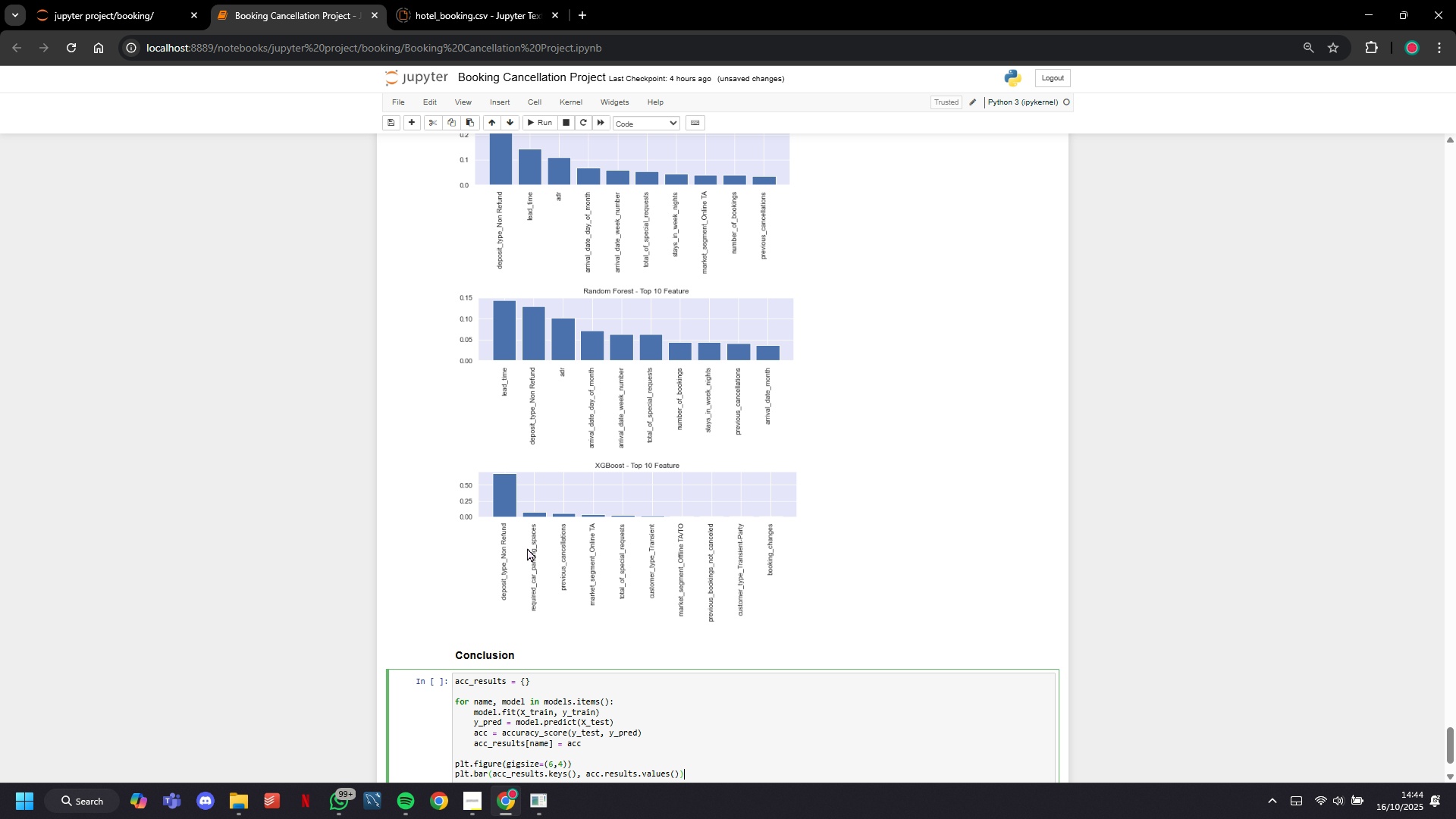 
key(ArrowRight)
 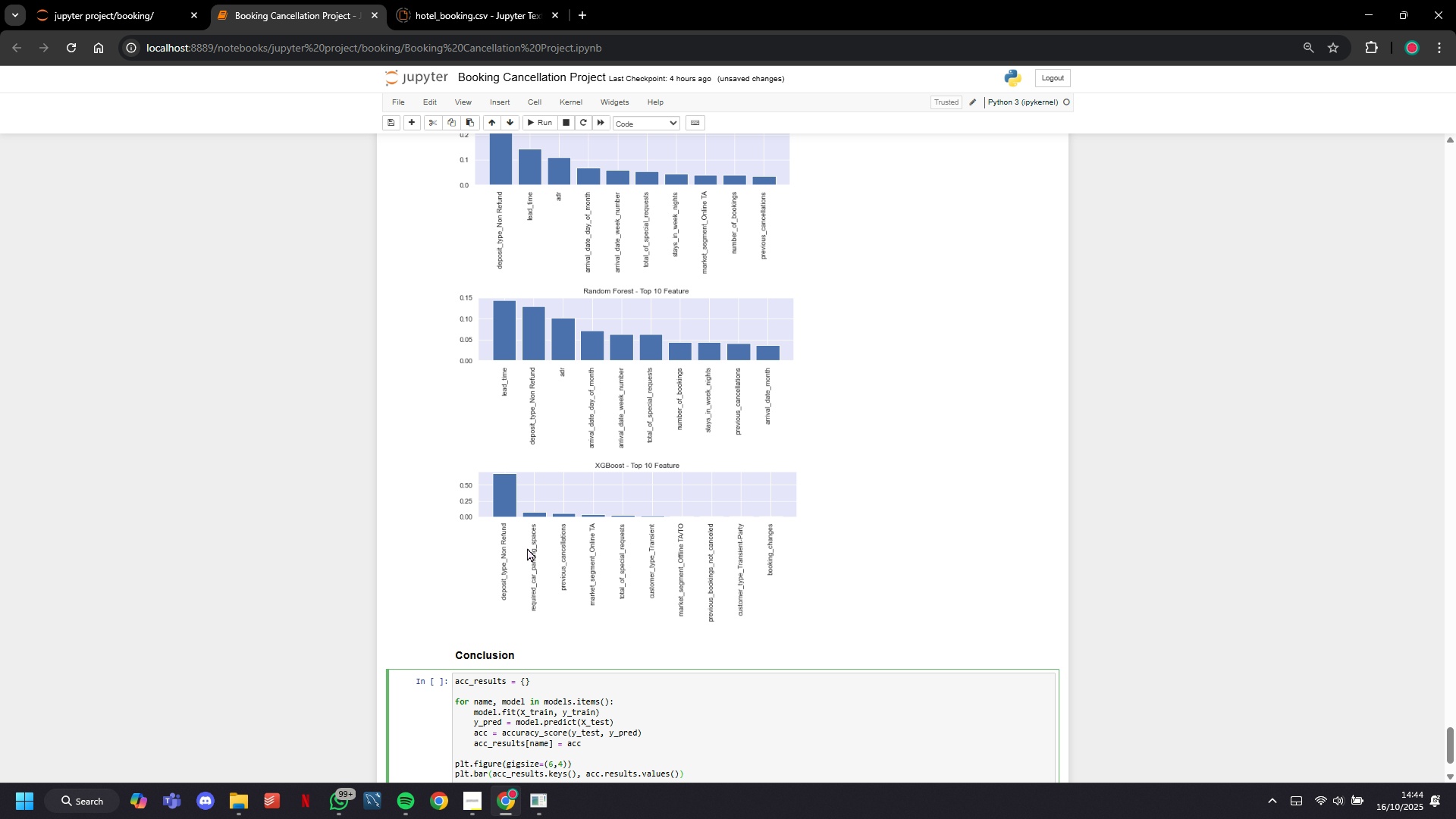 
key(Enter)
 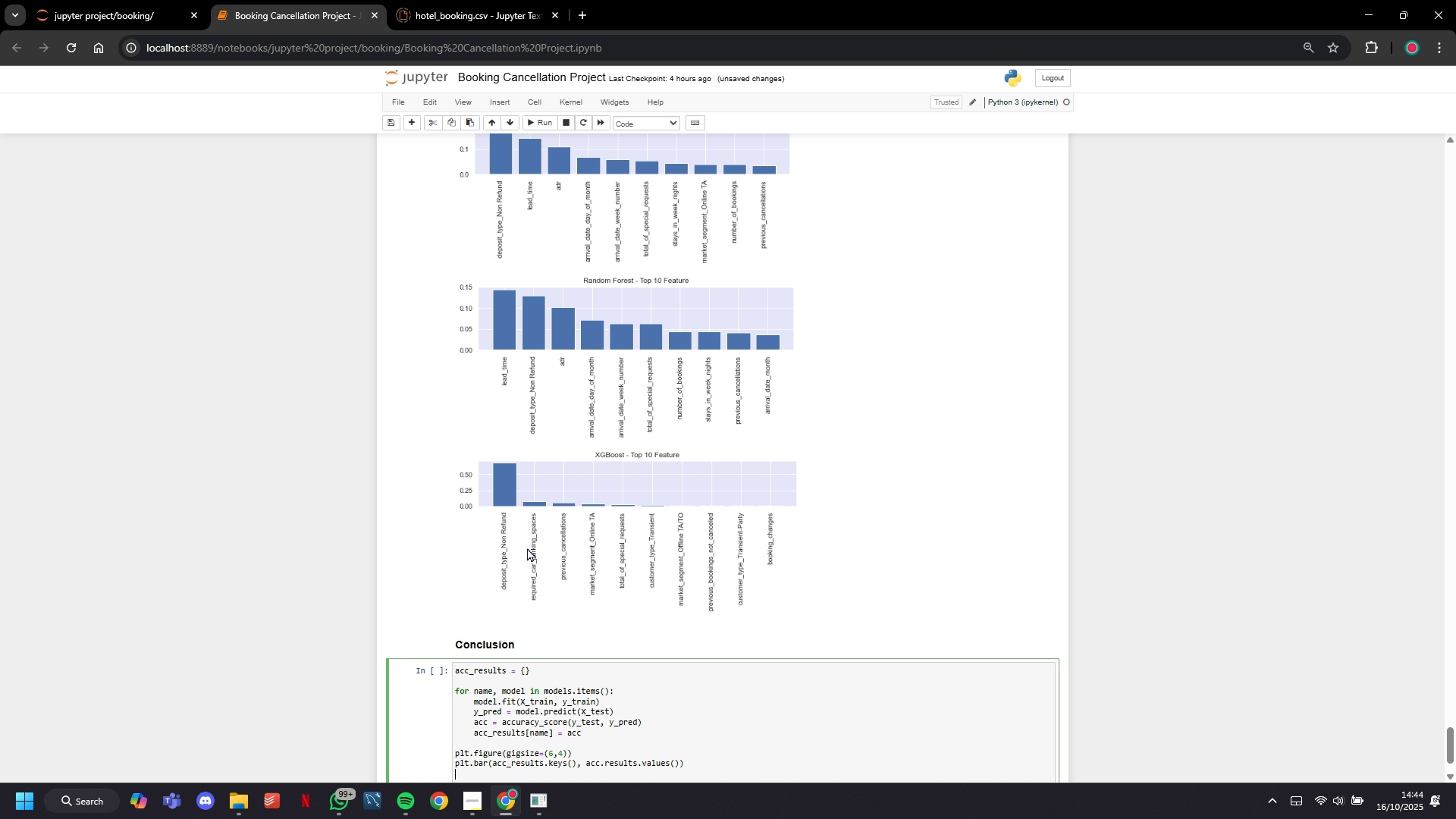 
type(plt.title(")
 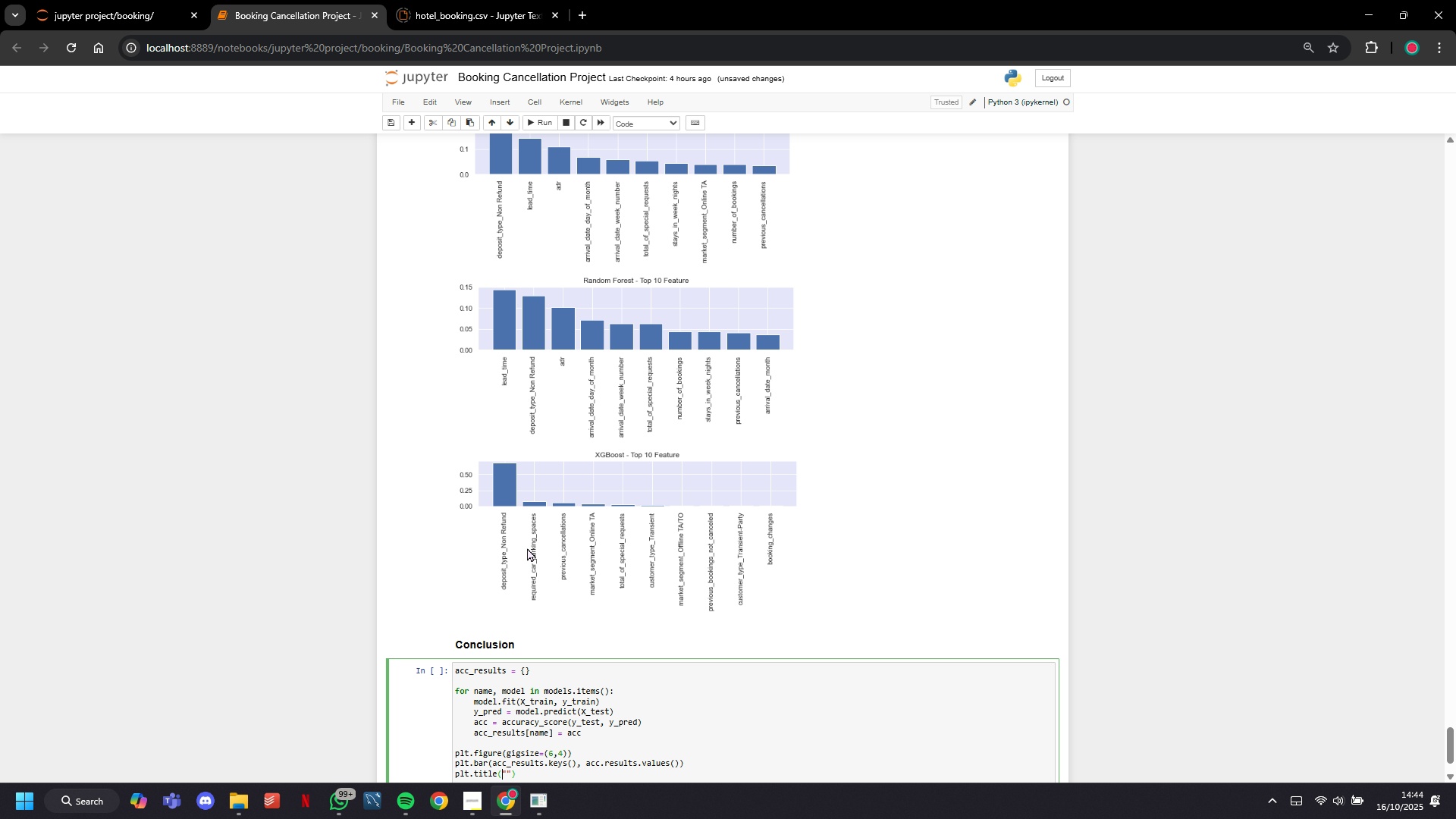 
 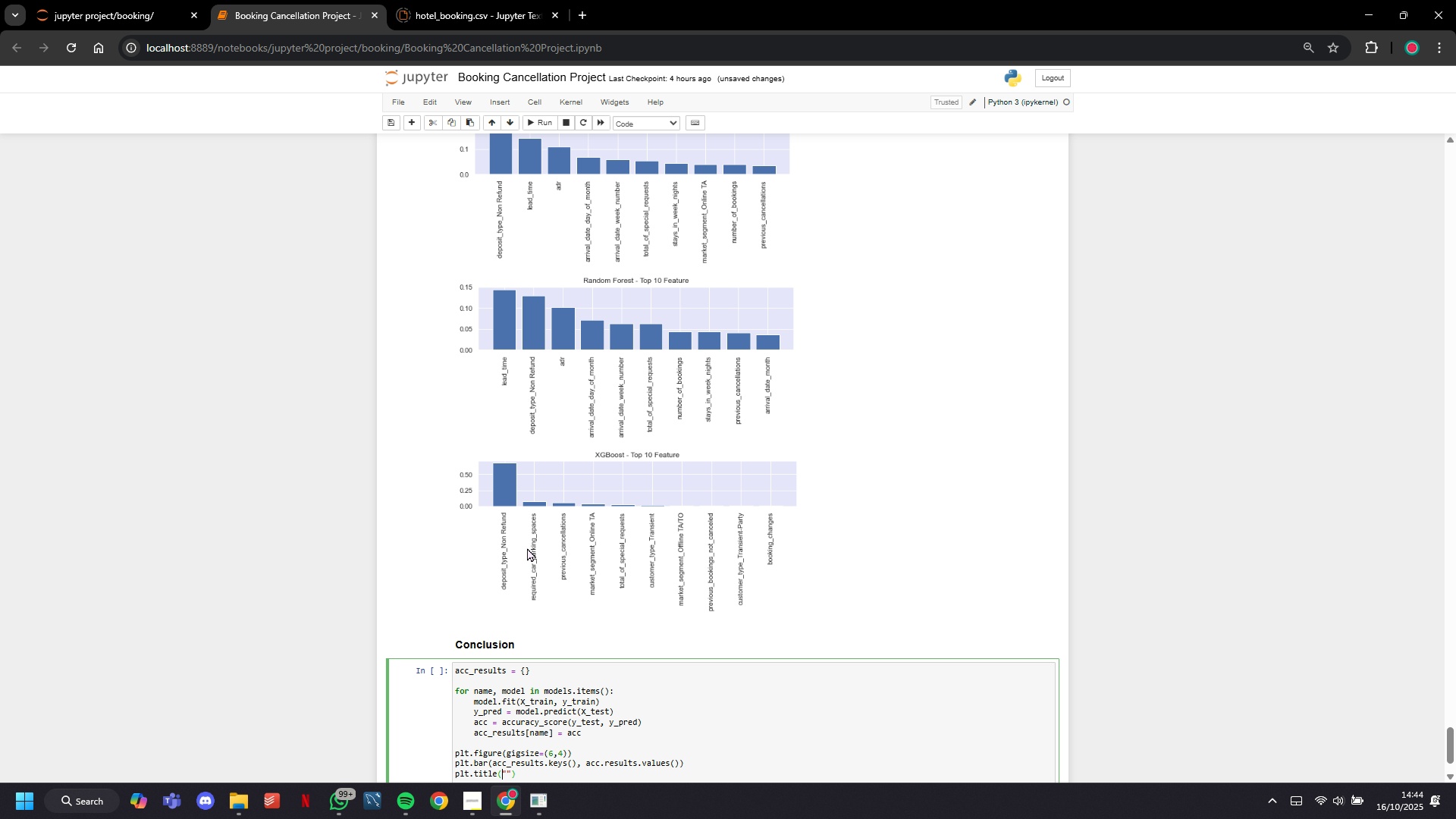 
key(ArrowLeft)
 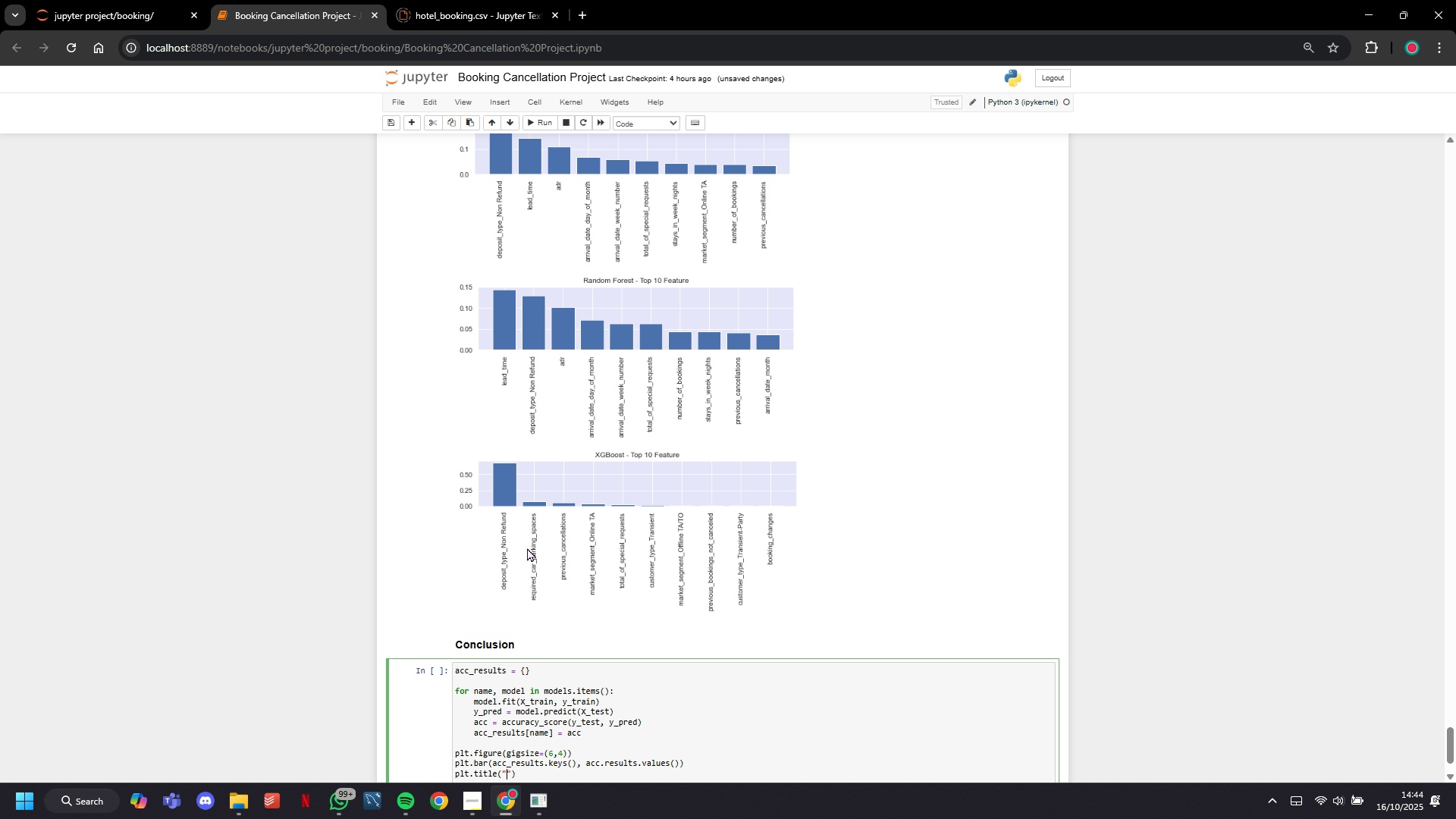 
key(ArrowRight)
 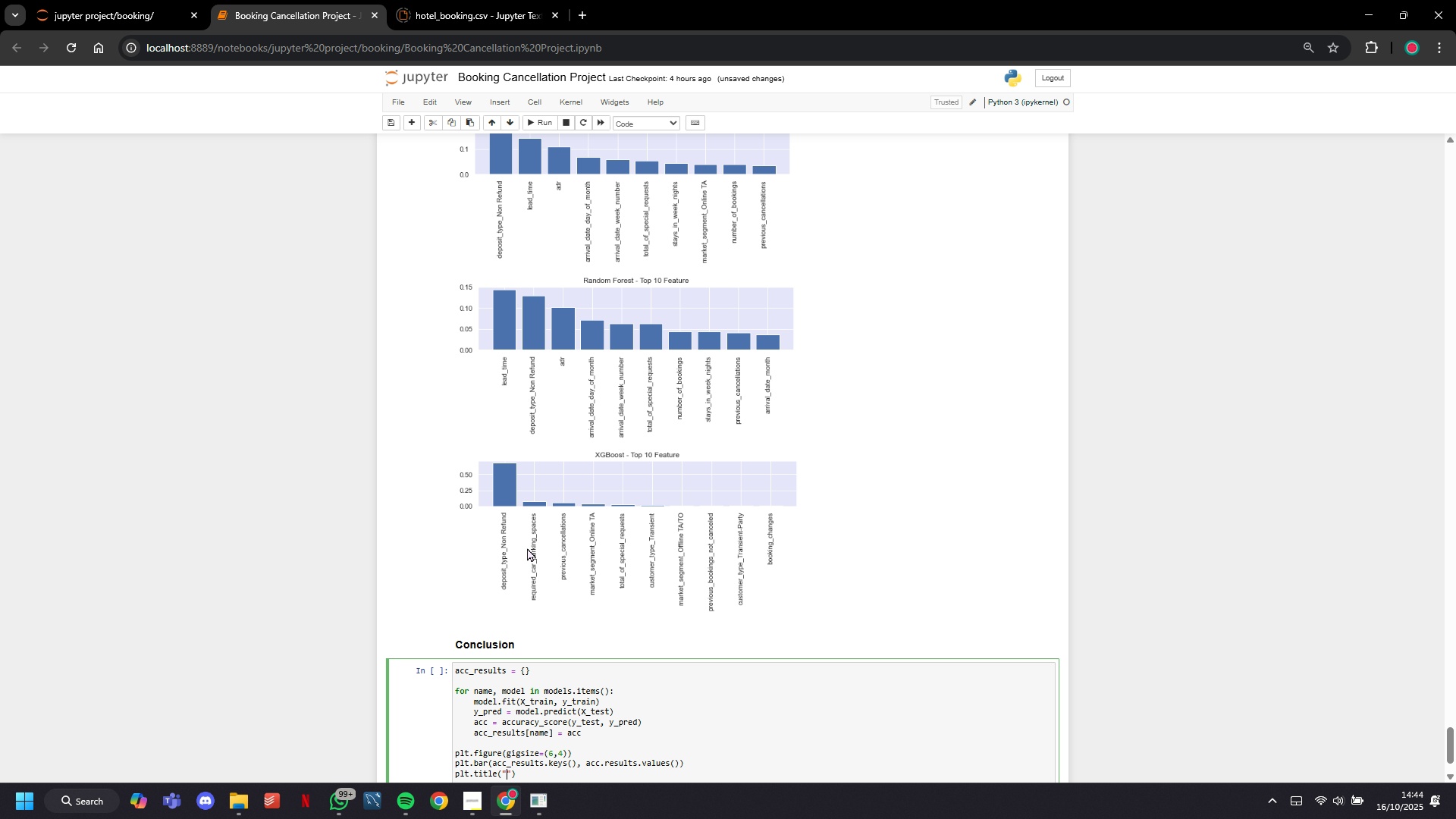 
type(Model AccuarcOMPASO)
 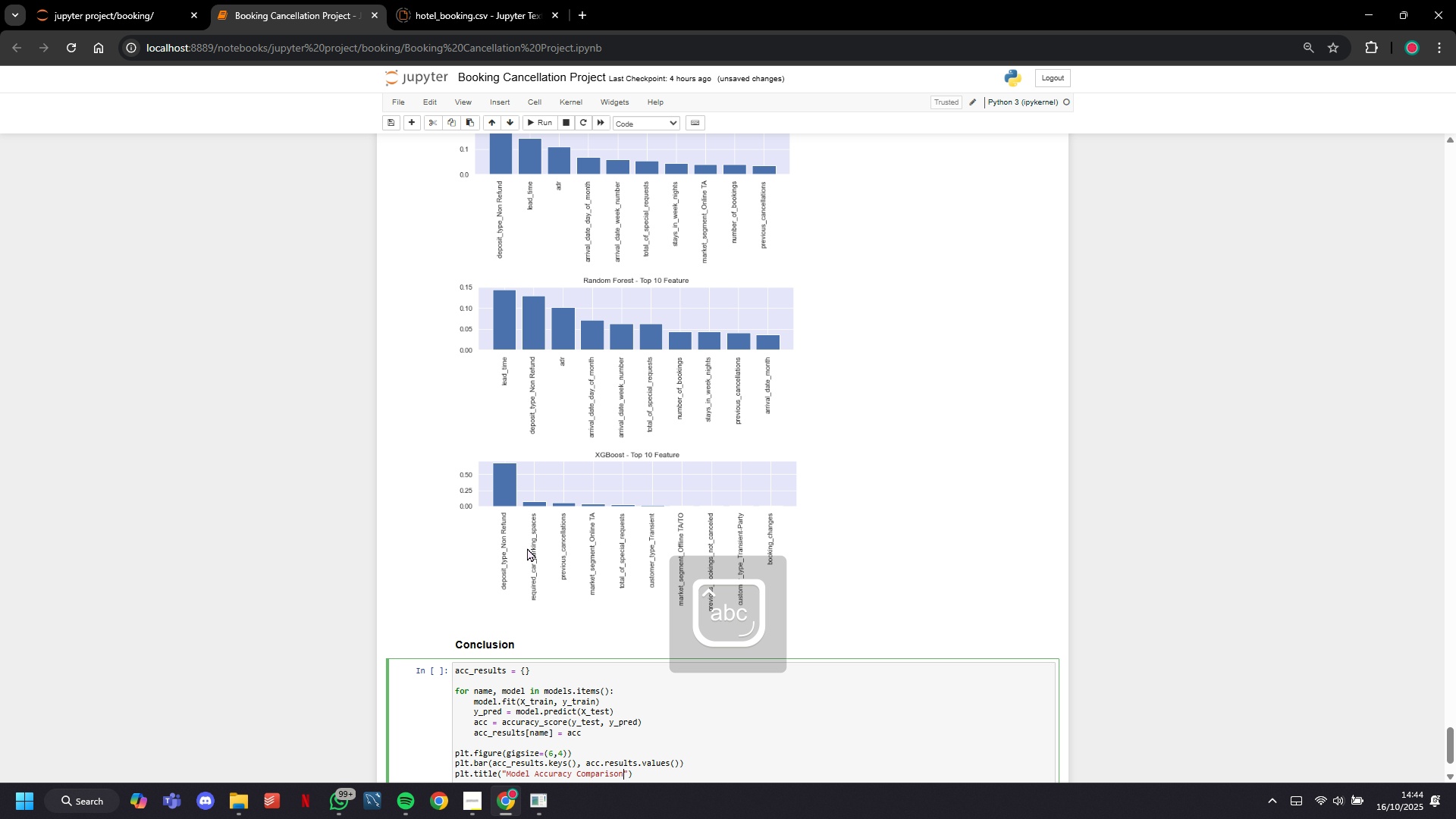 
hold_key(key=Y, duration=5.88)
 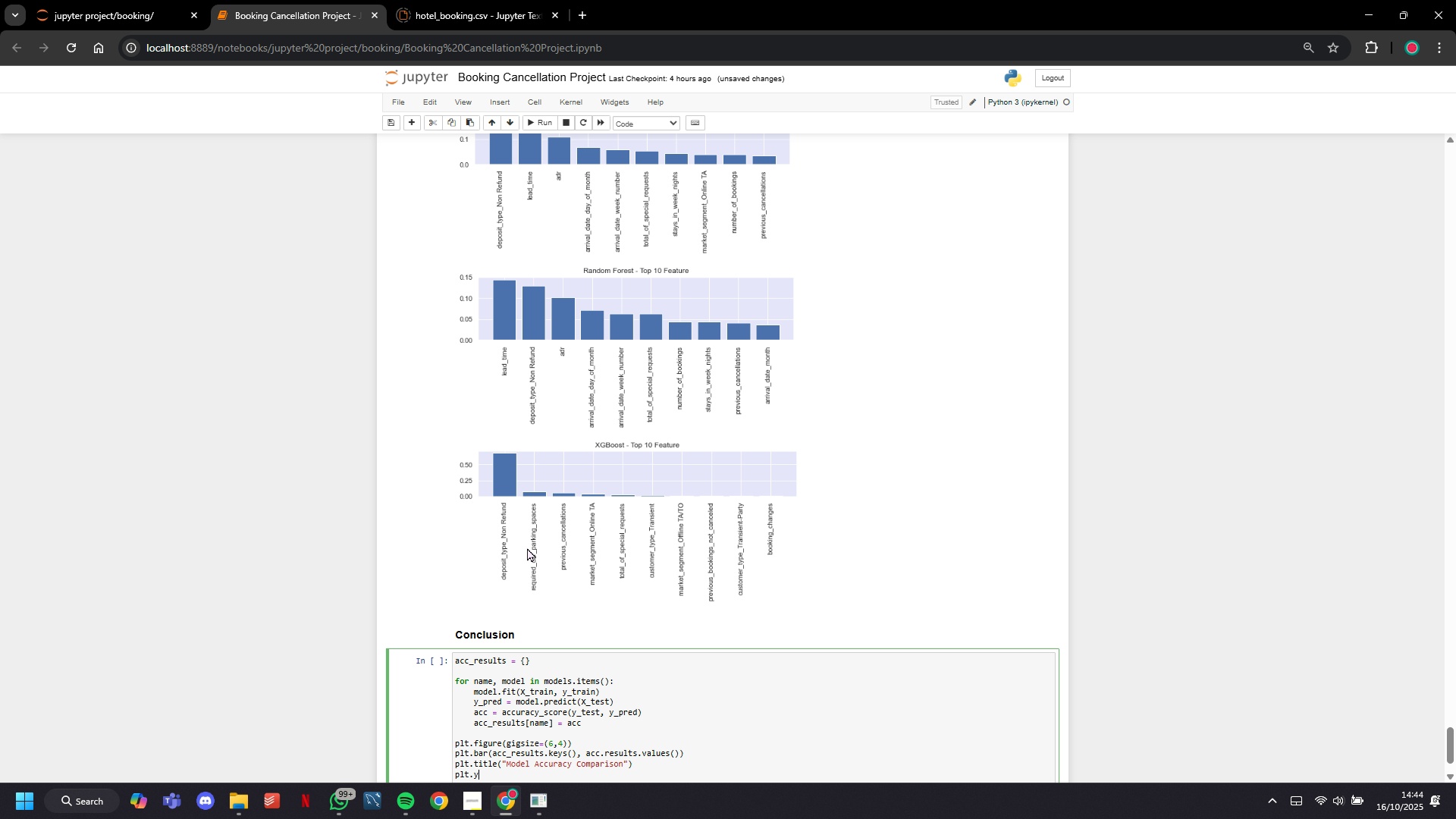 
hold_key(key=CapsLock, duration=9.29)
 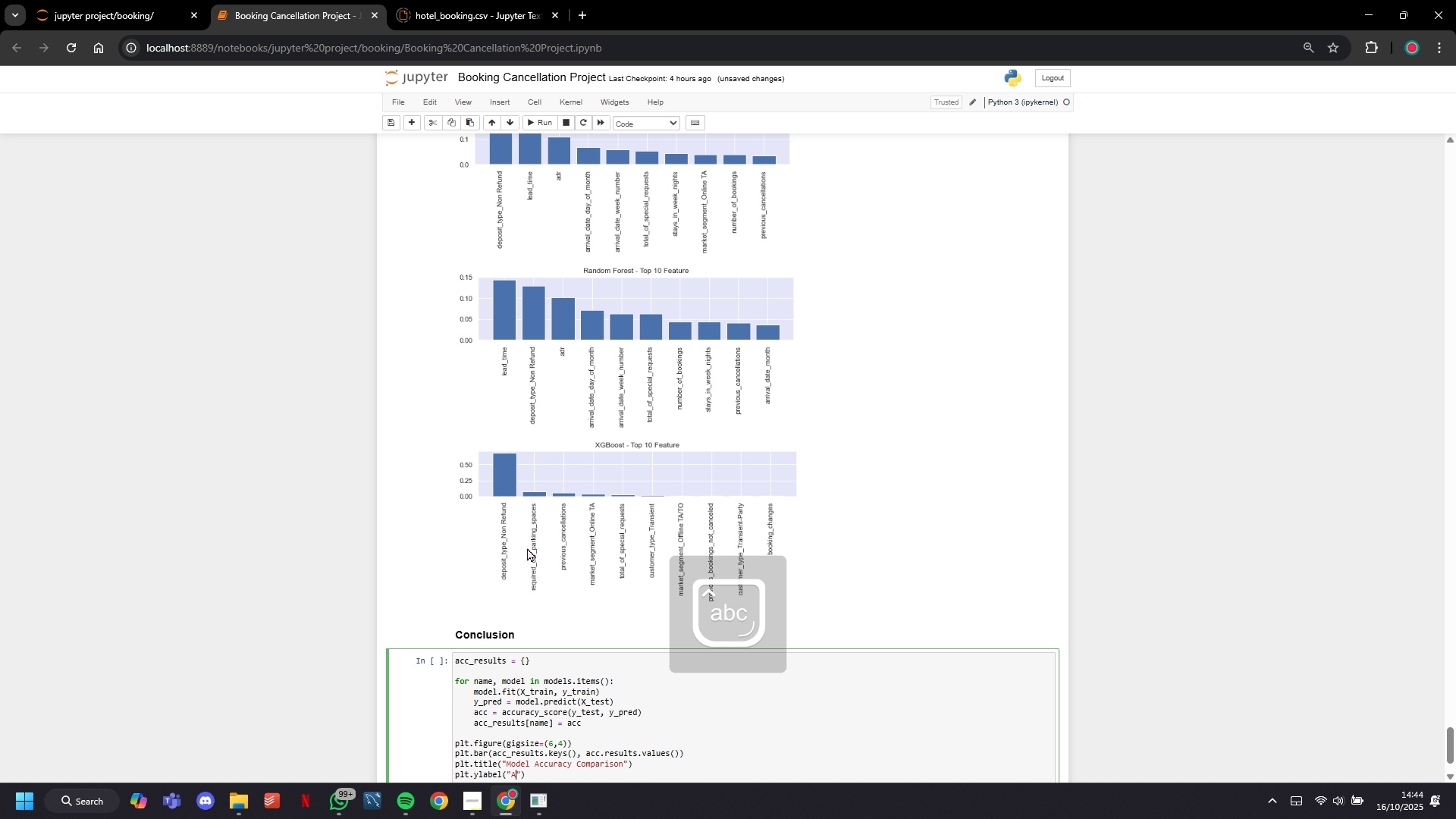 
hold_key(key=C, duration=9.95)
 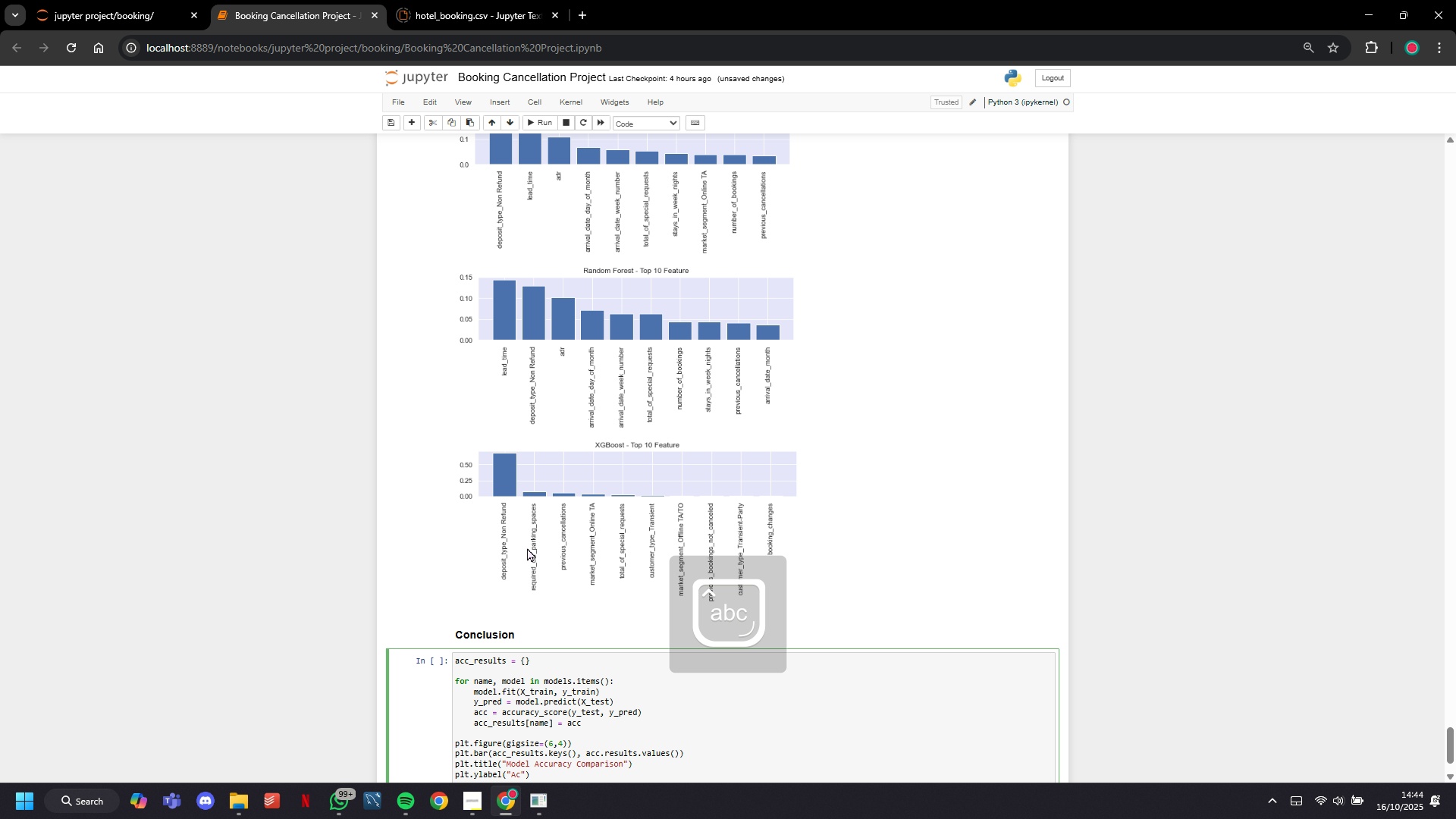 
hold_key(key=R, duration=11.05)
 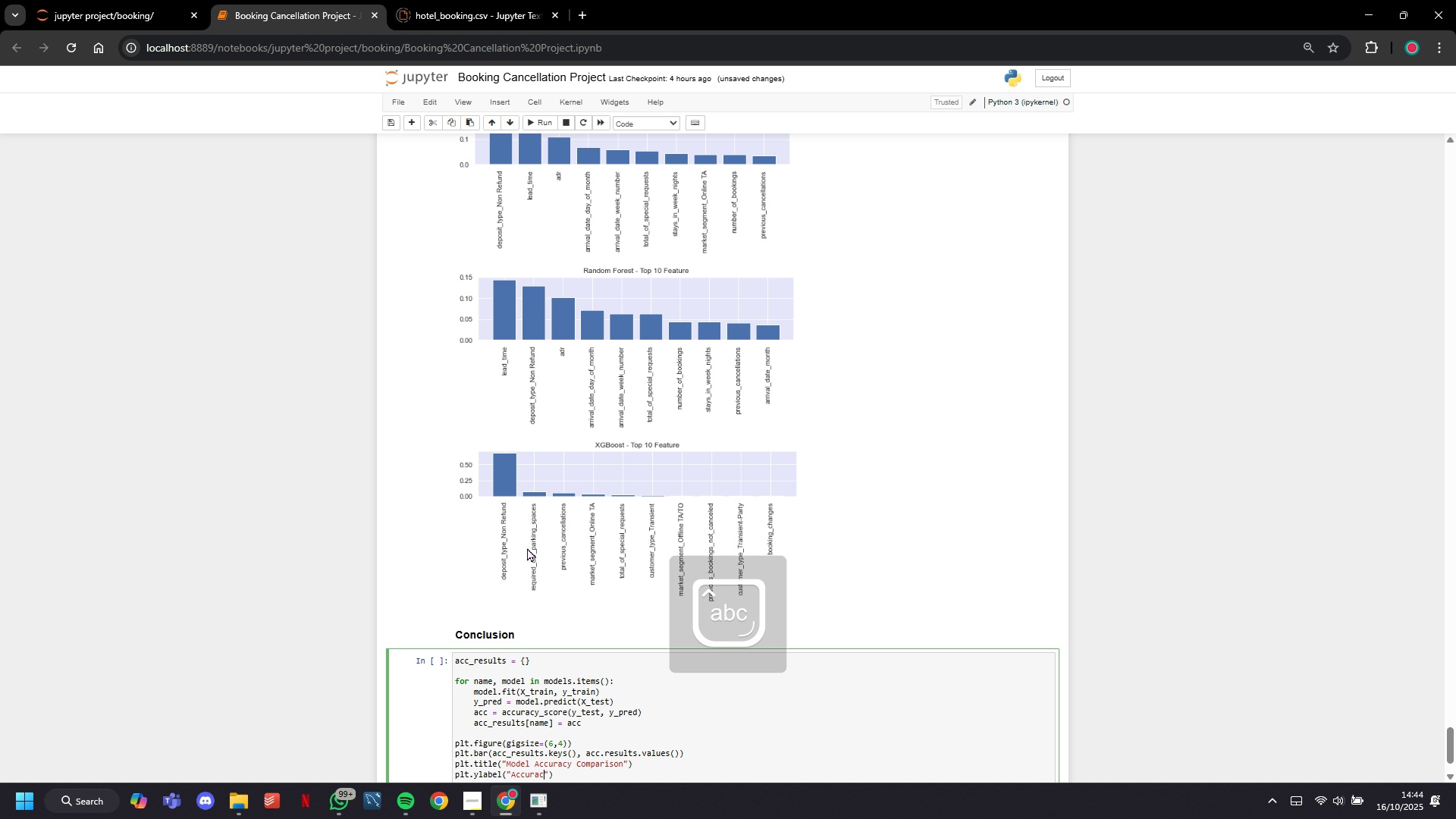 
hold_key(key=I, duration=0.79)
 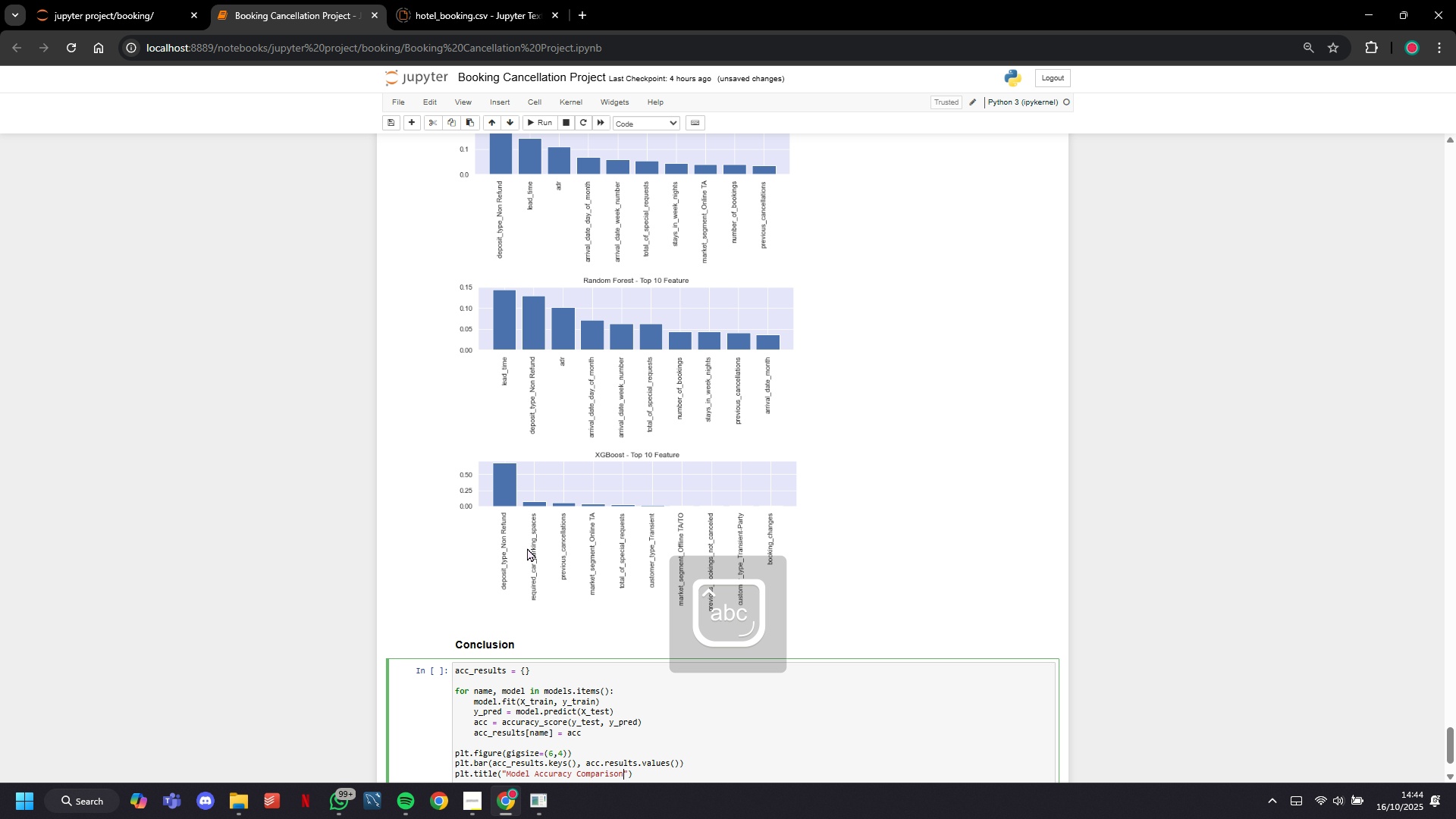 
key(ArrowRight)
 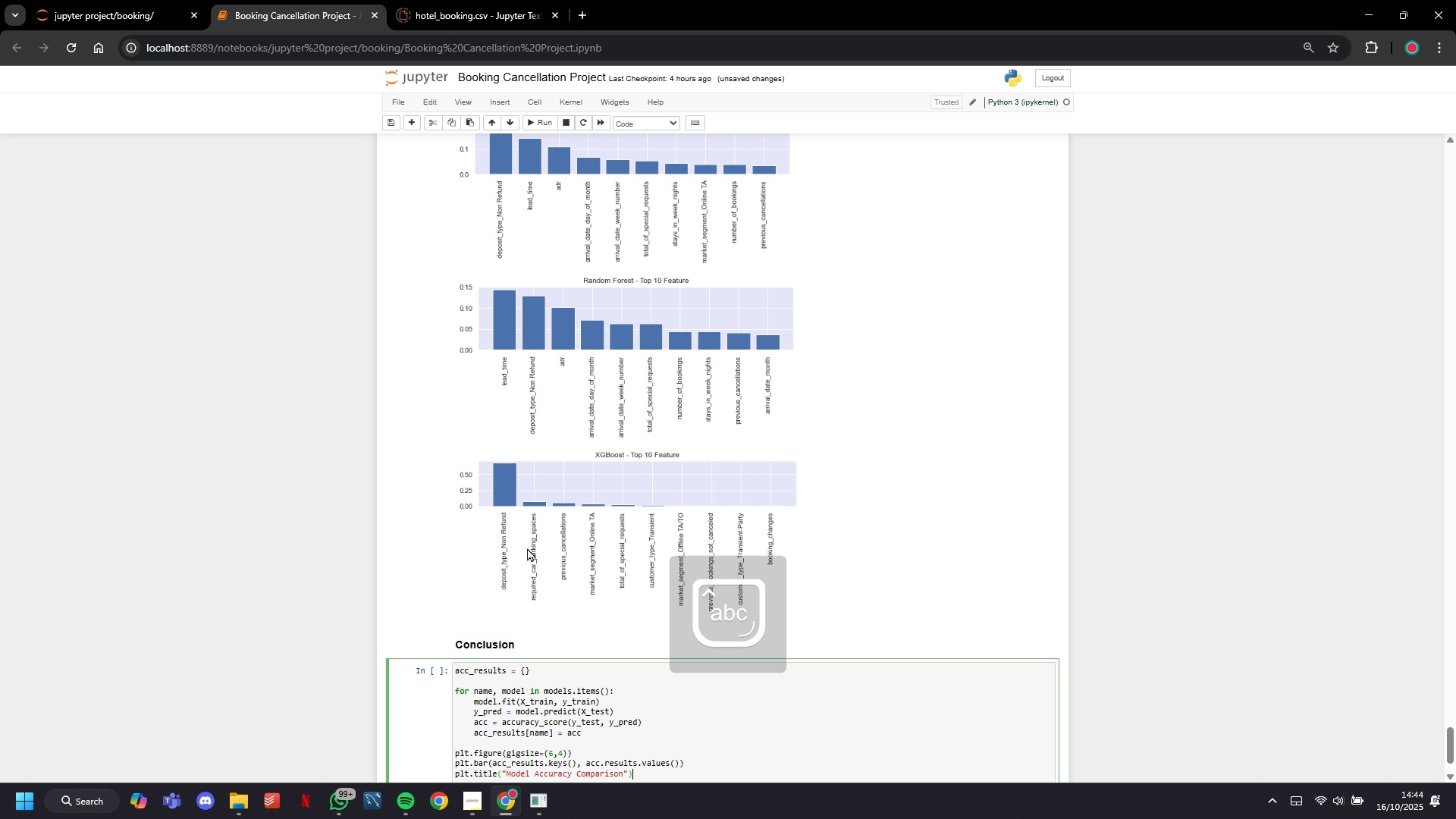 
key(ArrowRight)
 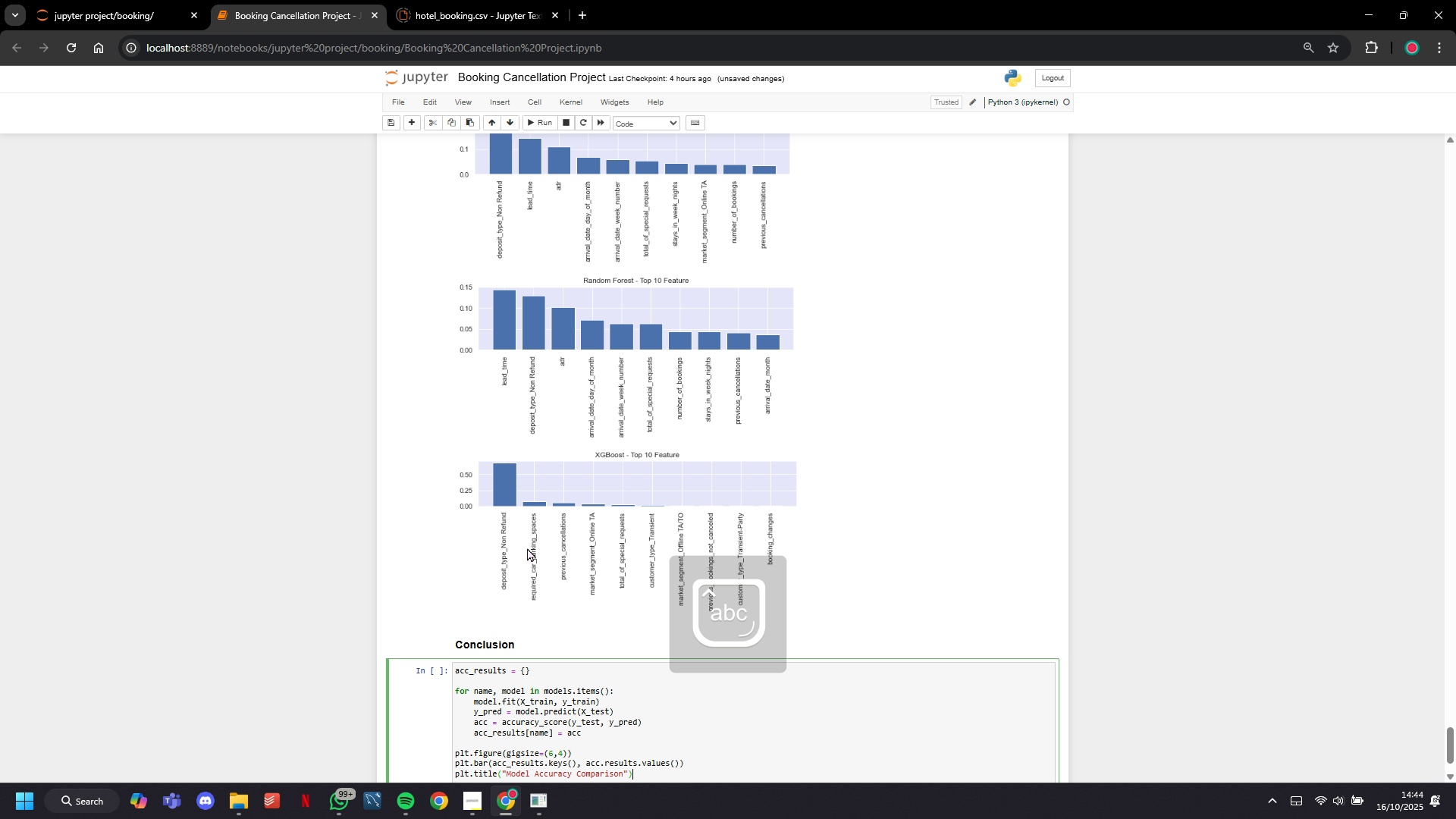 
key(Enter)
 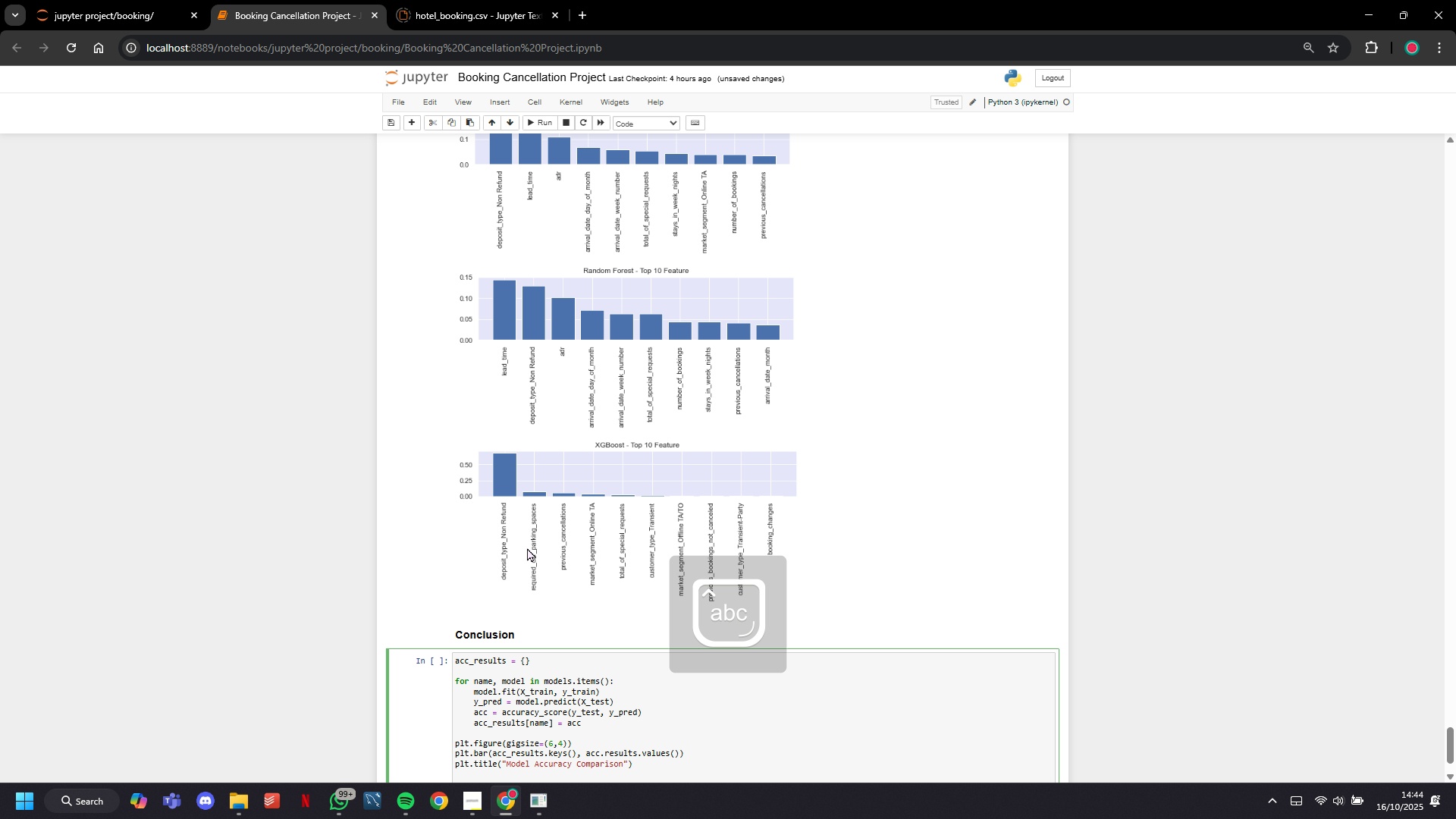 
type(PLT.ABE("Acuacy)
 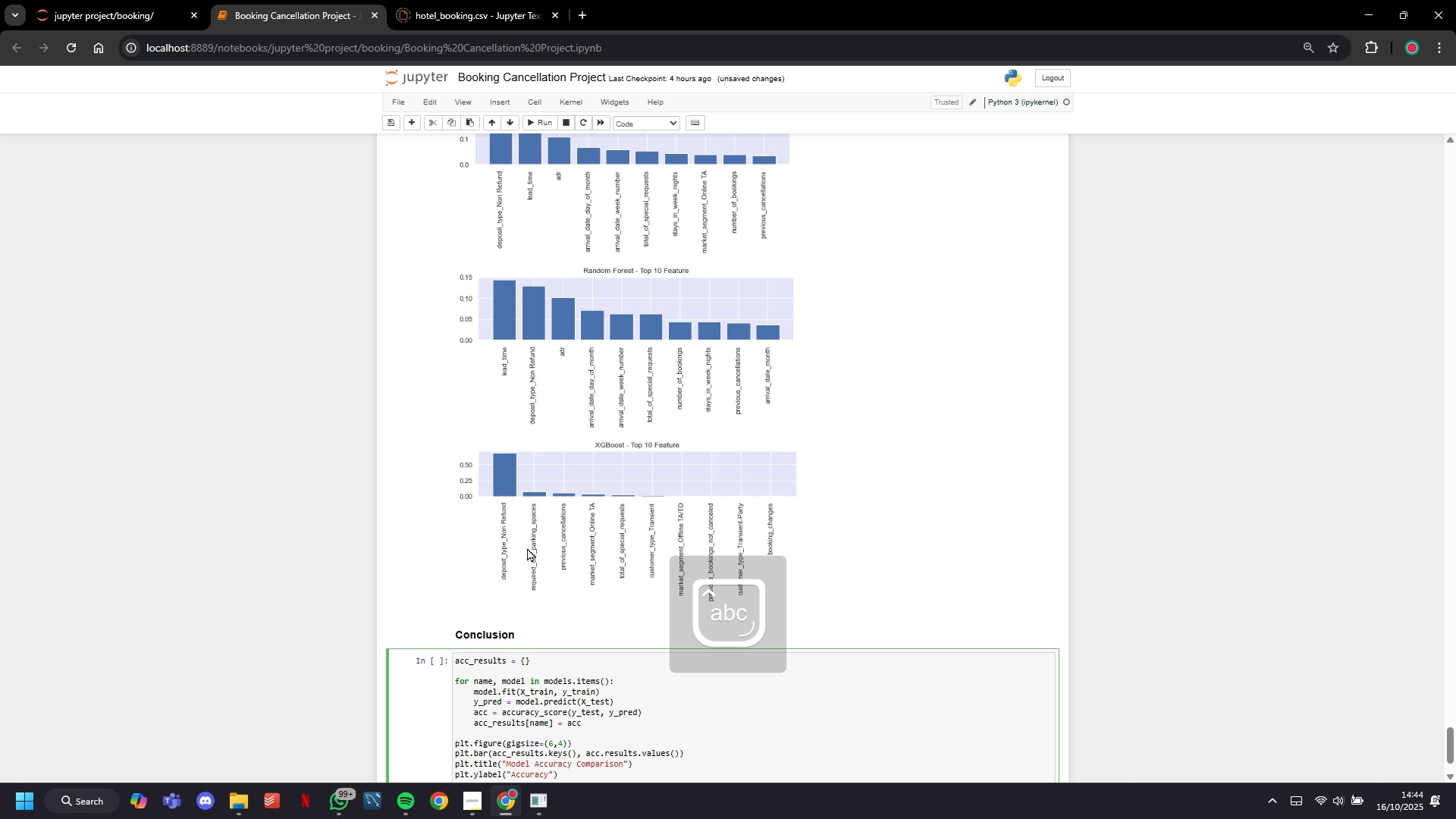 
key(ArrowRight)
 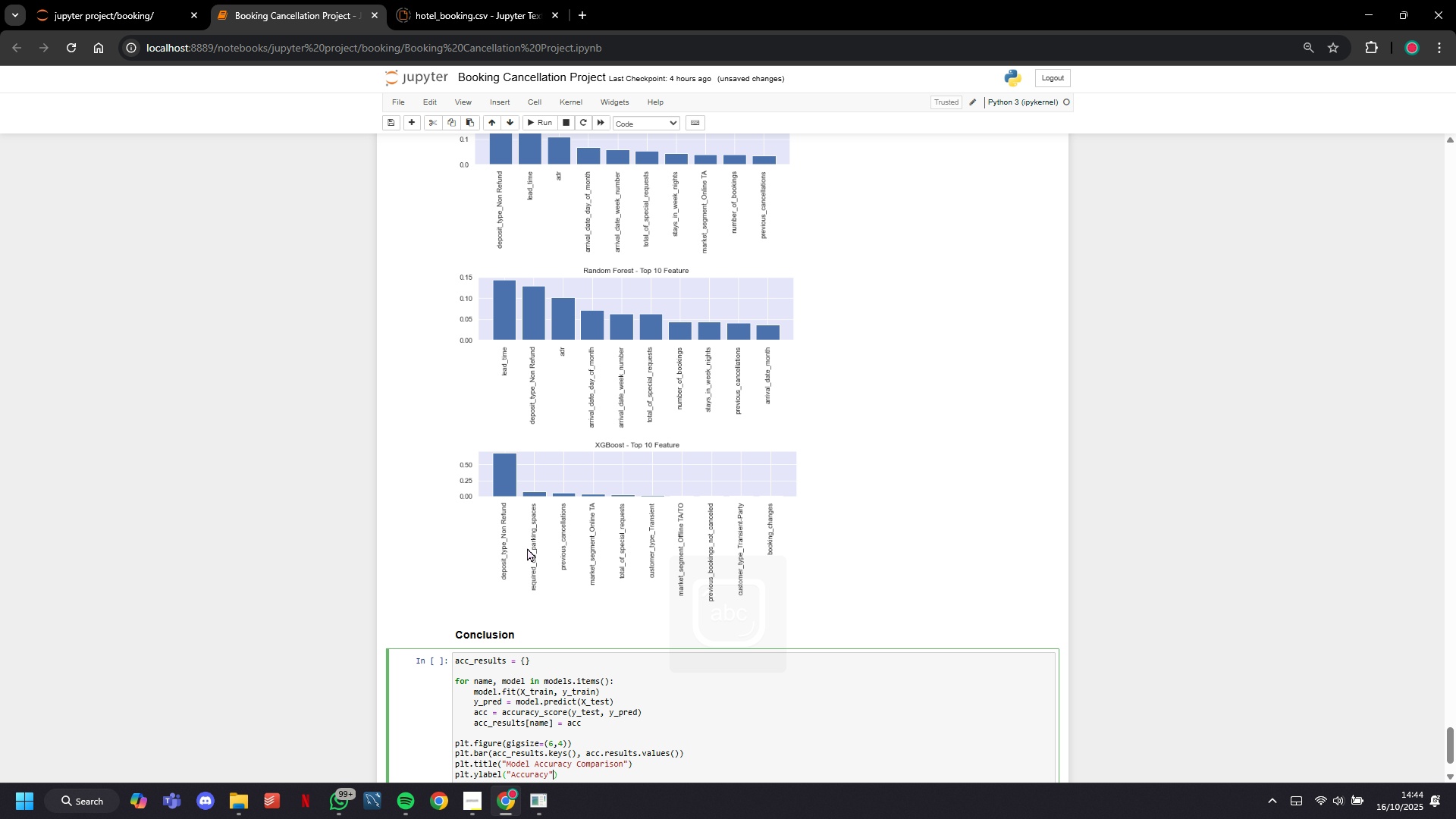 
key(ArrowRight)
 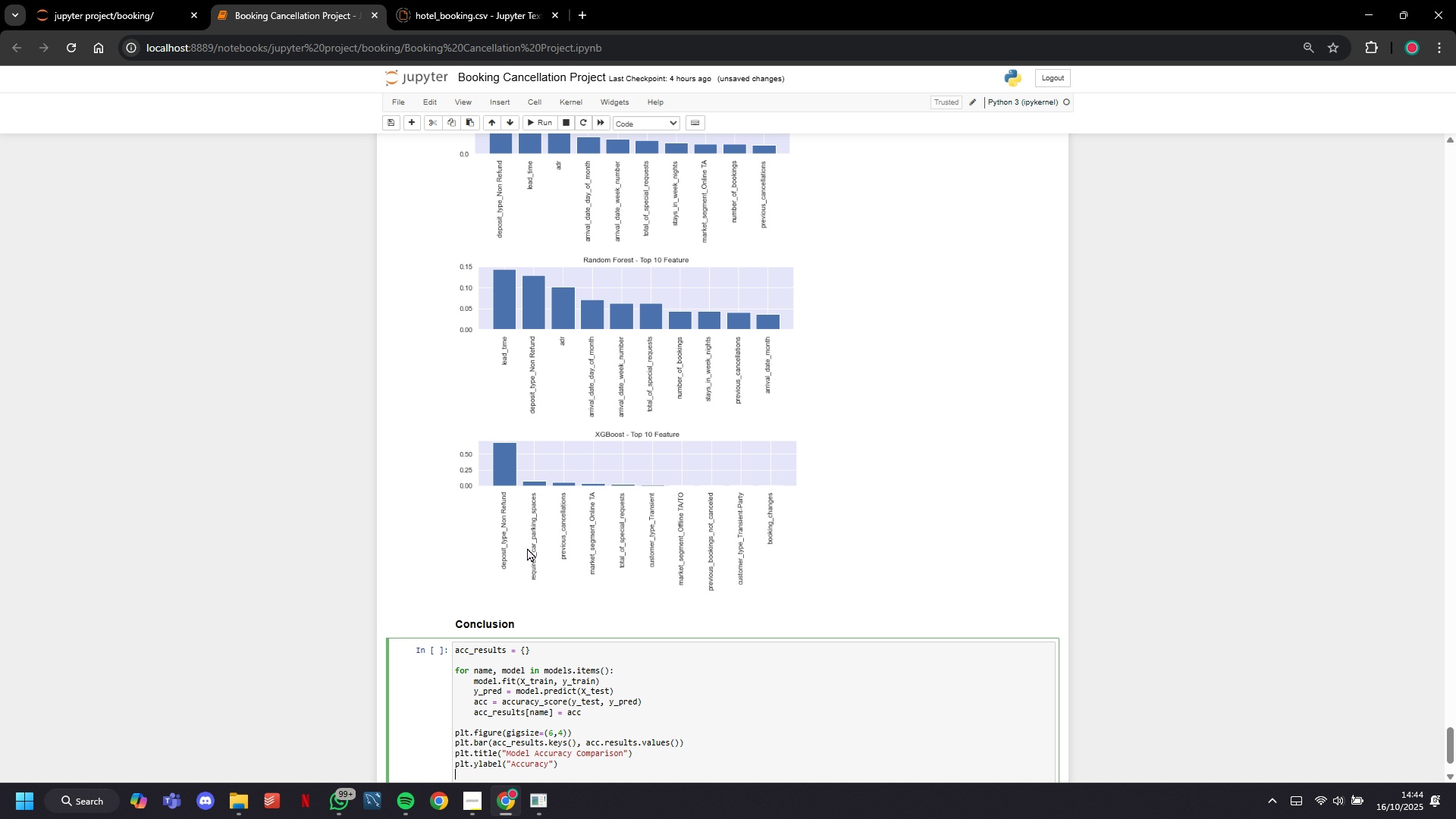 
key(Enter)
 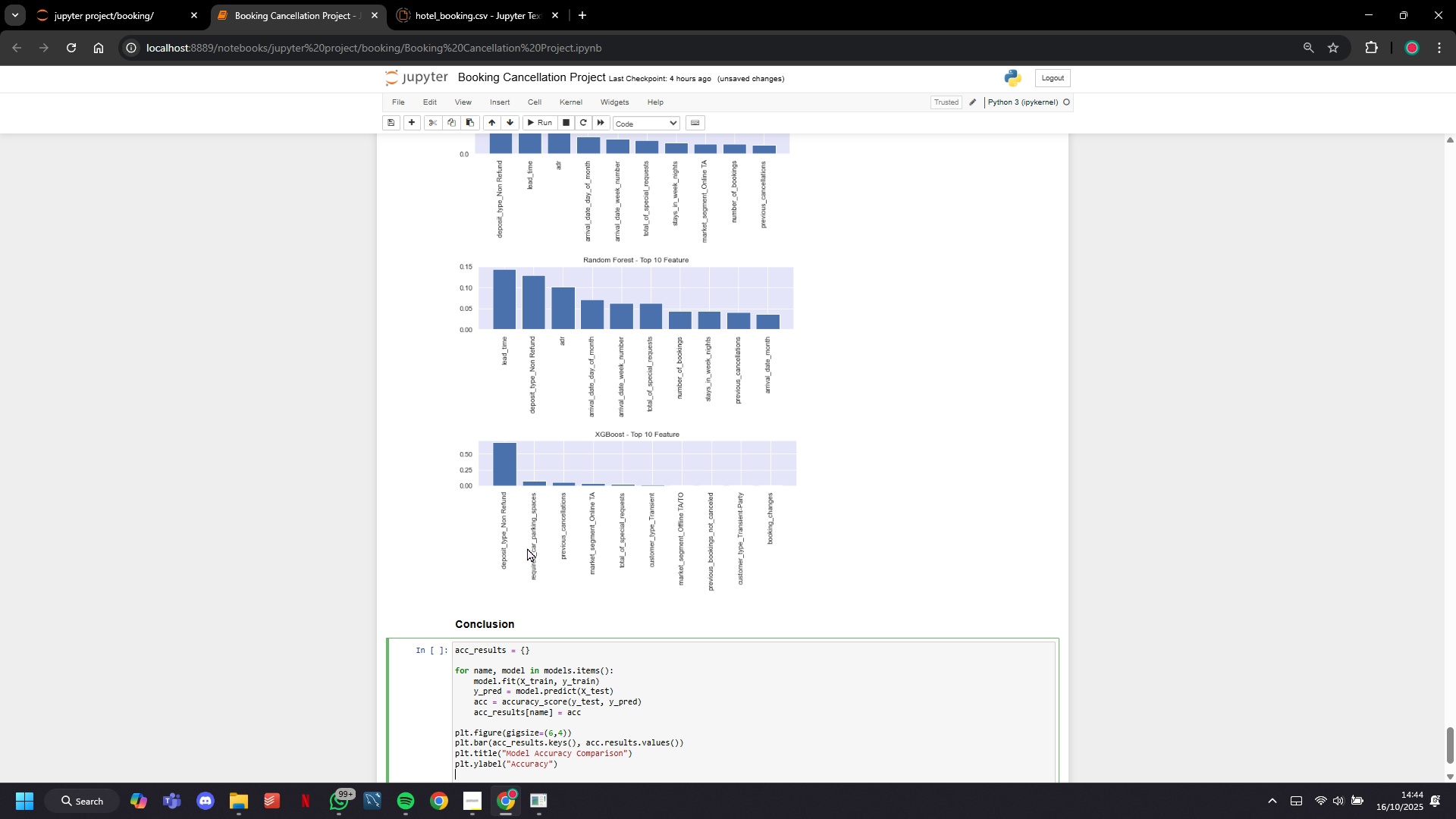 
type(plt.ylim(0,1)
 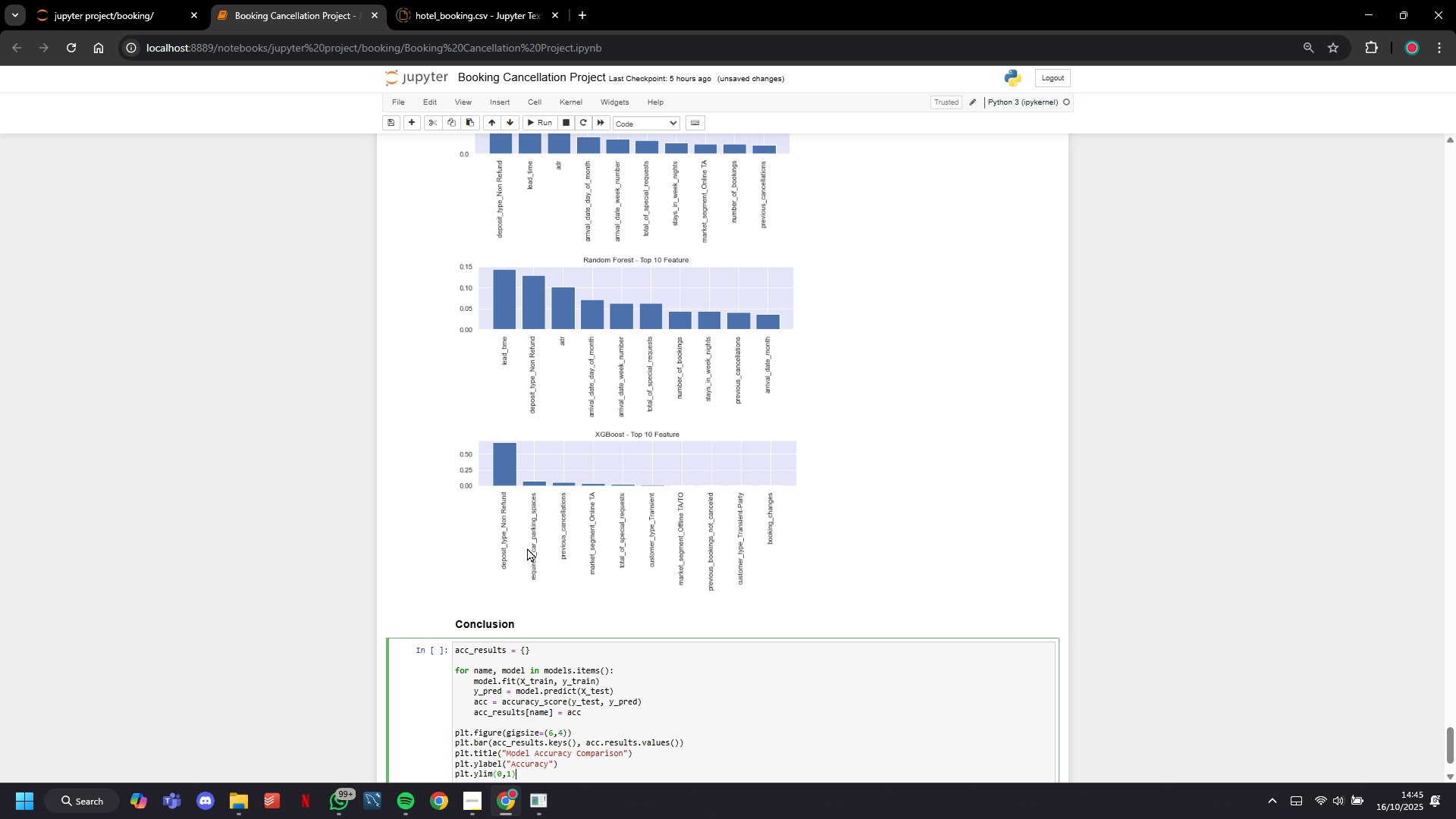 
 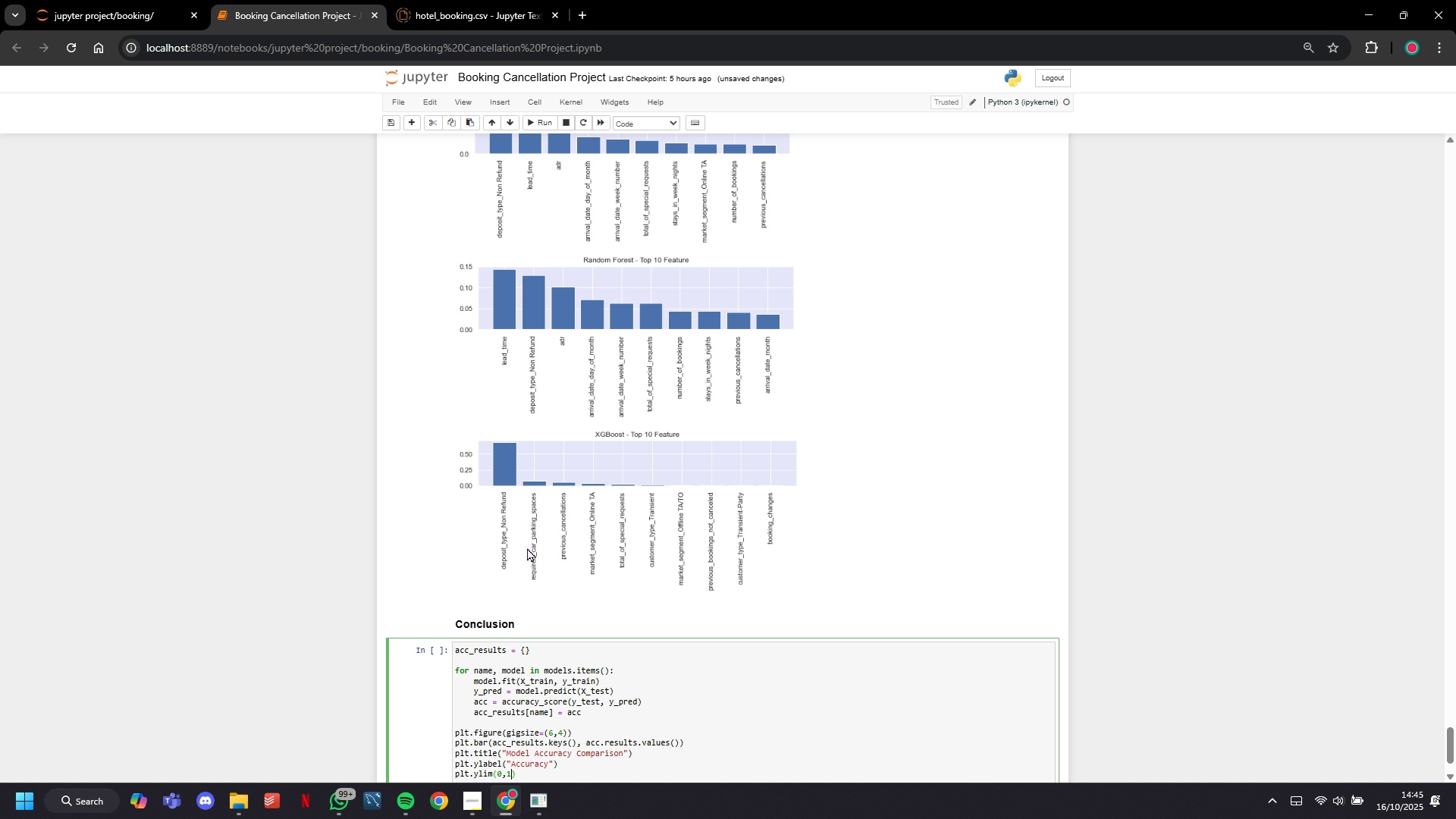 
key(ArrowRight)
 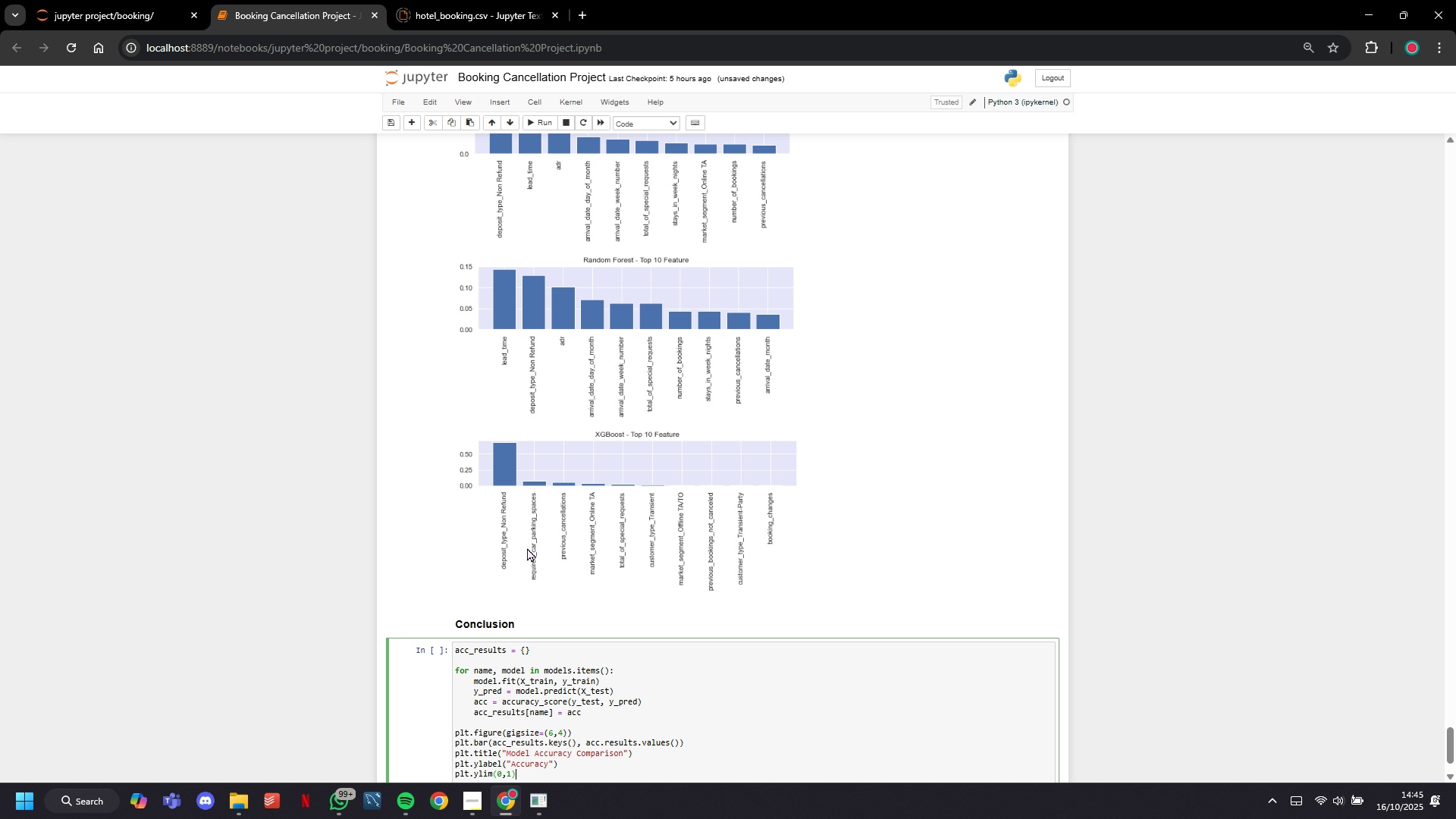 
key(Enter)
 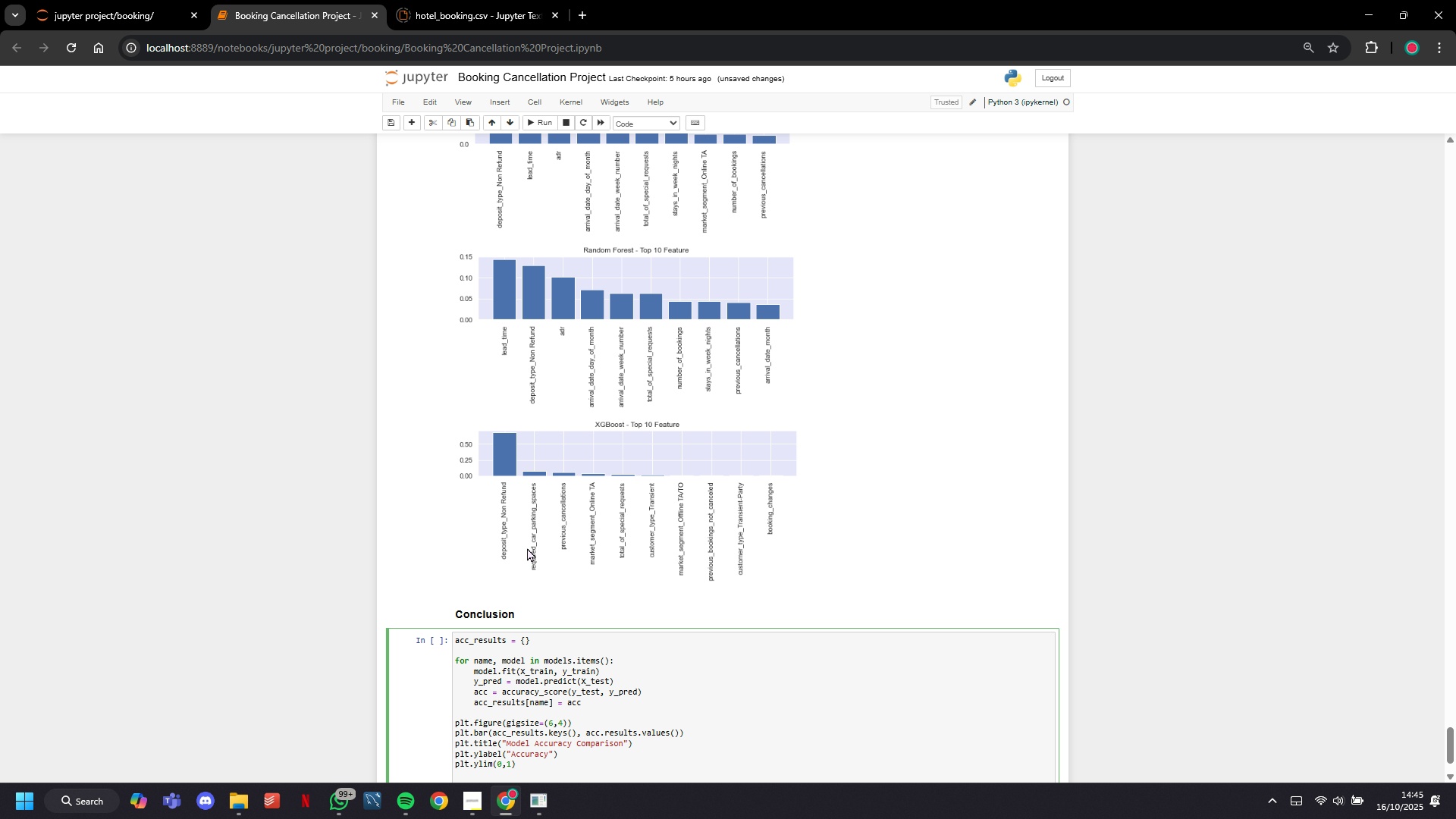 
type(plt.grid(axis='y)
 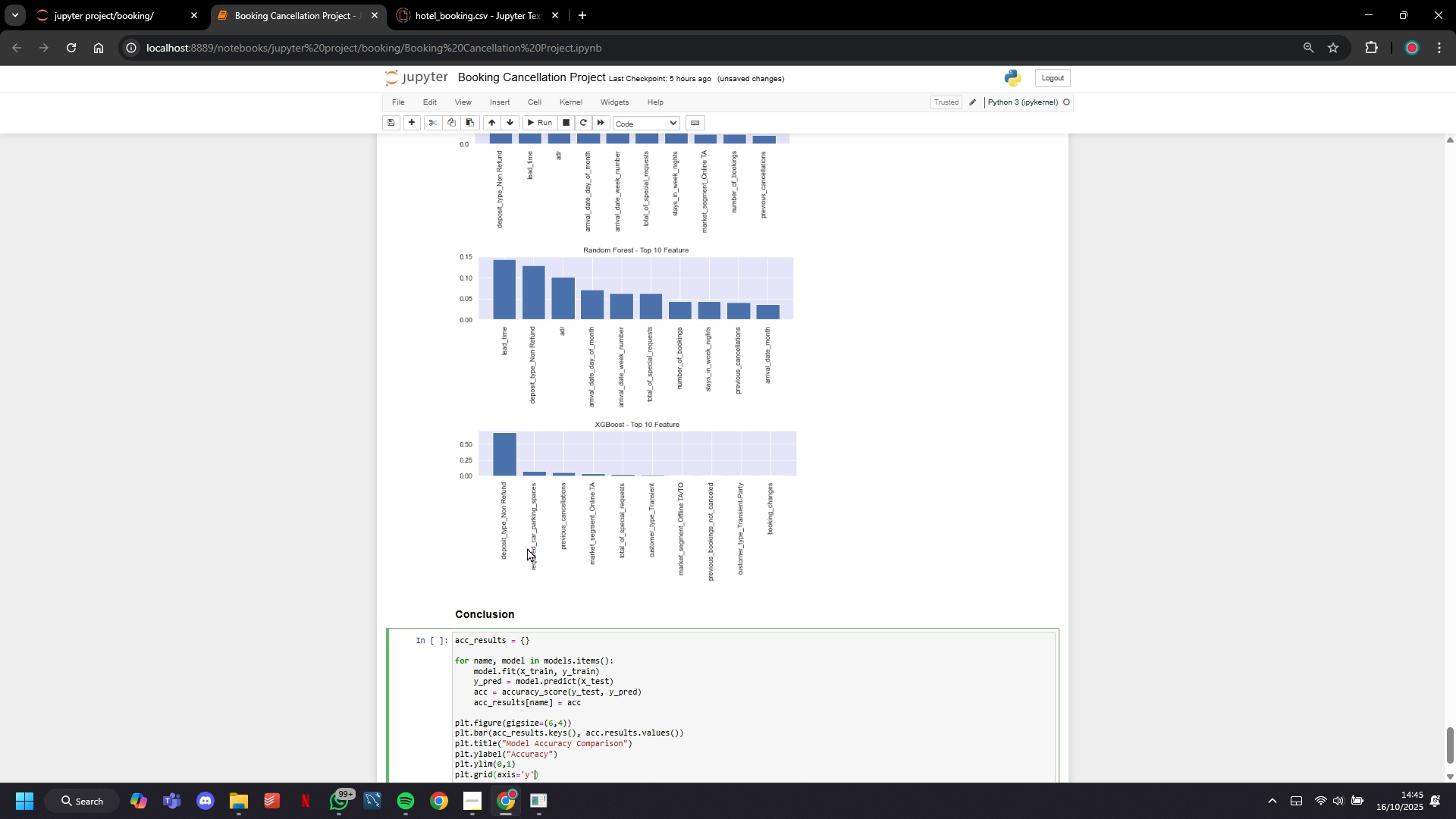 
 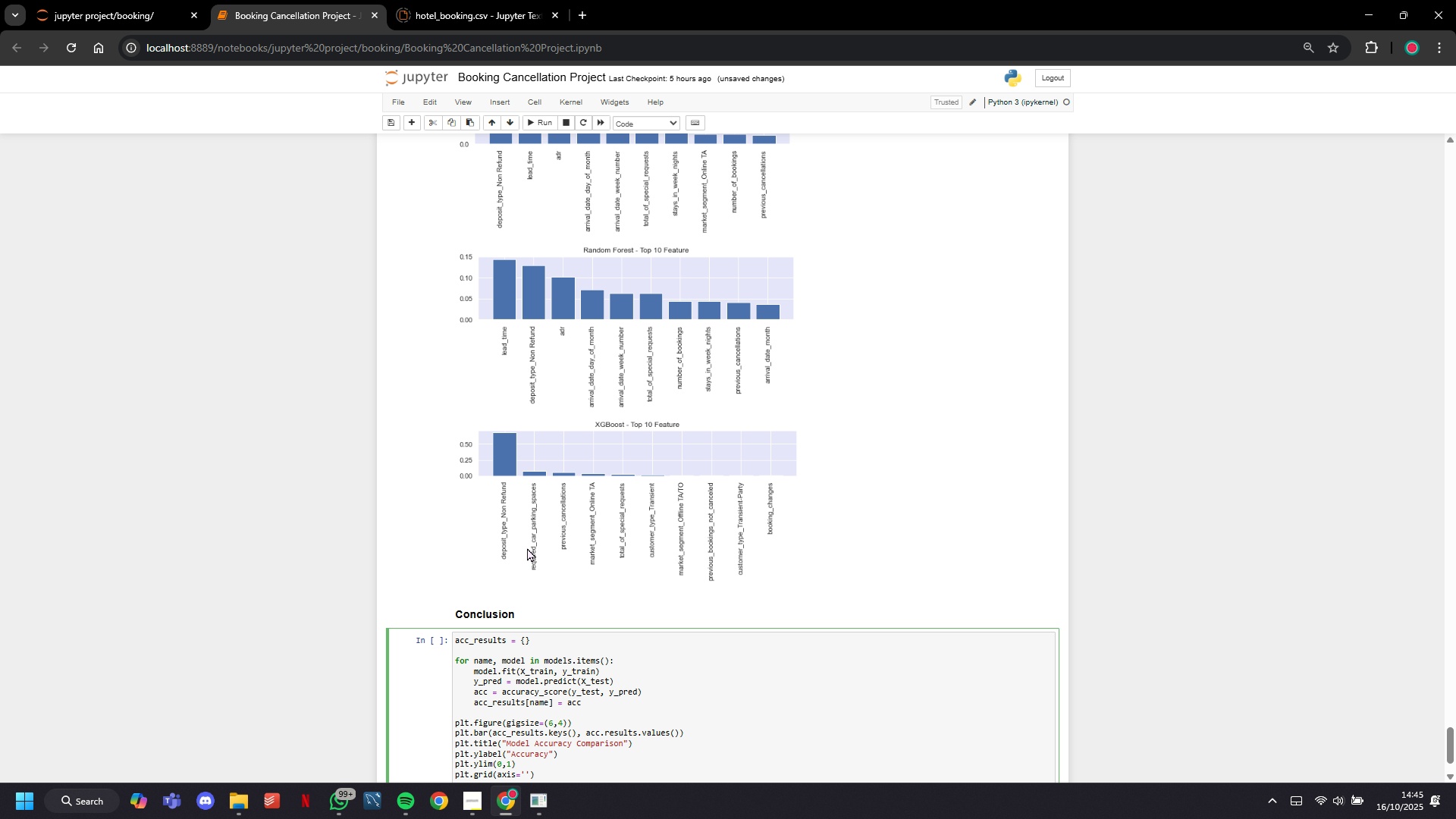 
key(ArrowRight)
 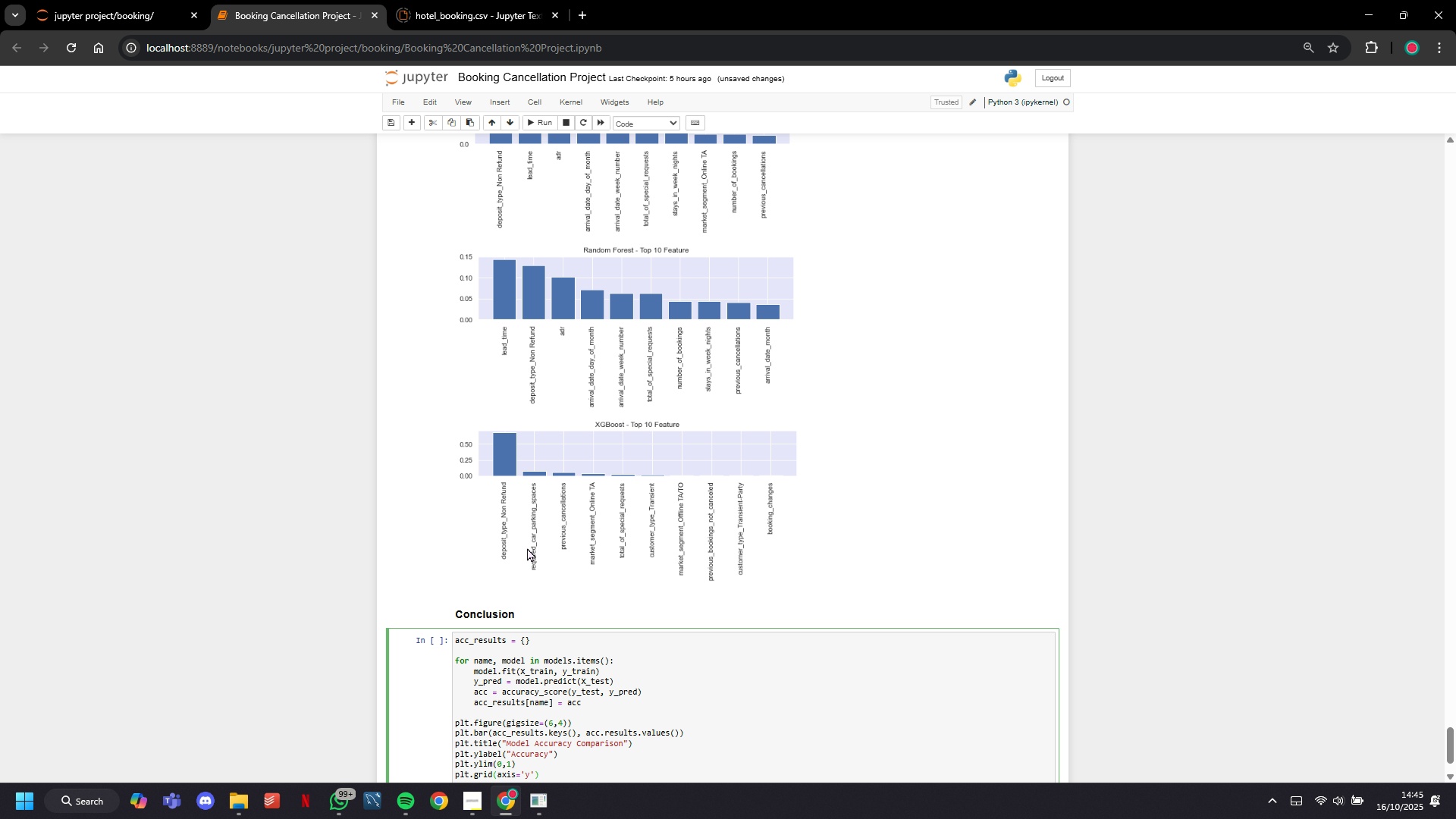 
type(, liestyle='--)
 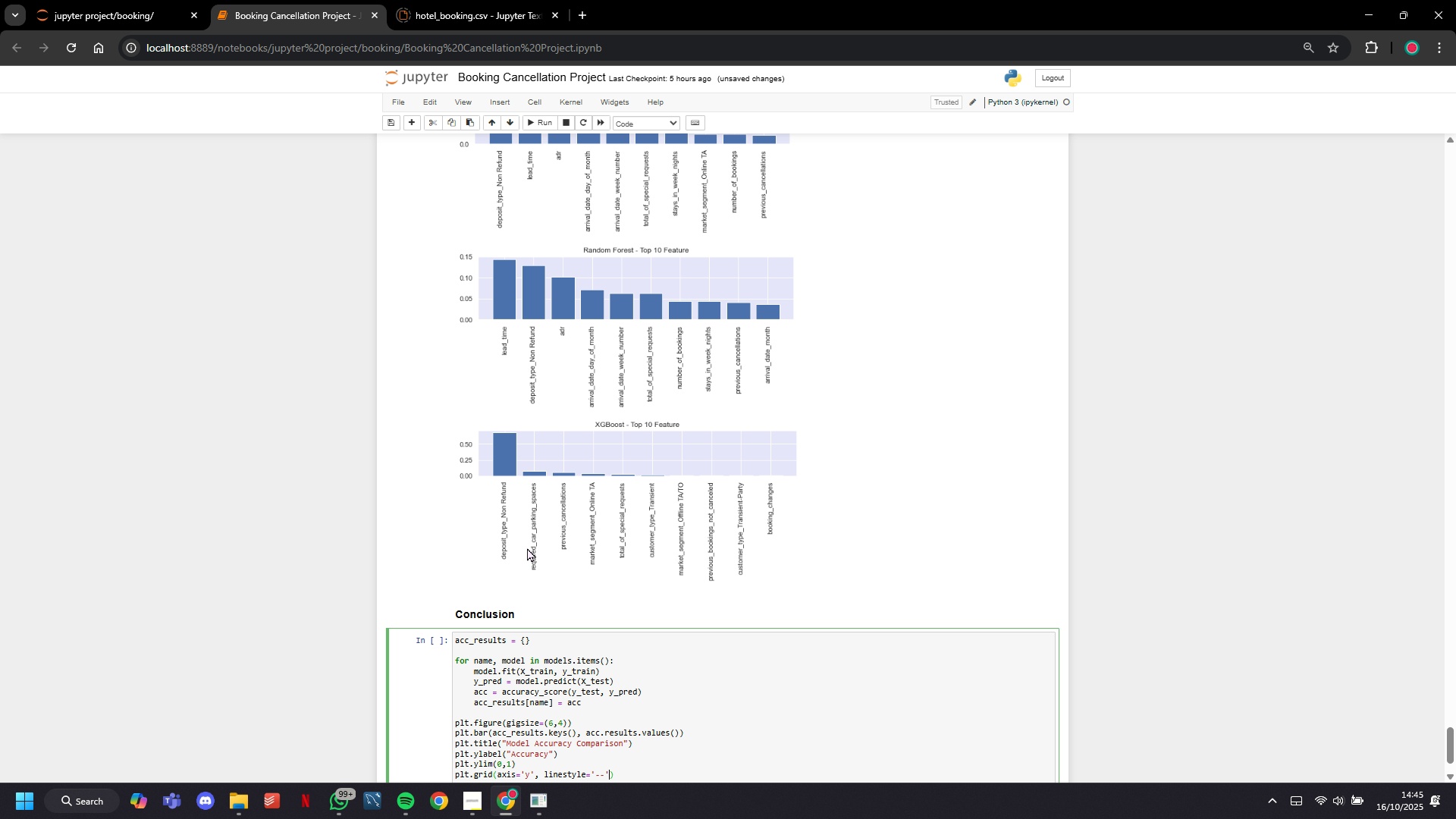 
key(ArrowRight)
 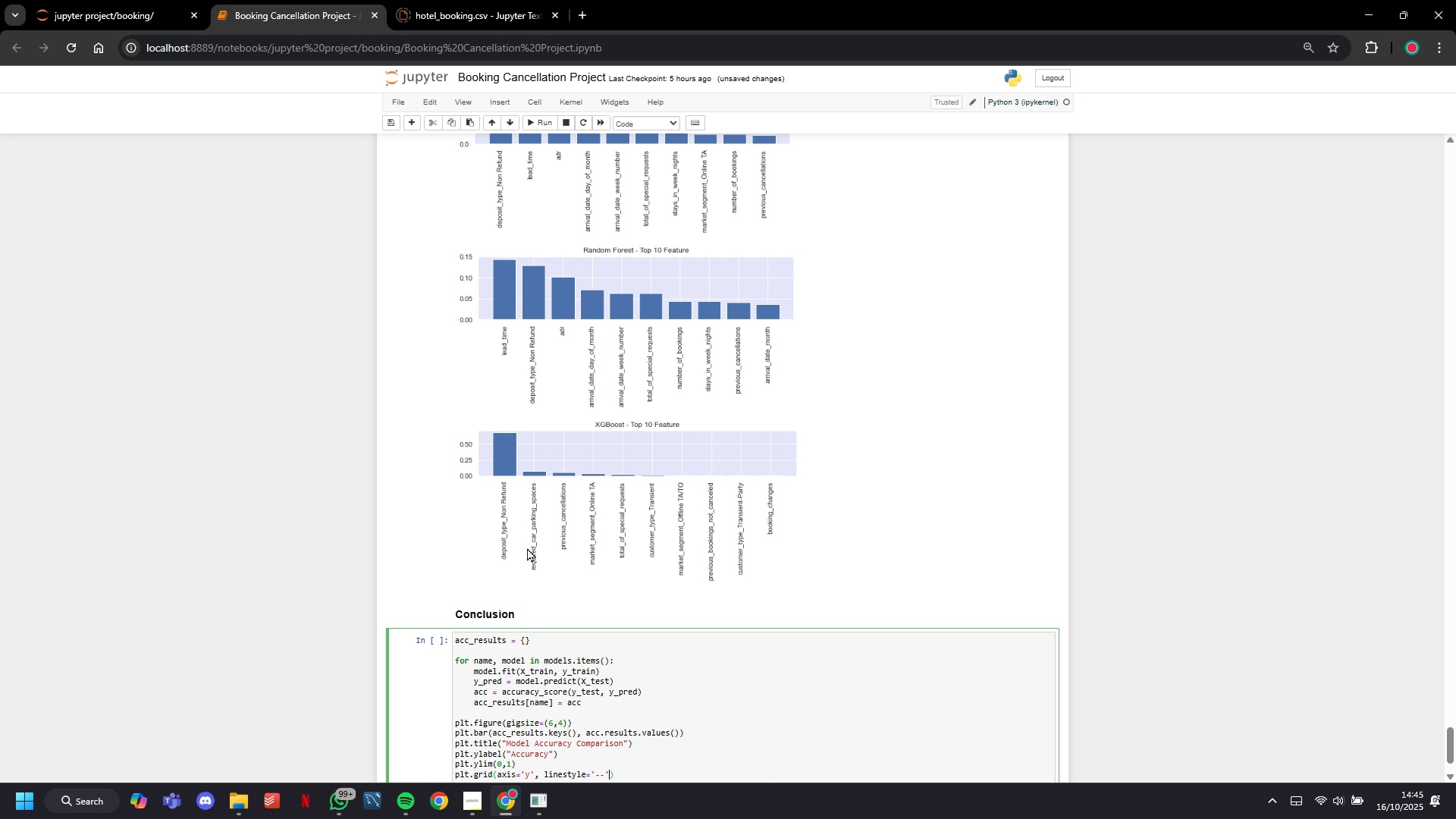 
type(, alpha=0.6)
 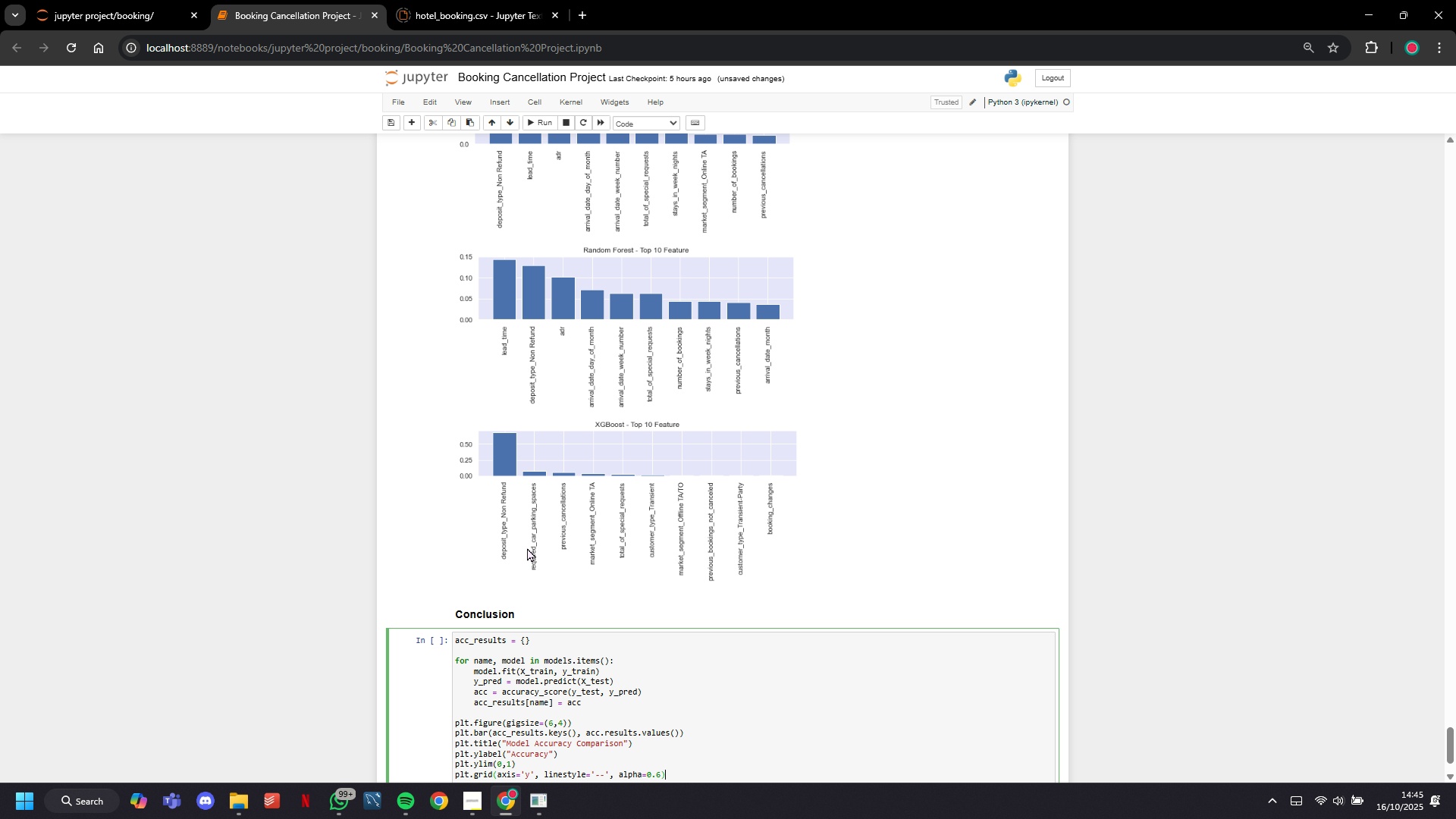 
key(ArrowRight)
 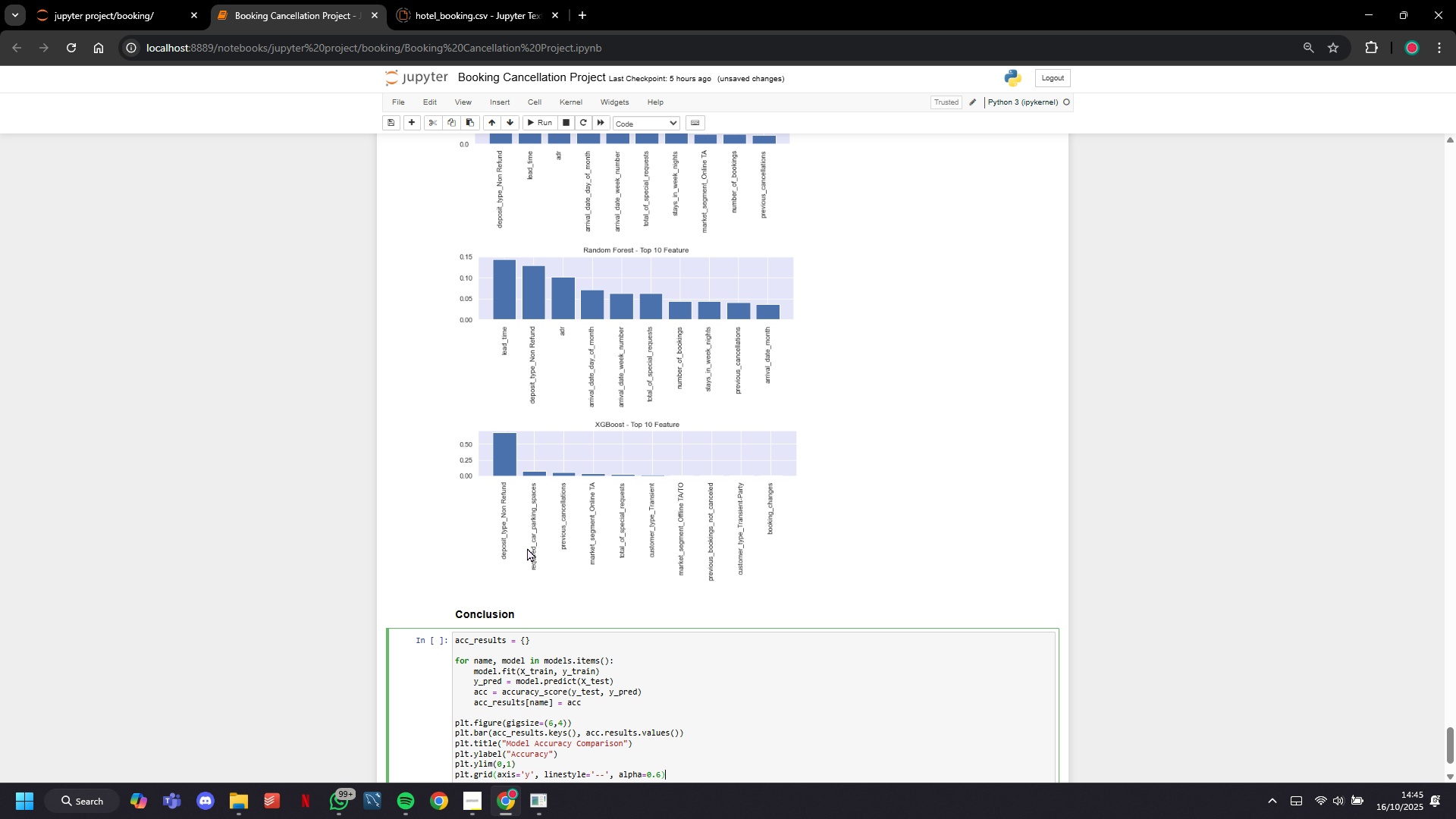 
key(Enter)
 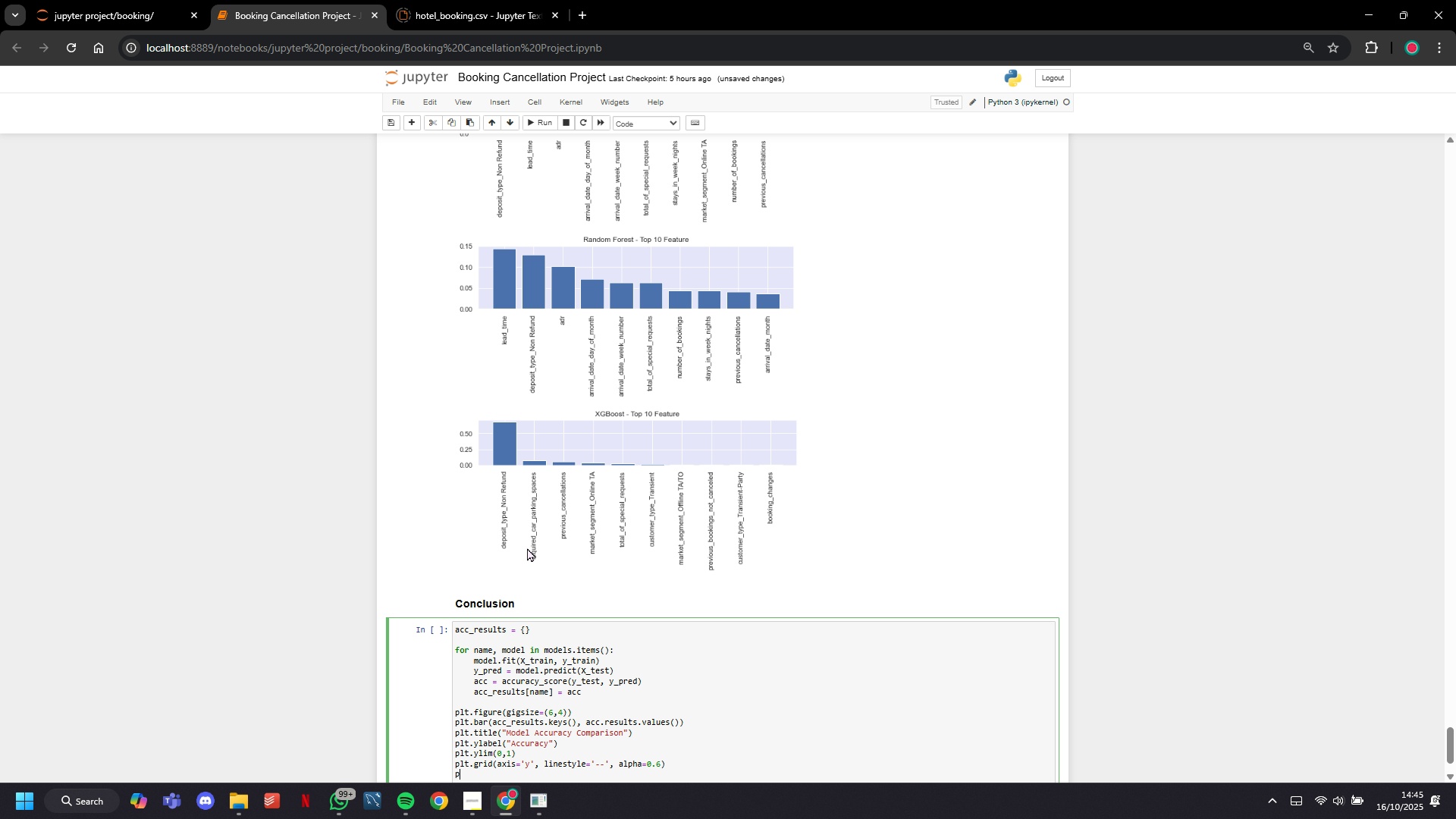 
type(plt.ahow()
 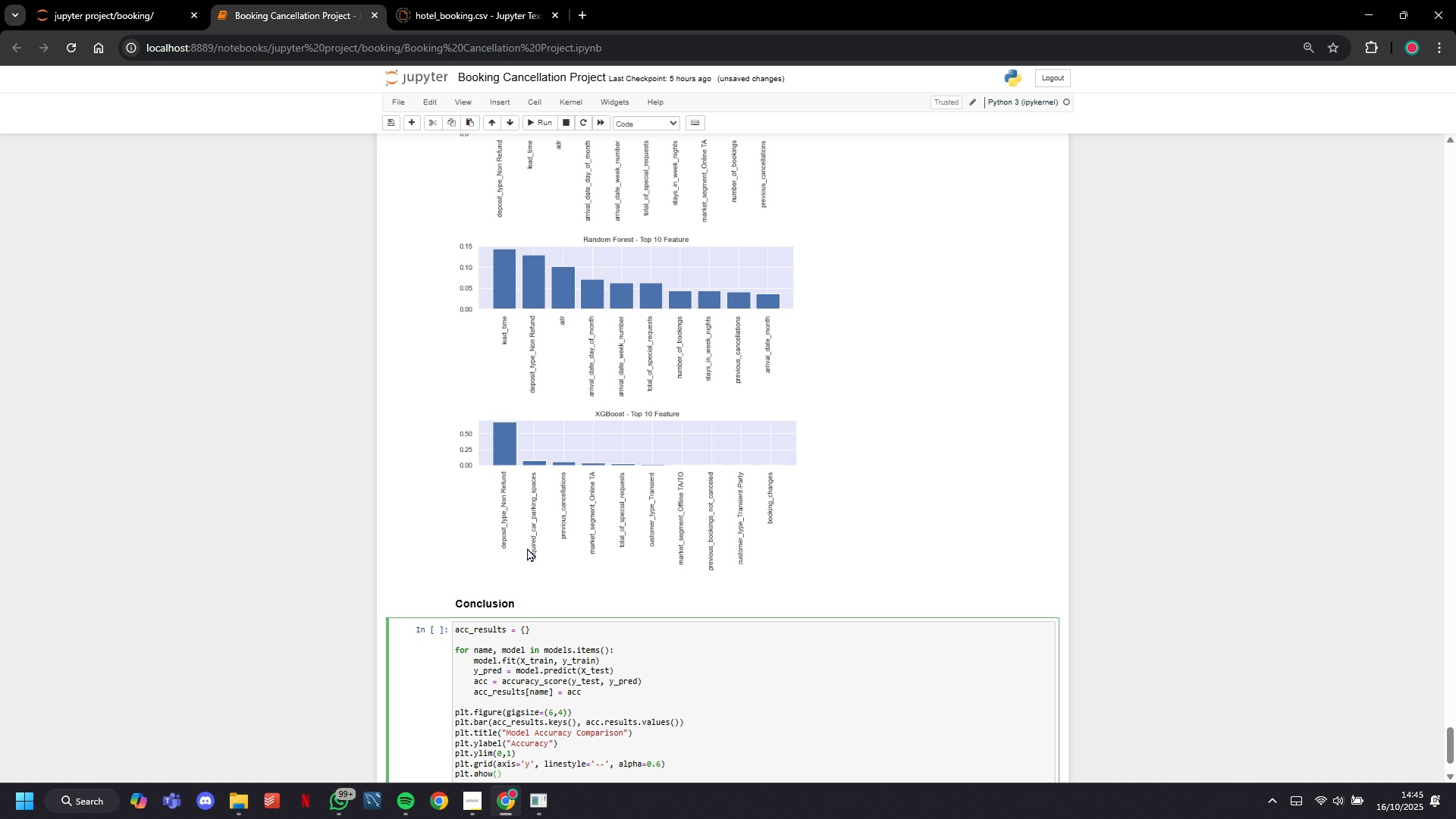 
scroll: coordinate [526, 548], scroll_direction: down, amount: 9.0
 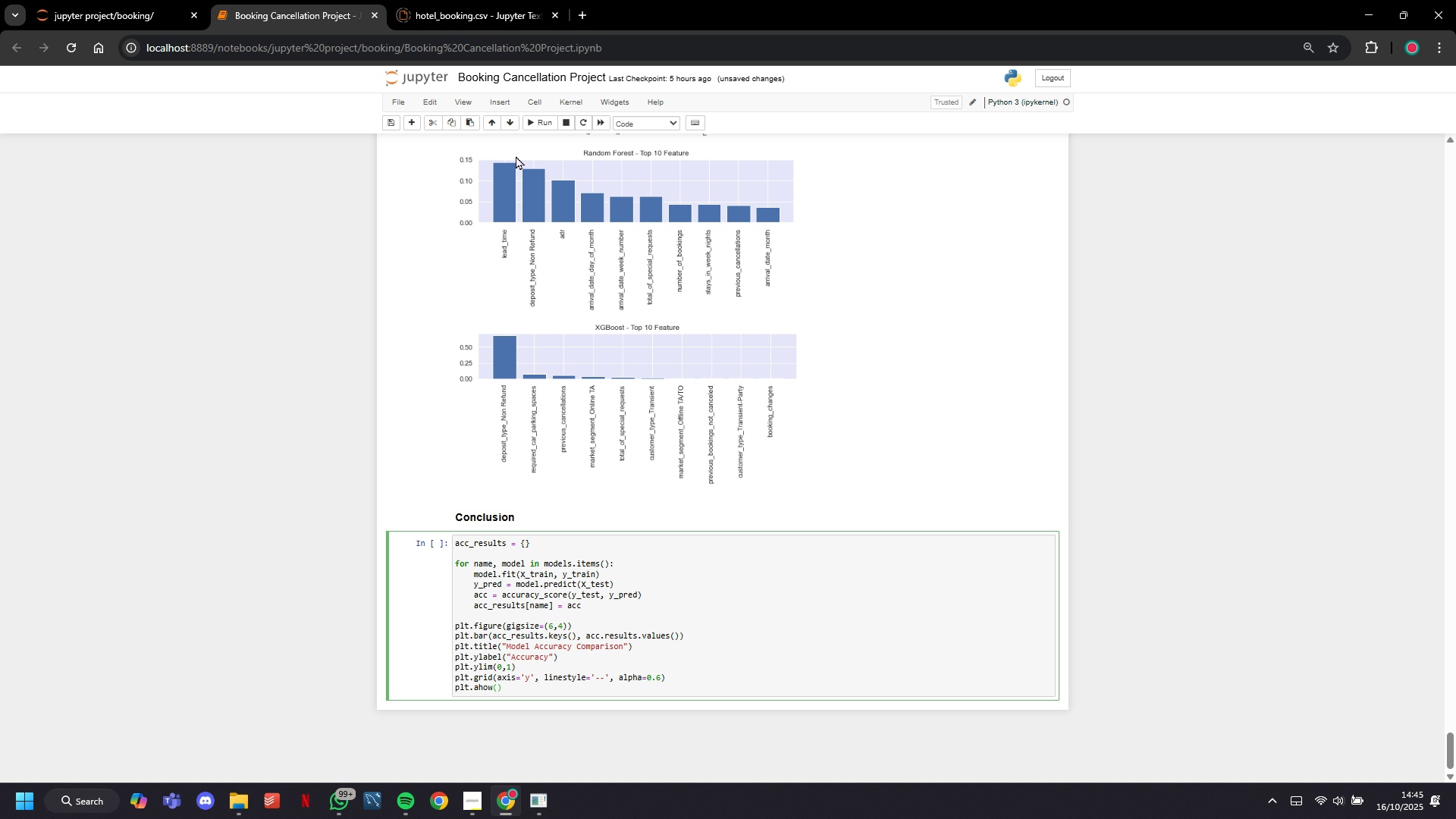 
left_click([525, 127])
 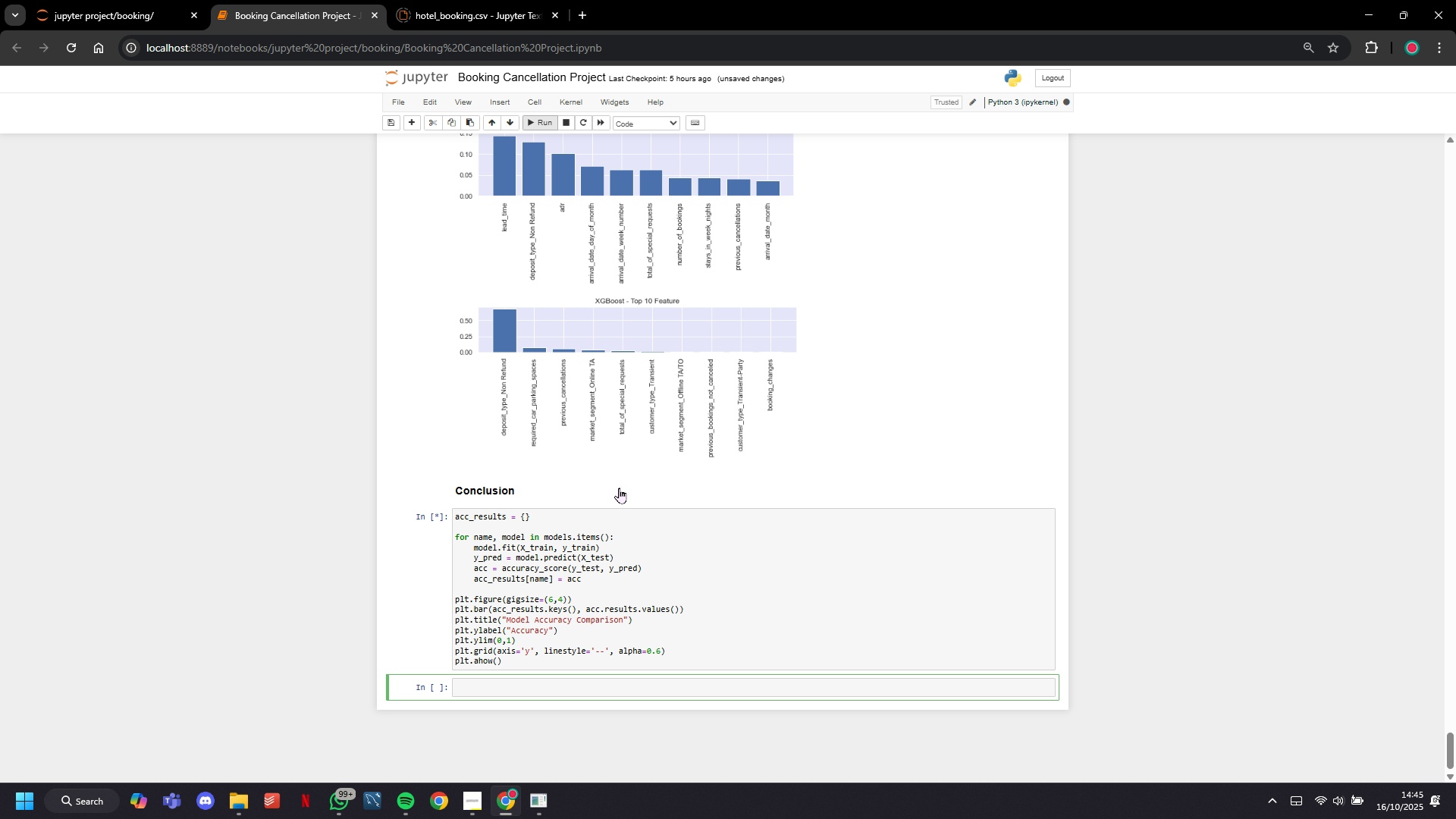 
scroll: coordinate [654, 534], scroll_direction: down, amount: 3.0
 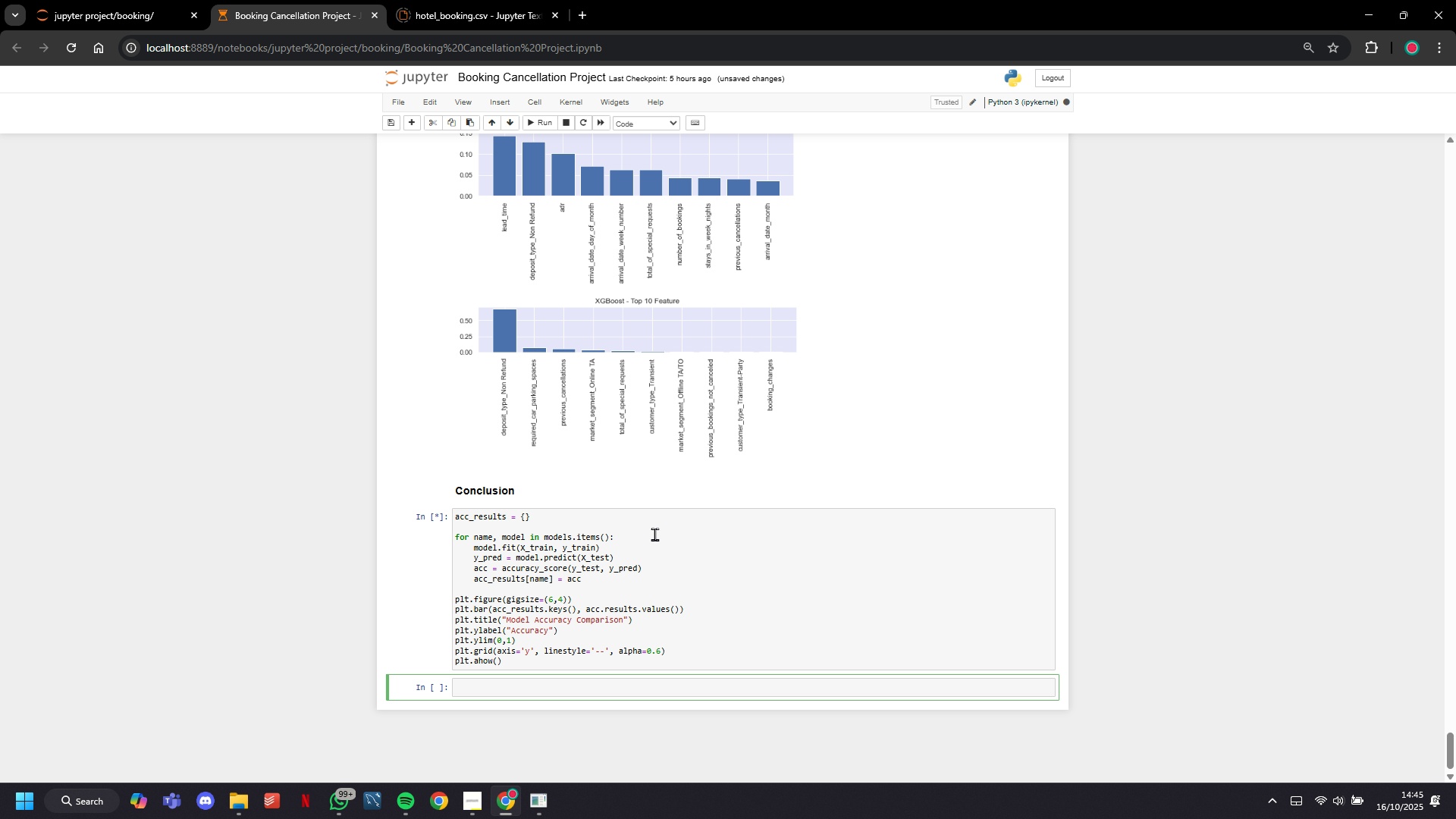 
wait(28.36)
 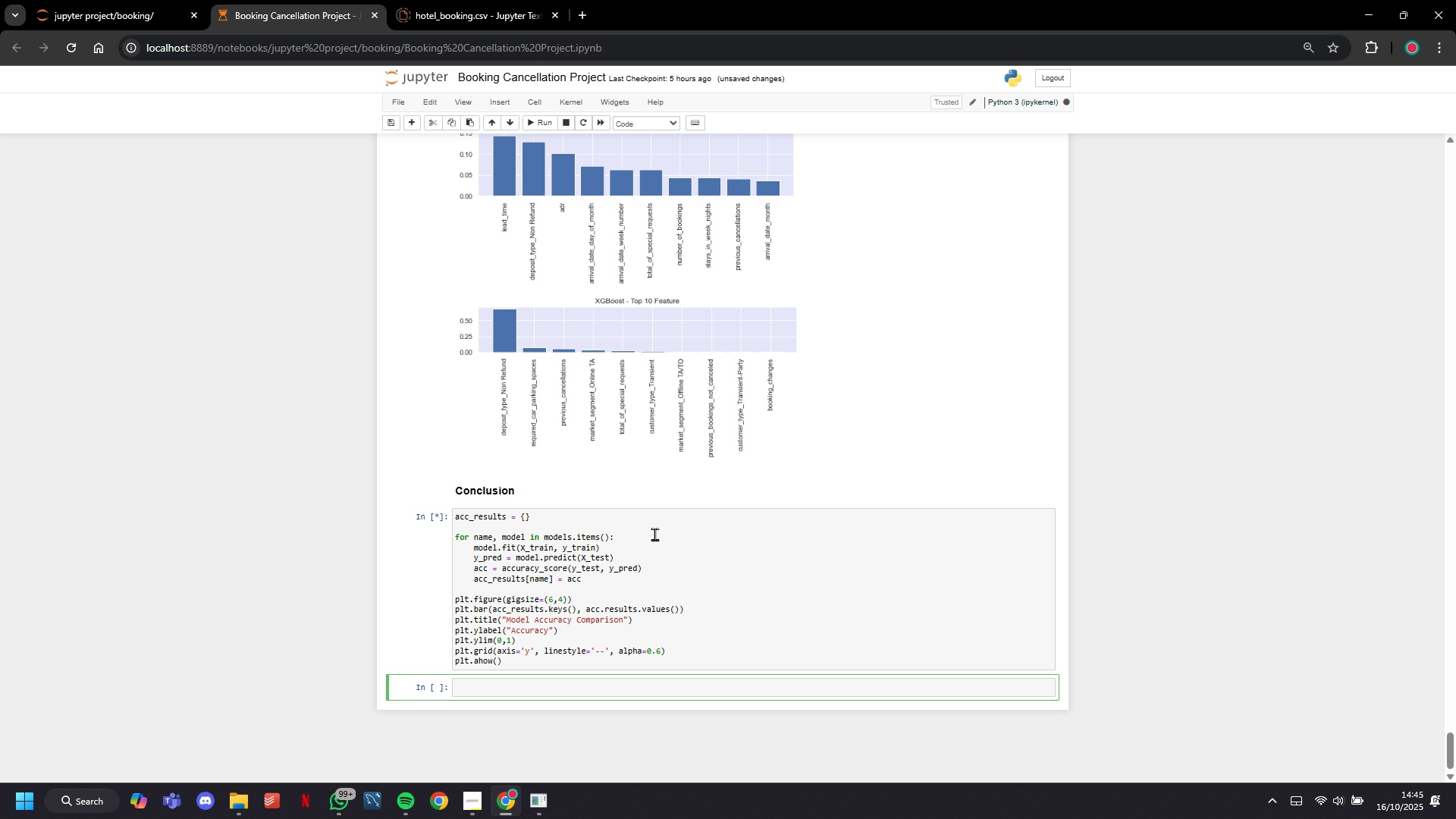 
scroll: coordinate [670, 516], scroll_direction: up, amount: 6.0
 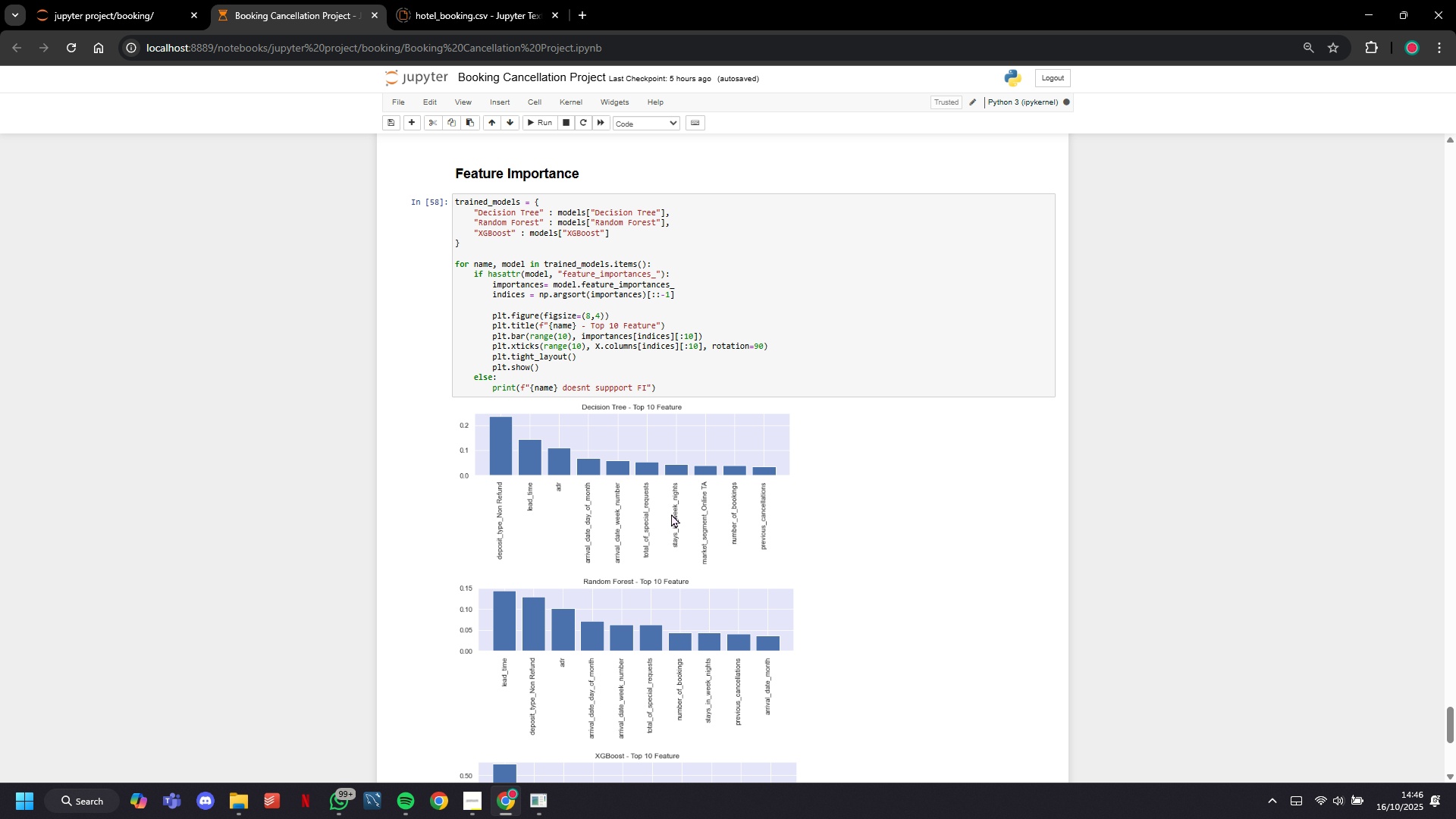 
scroll: coordinate [672, 513], scroll_direction: down, amount: 6.0
 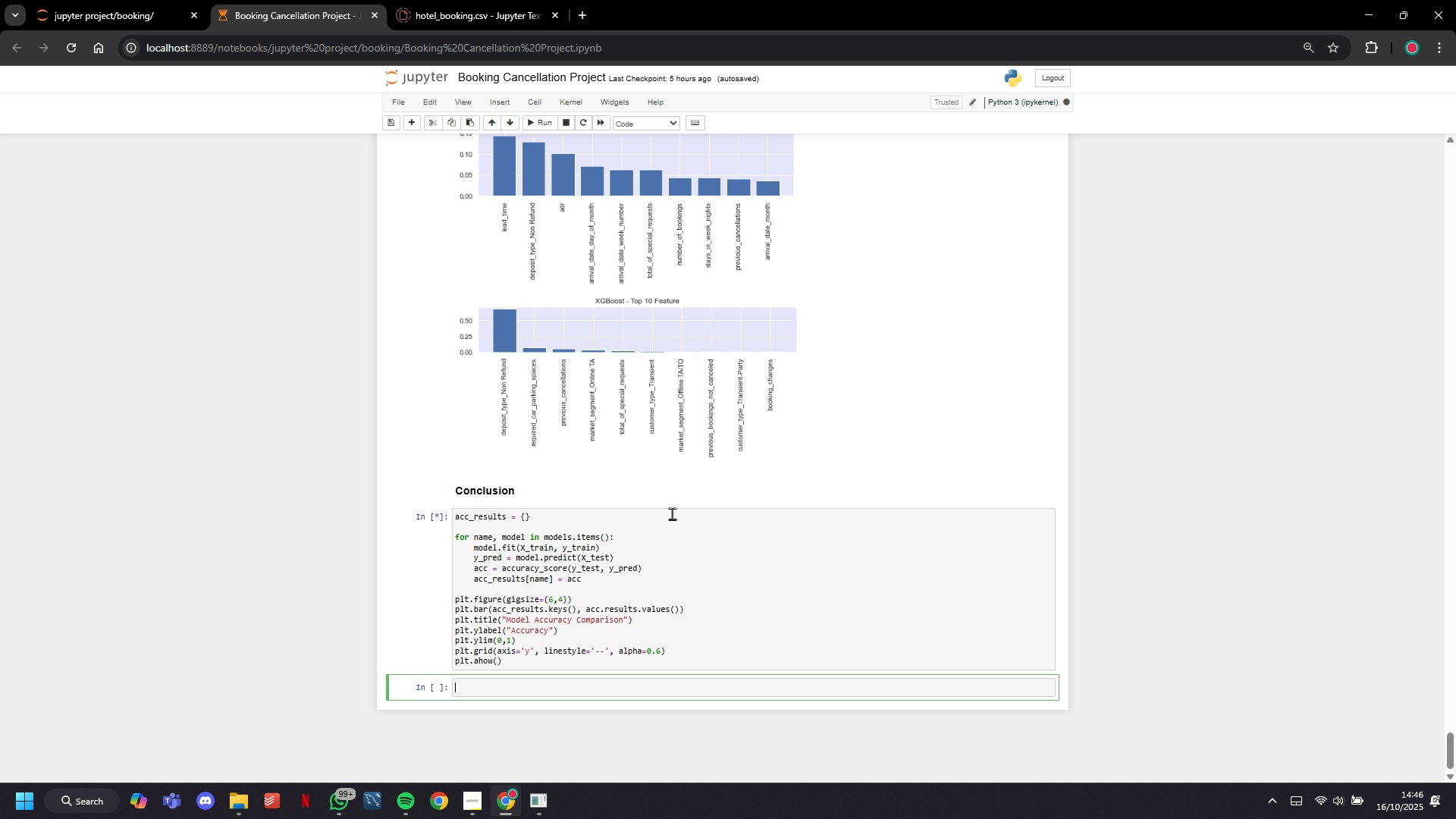 
wait(9.69)
 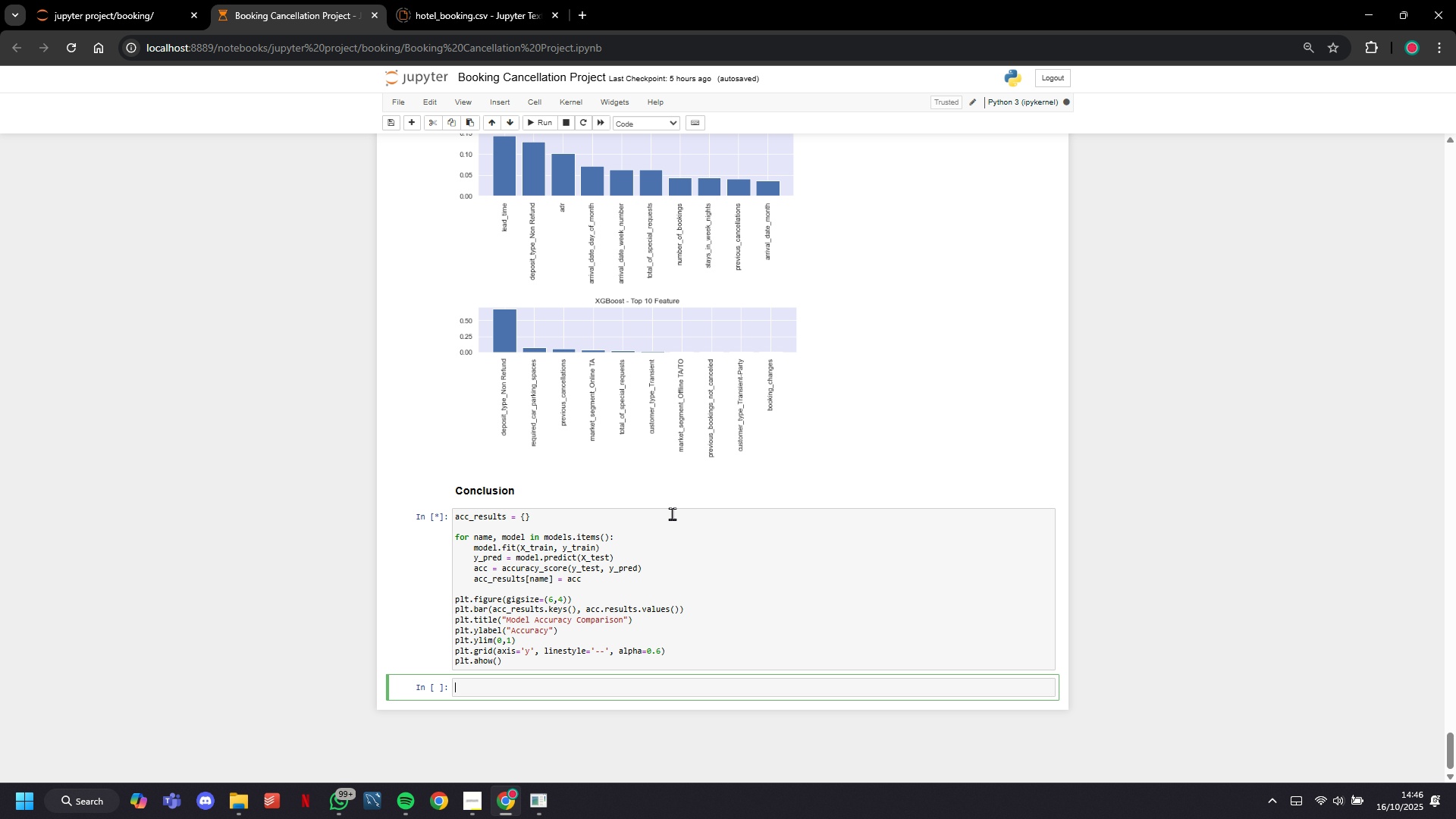 
scroll: coordinate [702, 505], scroll_direction: up, amount: 2.0
 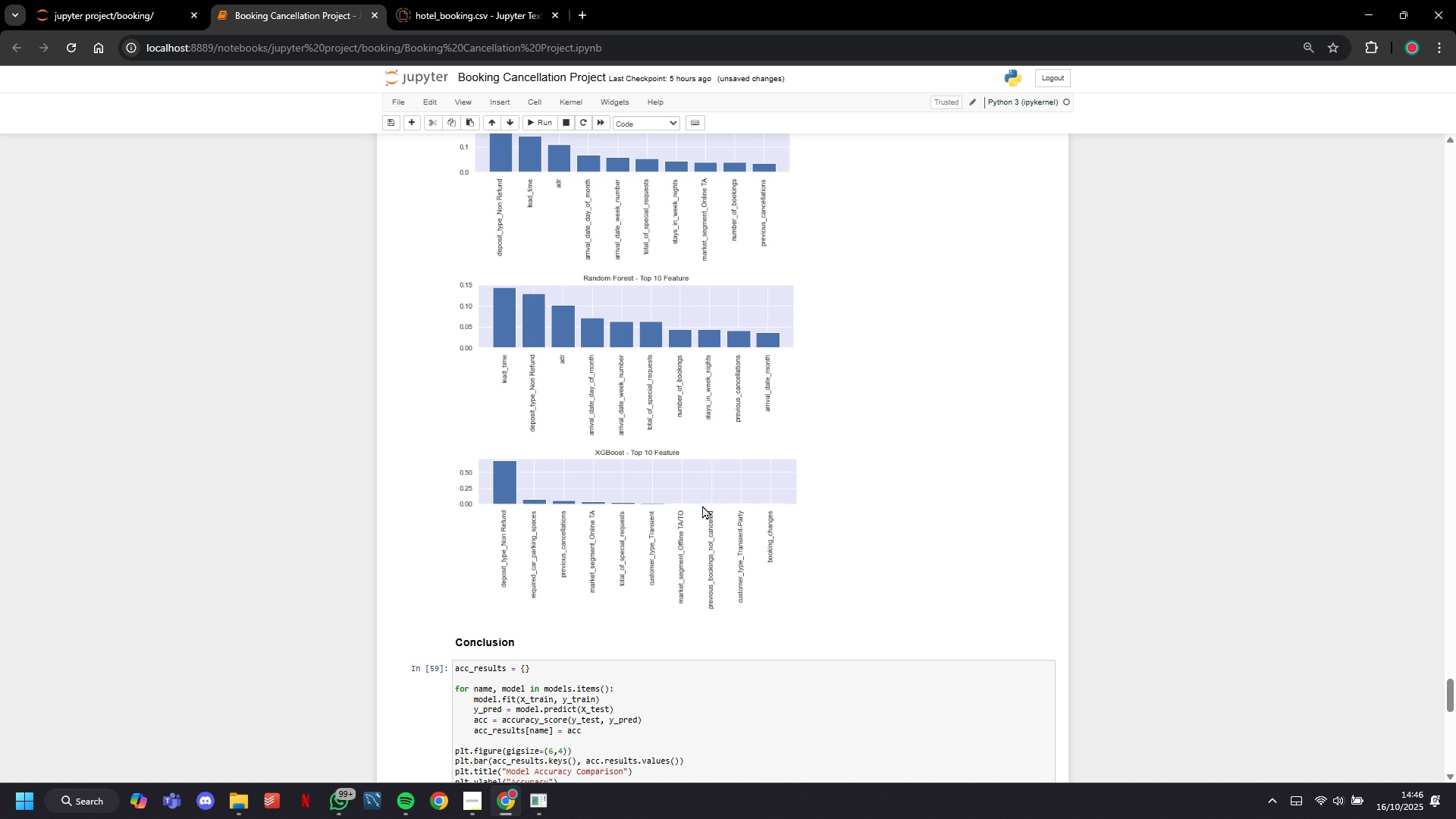 
wait(12.38)
 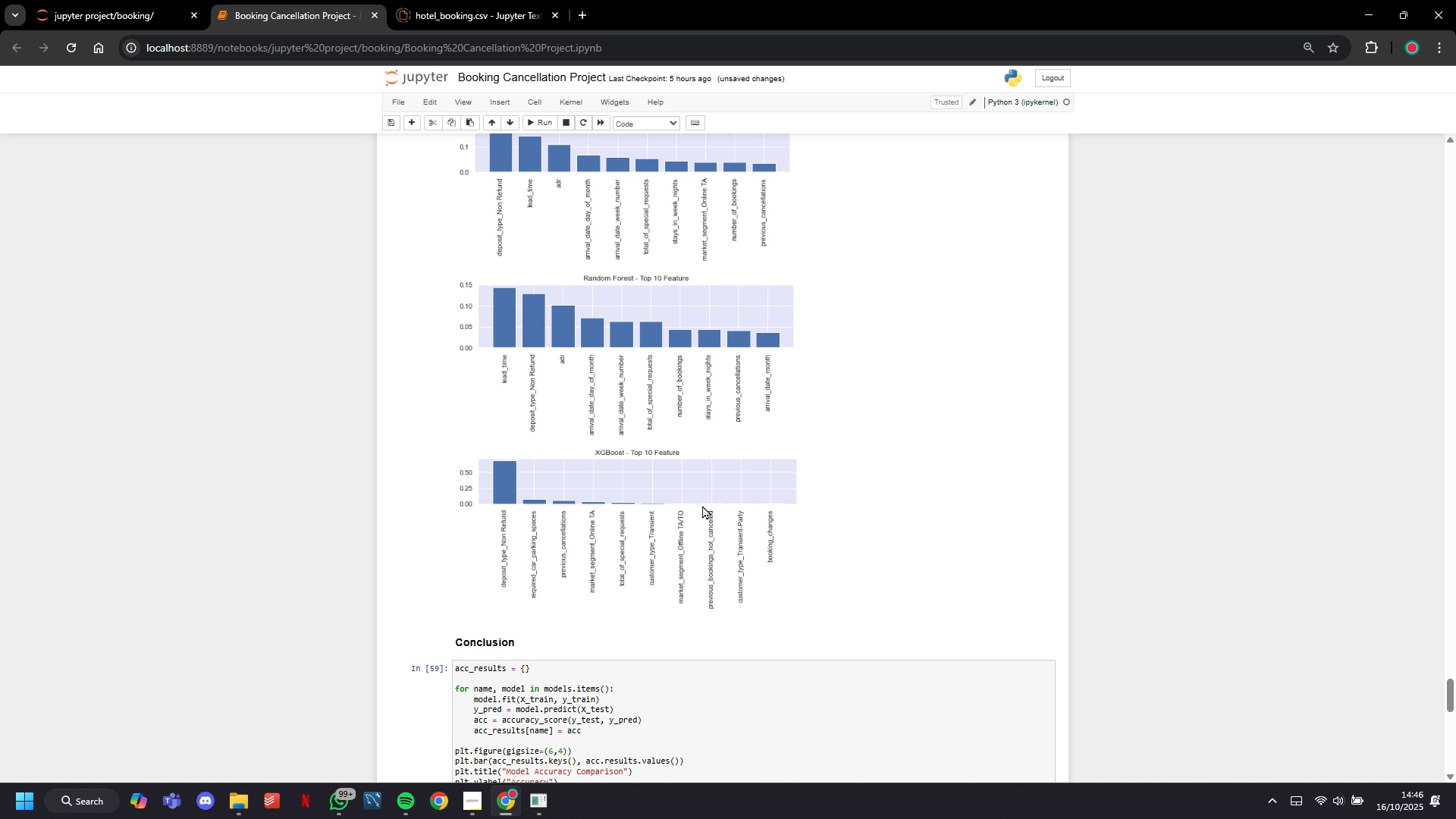 
scroll: coordinate [702, 505], scroll_direction: down, amount: 2.0
 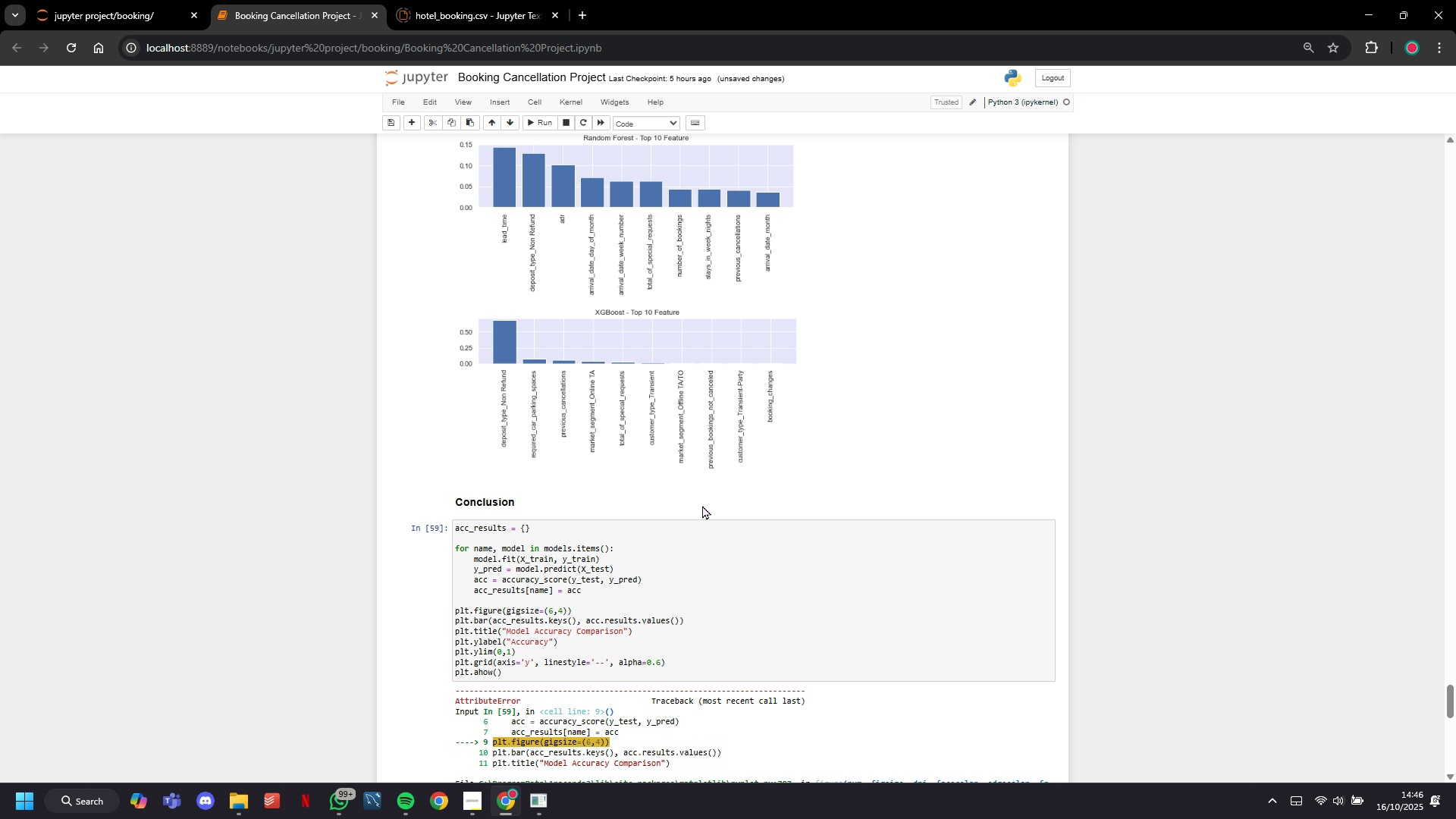 
scroll: coordinate [702, 505], scroll_direction: up, amount: 2.0
 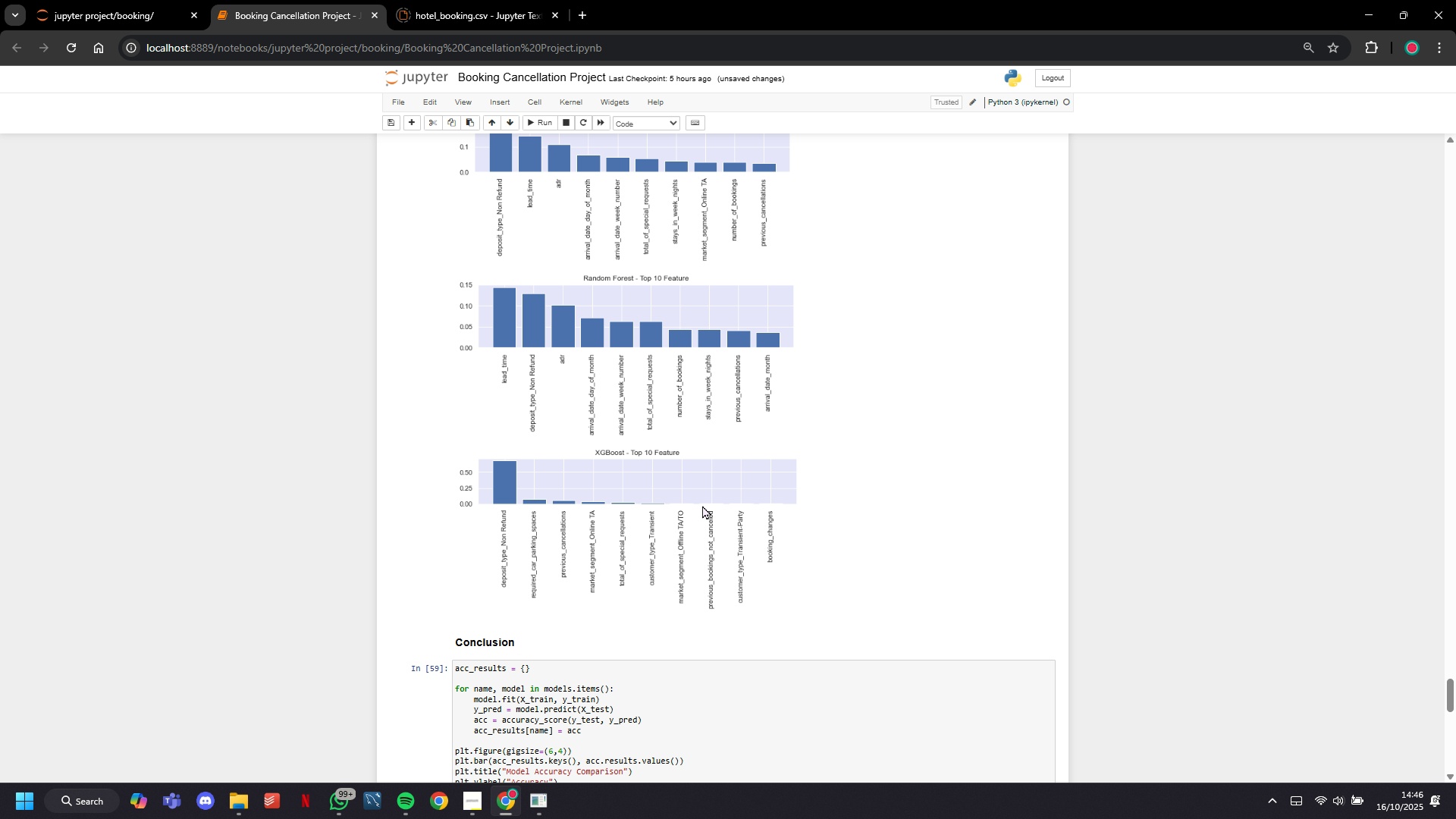 
wait(5.38)
 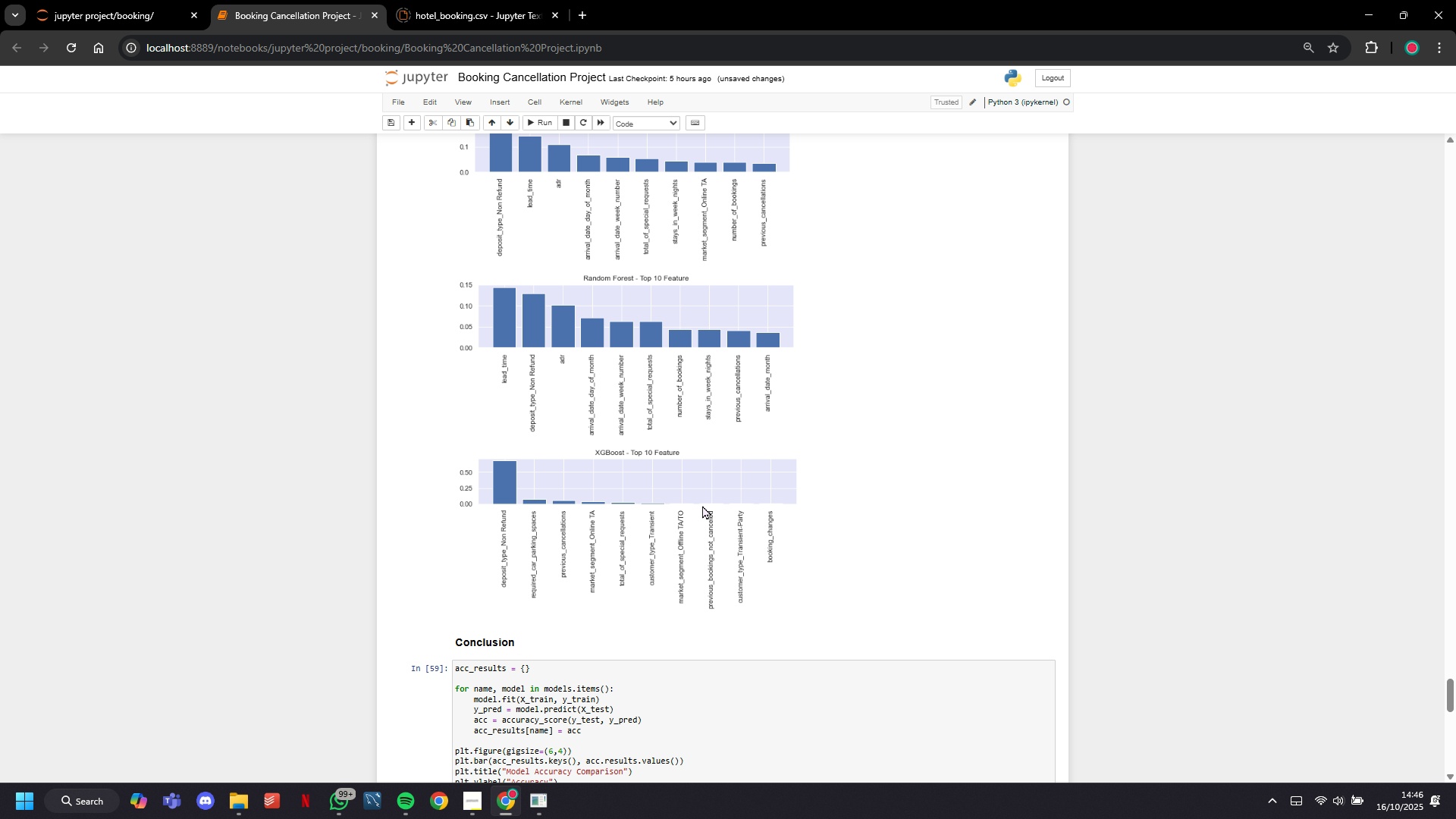 
scroll: coordinate [702, 505], scroll_direction: down, amount: 5.0
 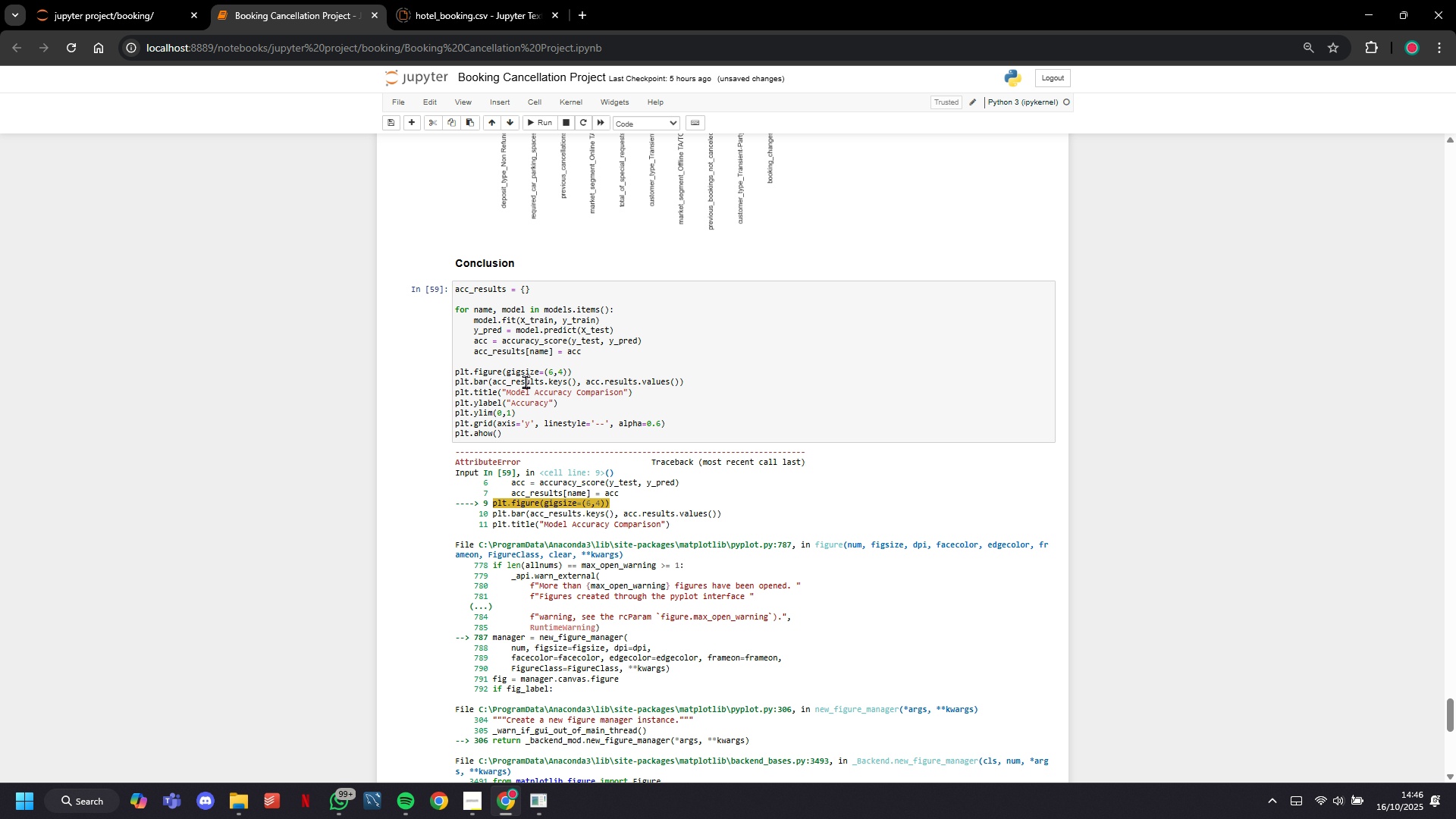 
wait(5.71)
 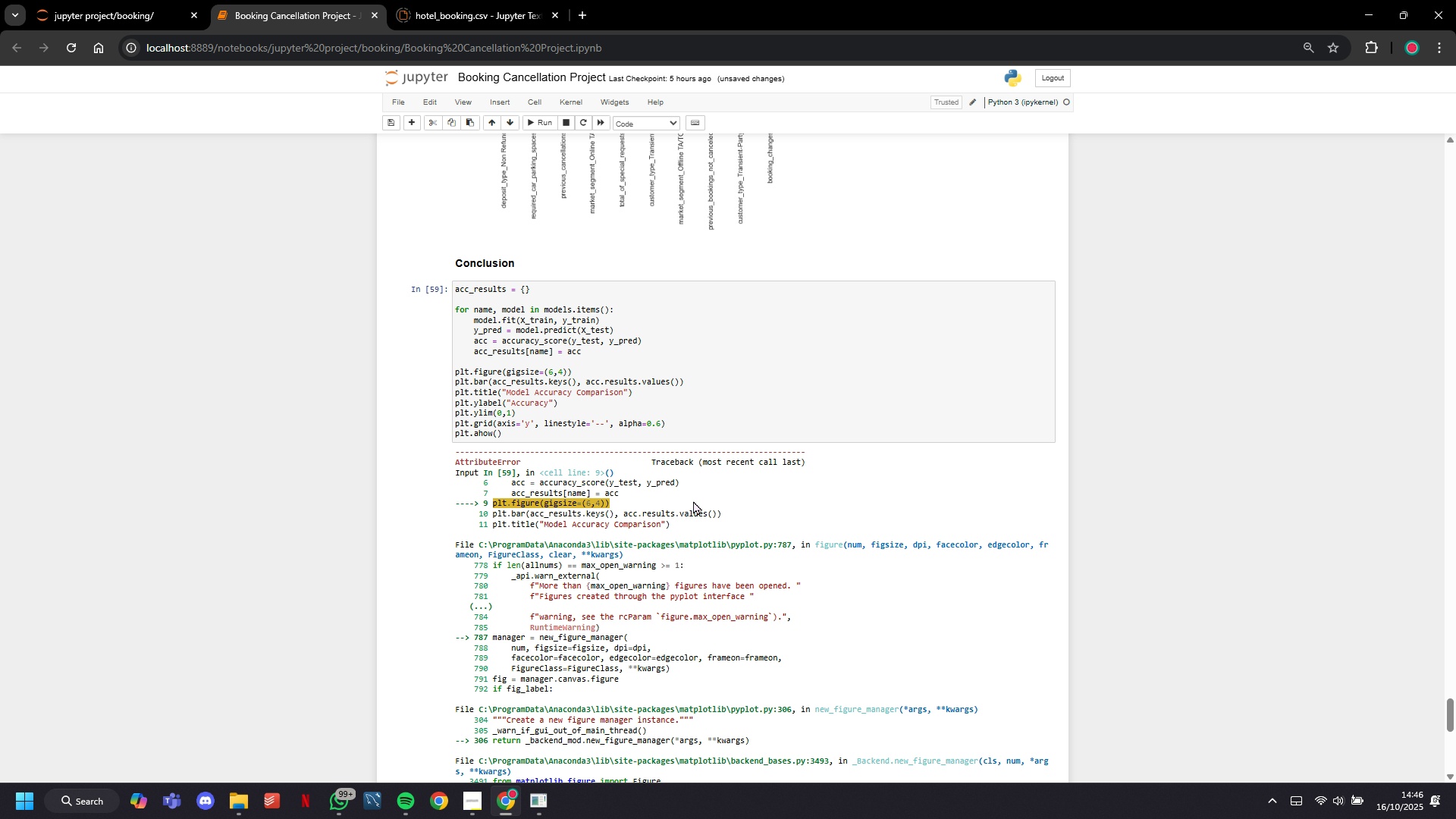 
key(ArrowLeft)
 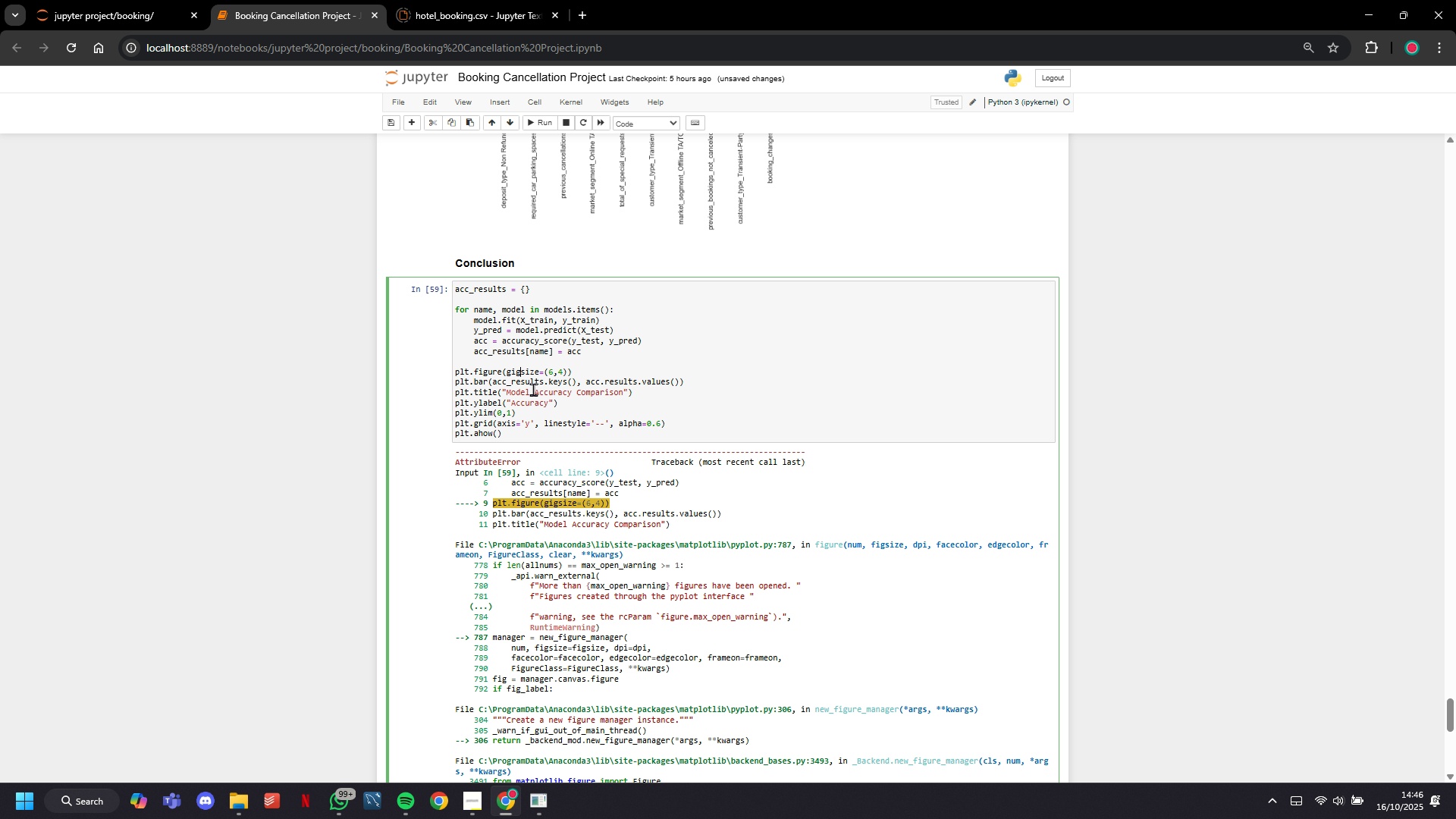 
key(ArrowLeft)
 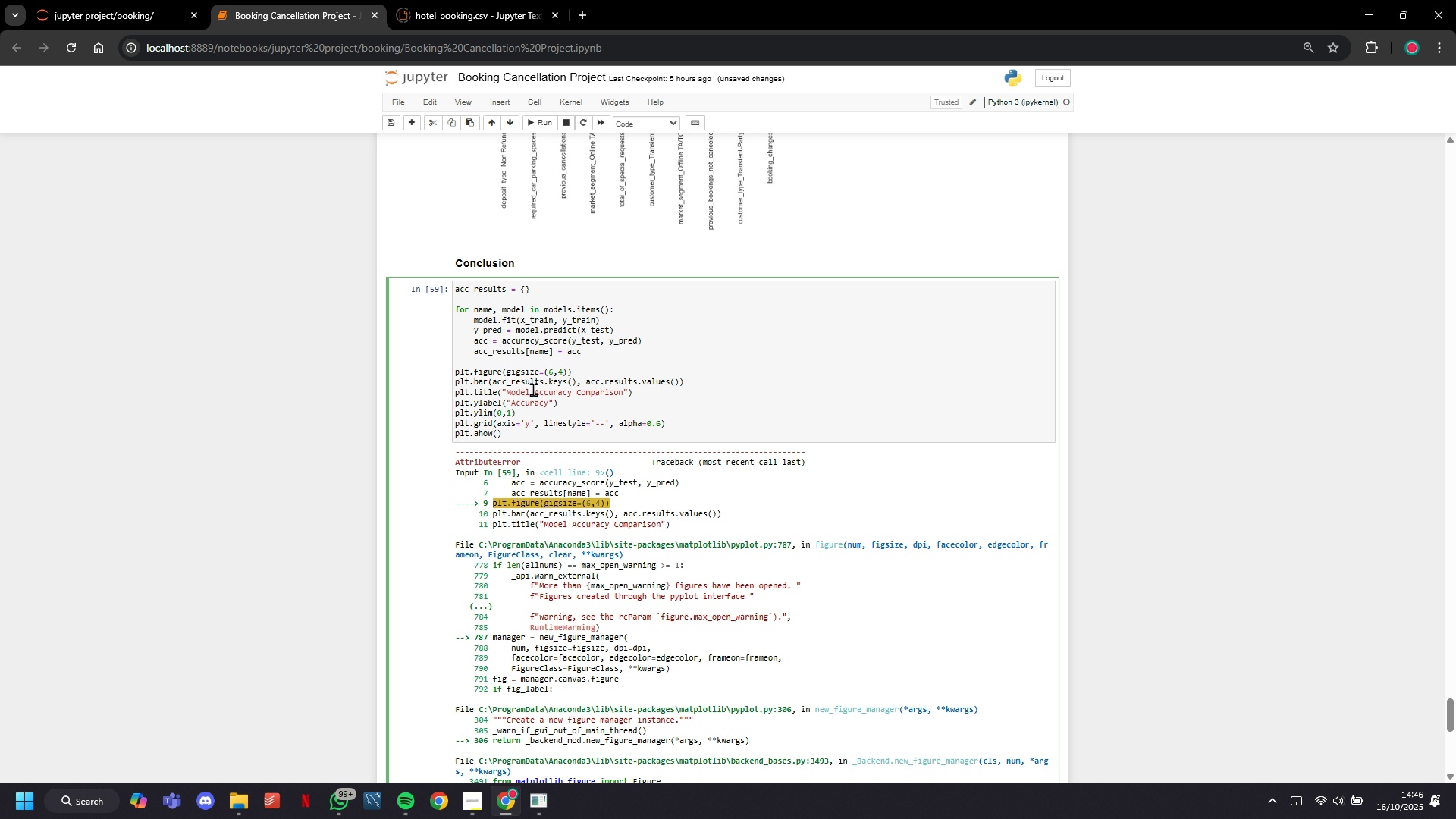 
key(ArrowLeft)
 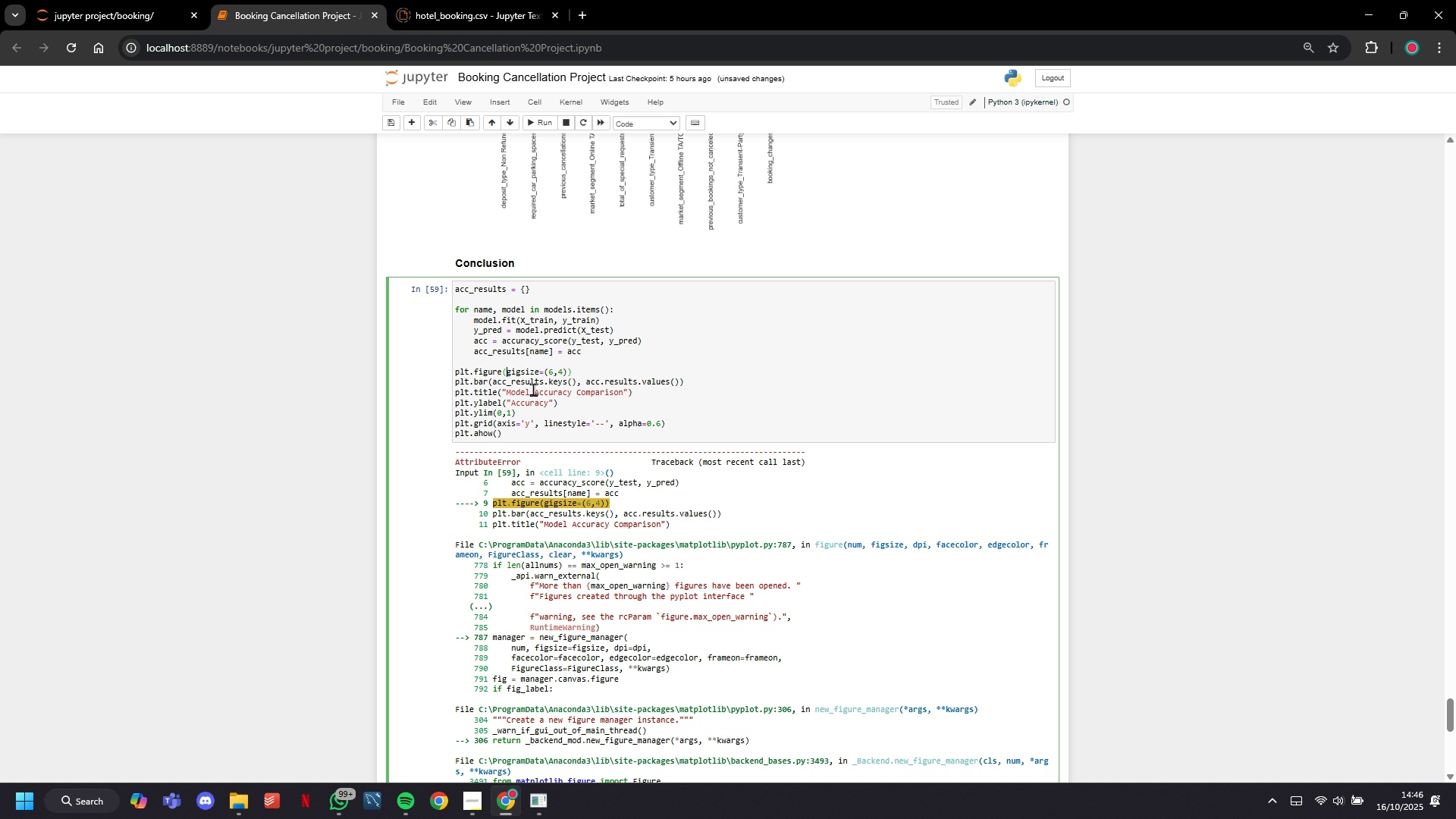 
key(ArrowLeft)
 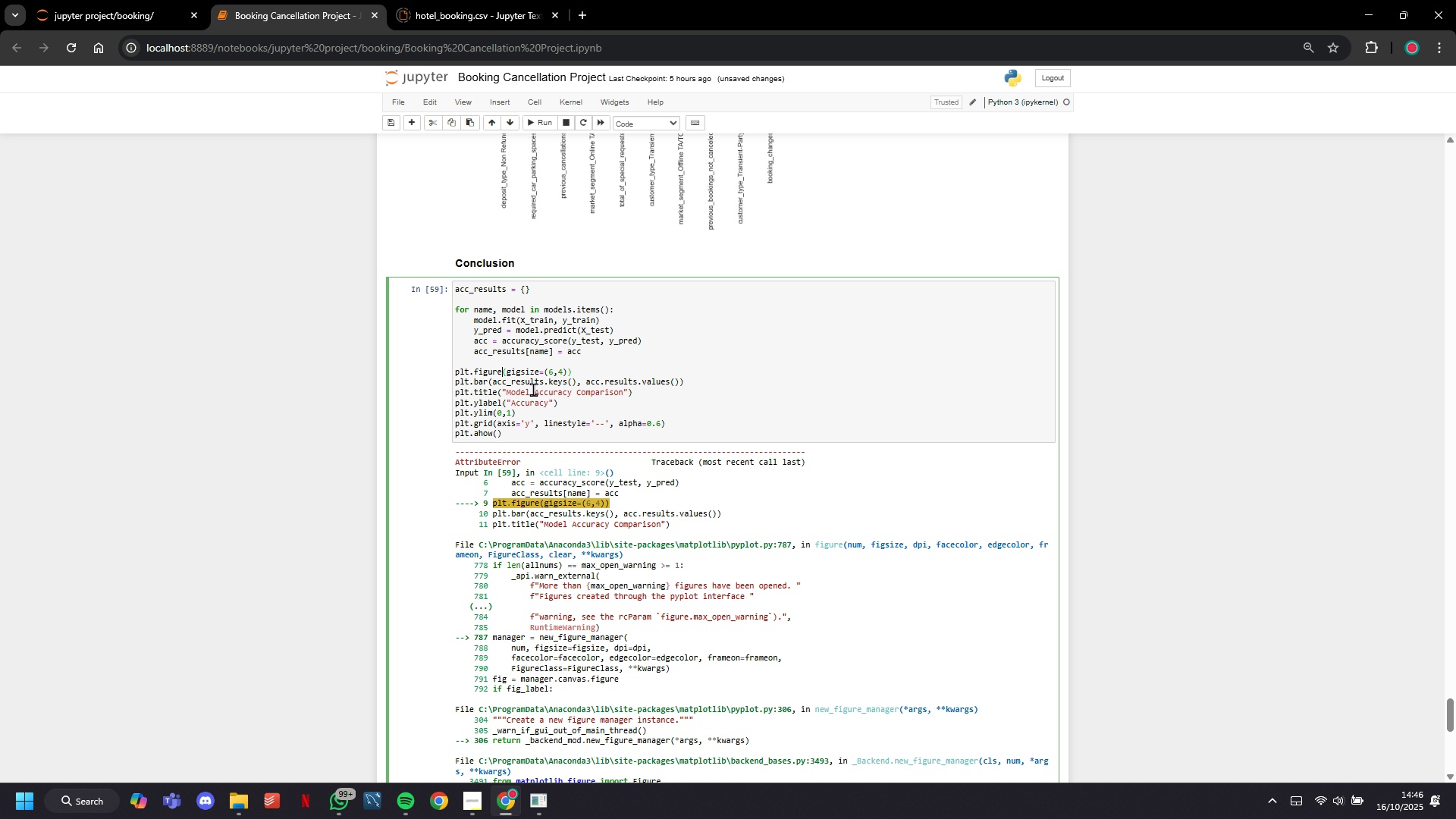 
key(ArrowLeft)
 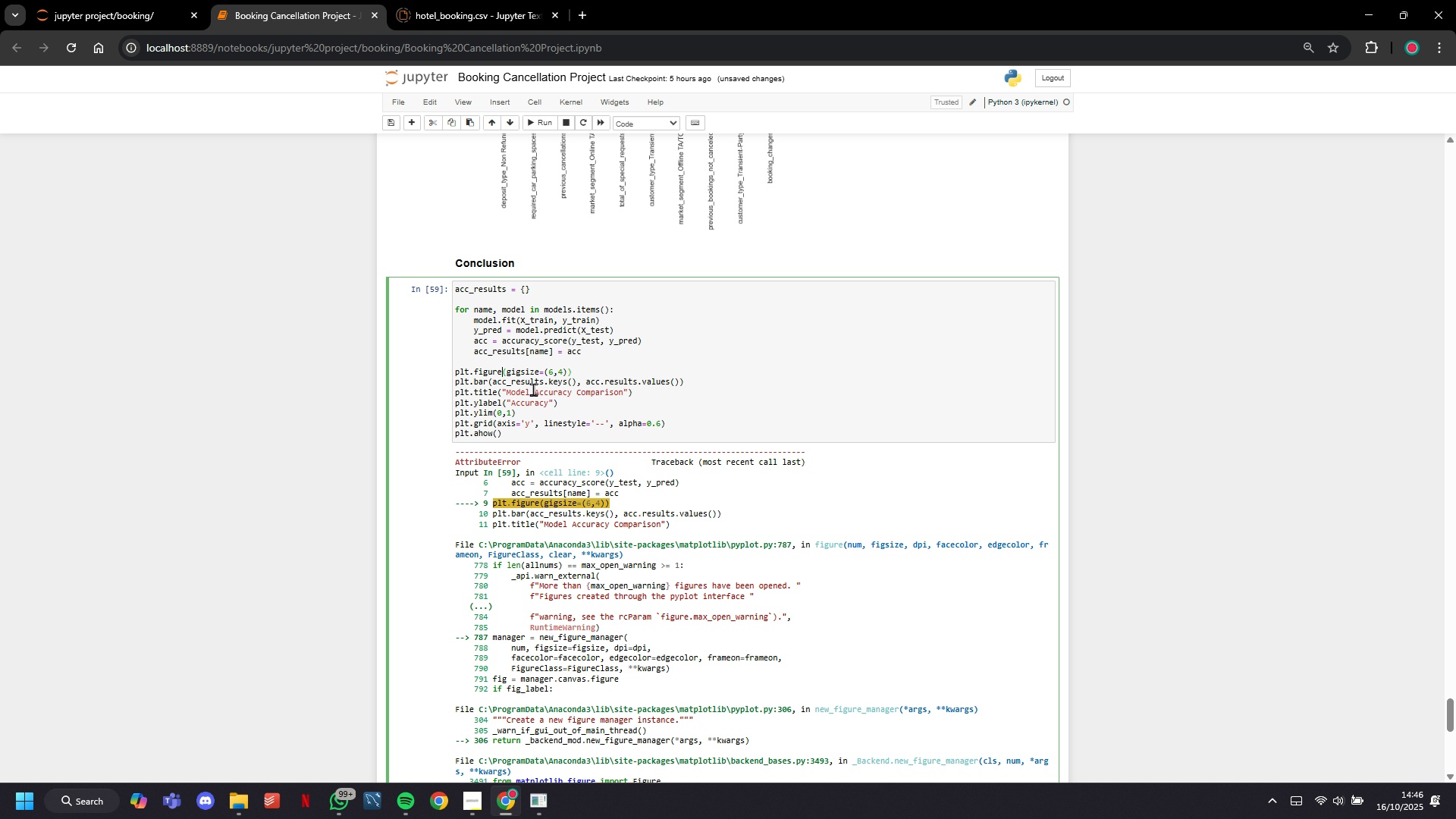 
key(ArrowRight)
 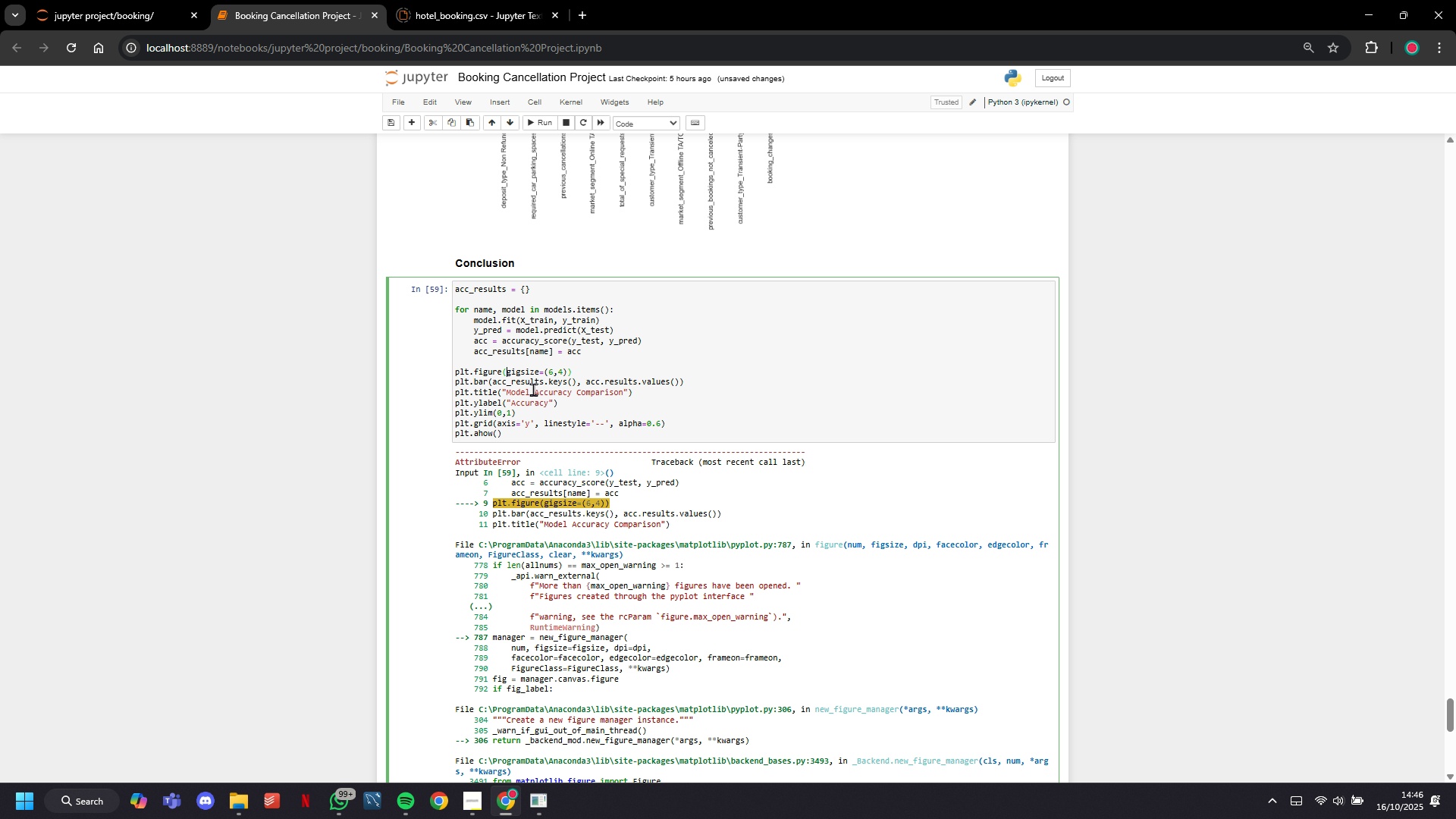 
key(ArrowRight)
 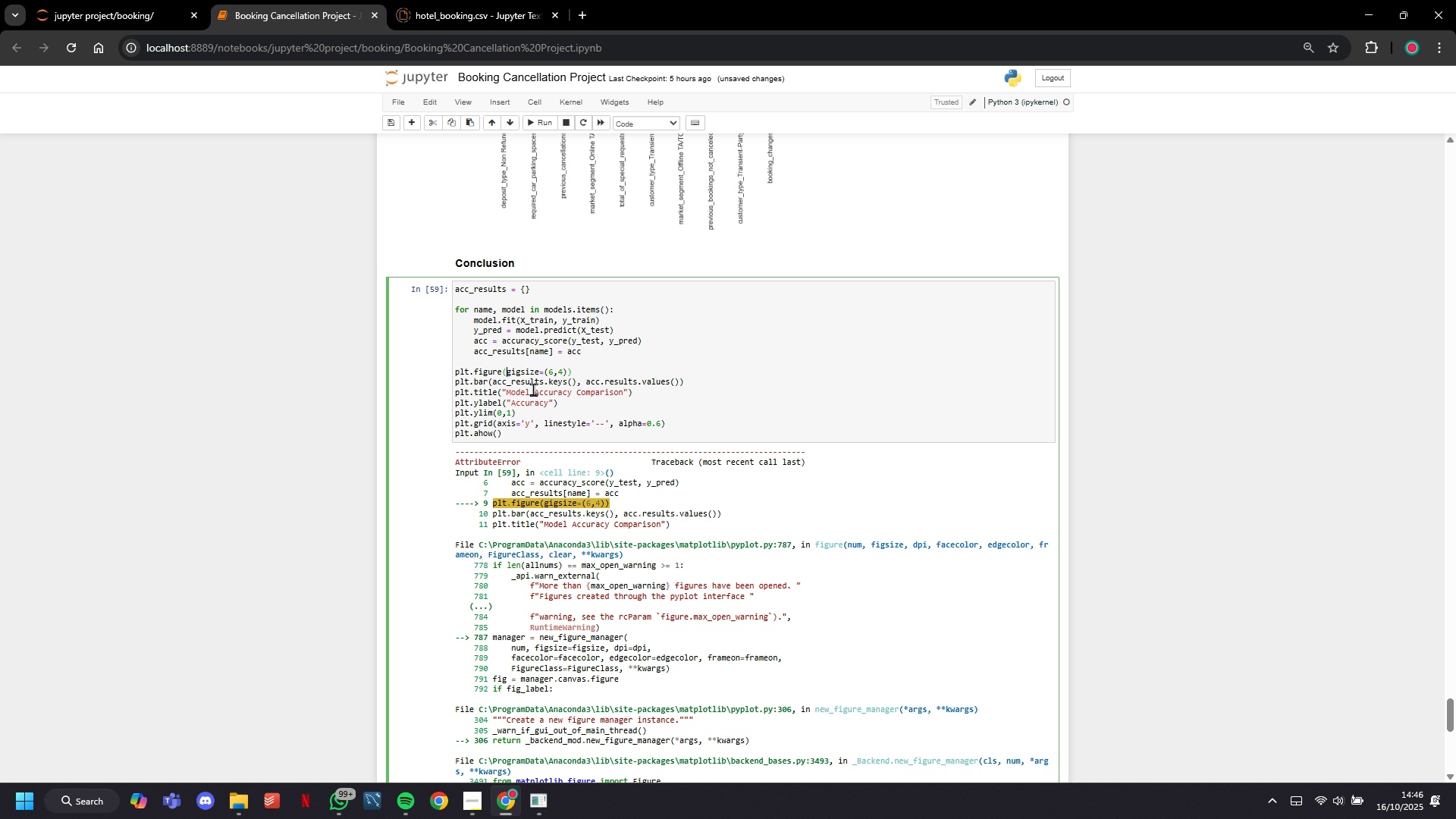 
key(ArrowRight)
 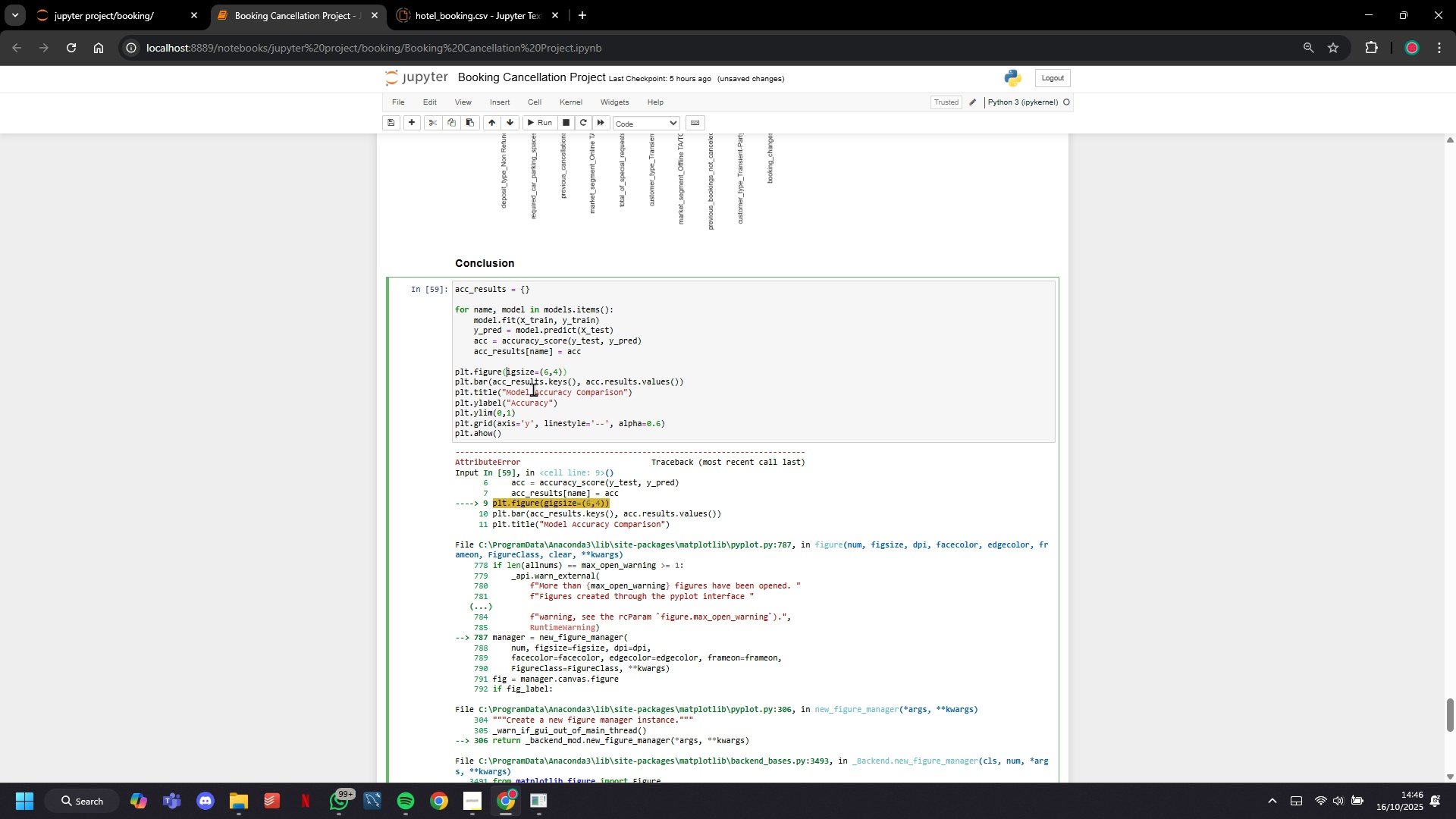 
key(Backspace)
 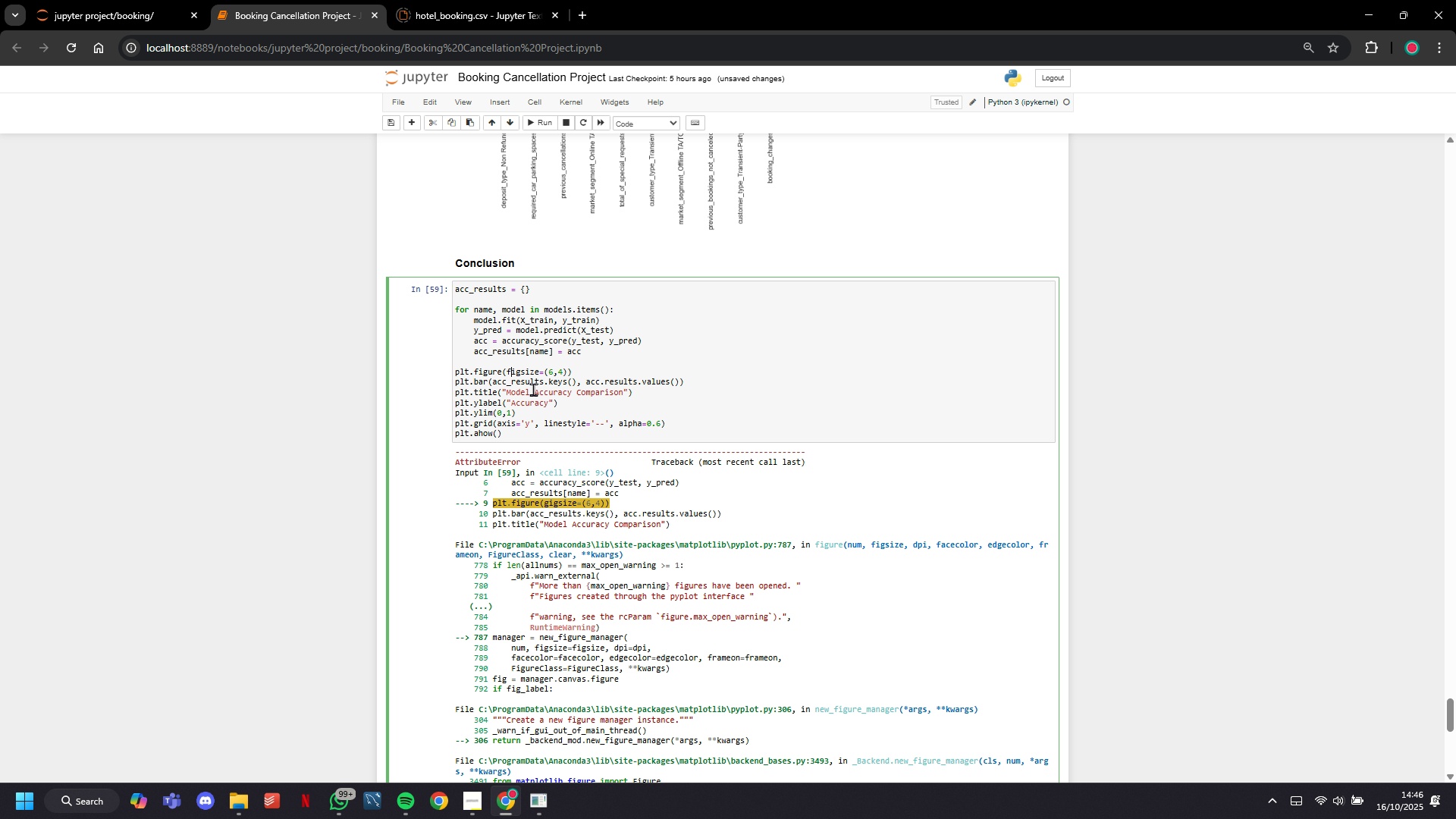 
key(F)
 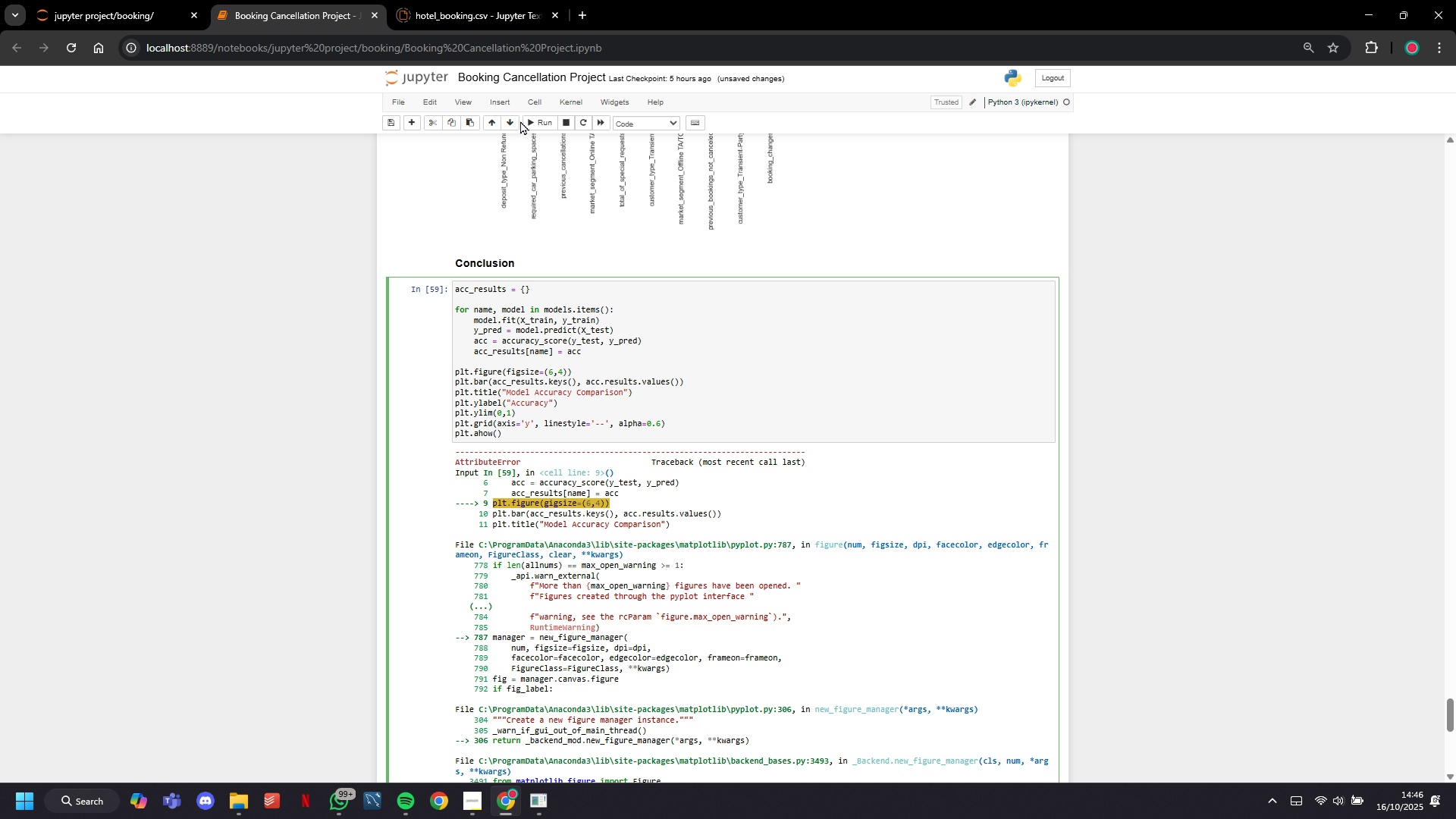 
left_click([536, 122])
 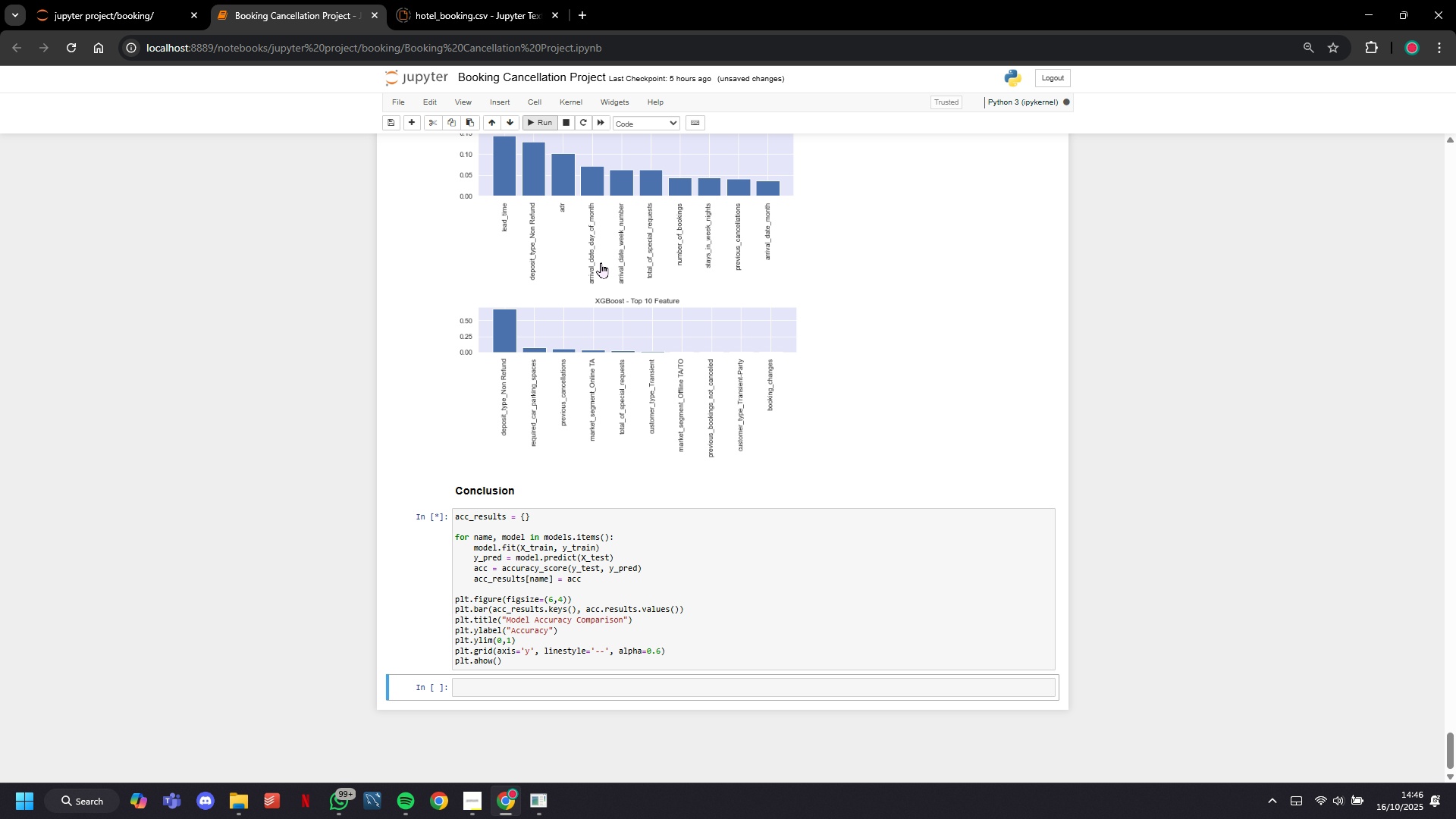 
scroll: coordinate [599, 268], scroll_direction: down, amount: 6.0
 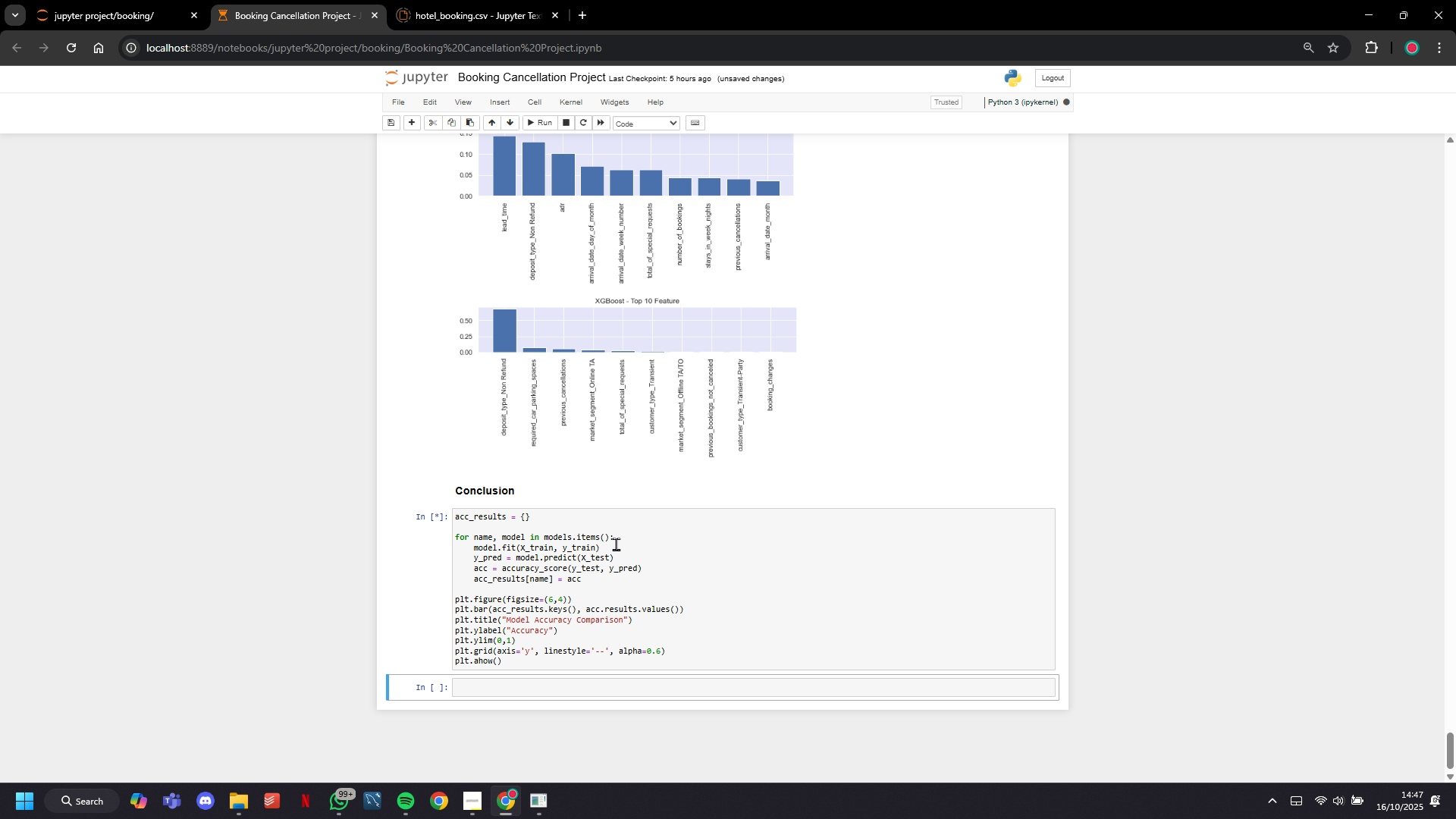 
wait(27.82)
 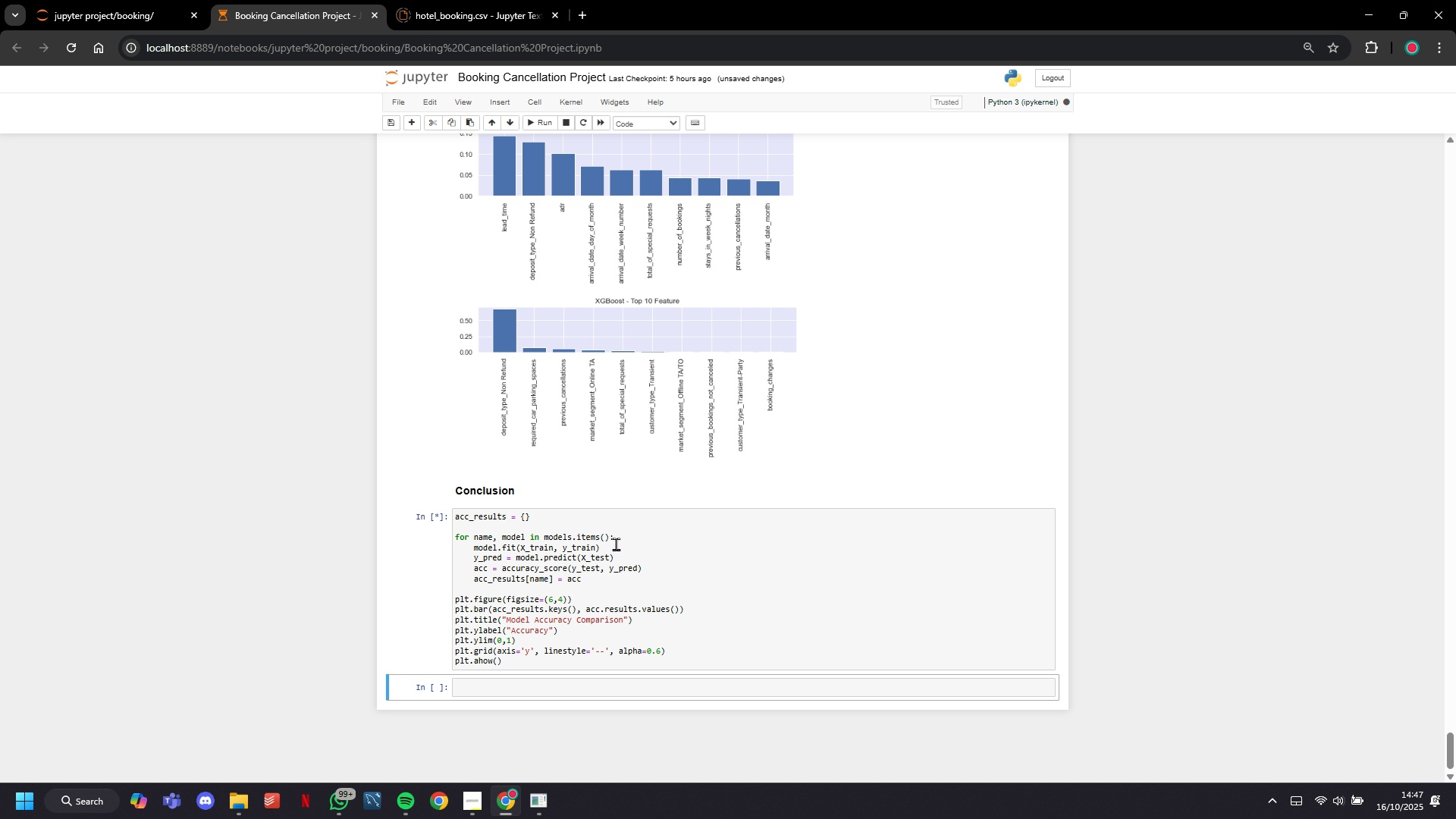 
scroll: coordinate [633, 509], scroll_direction: down, amount: 2.0
 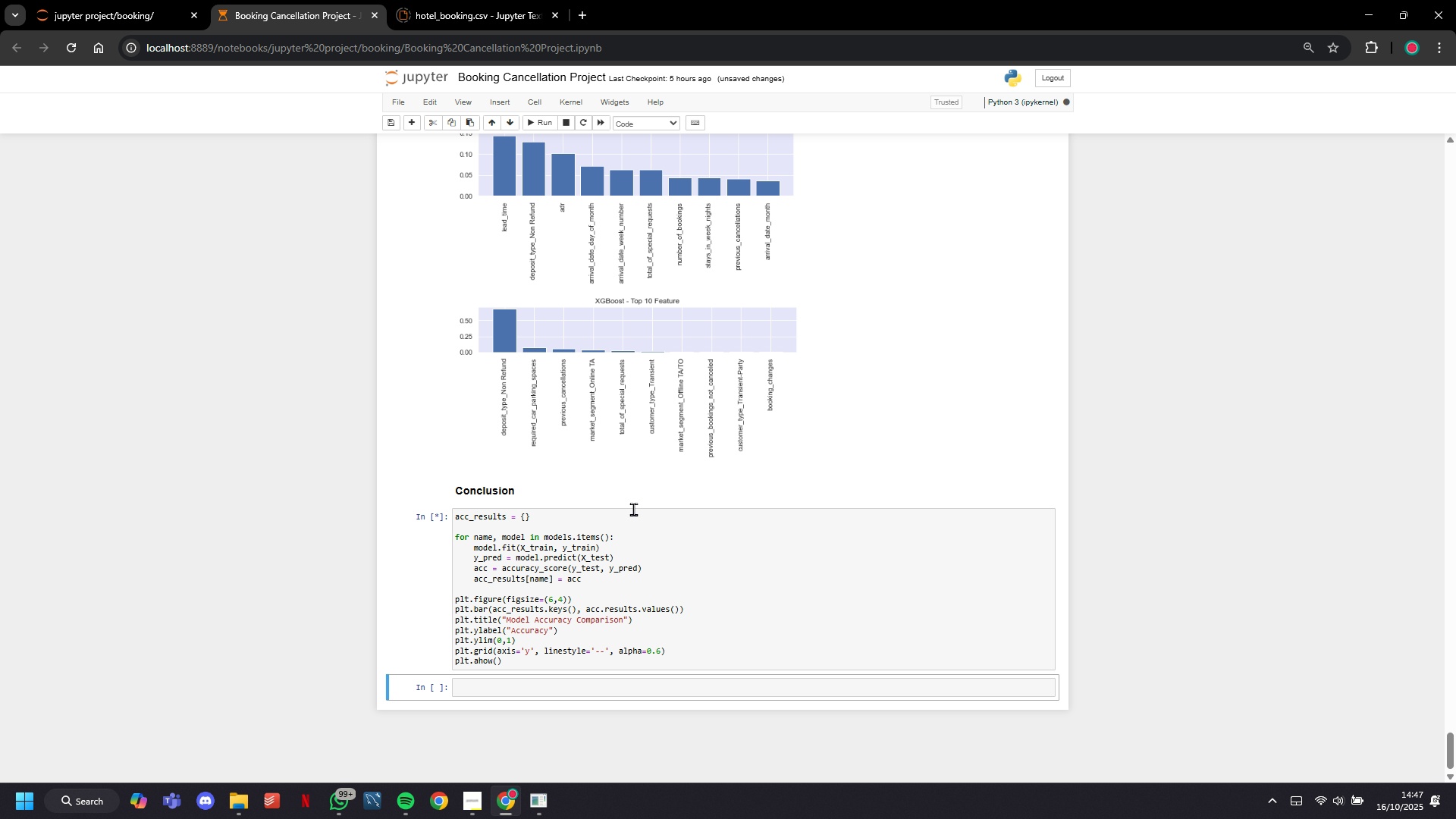 
wait(9.46)
 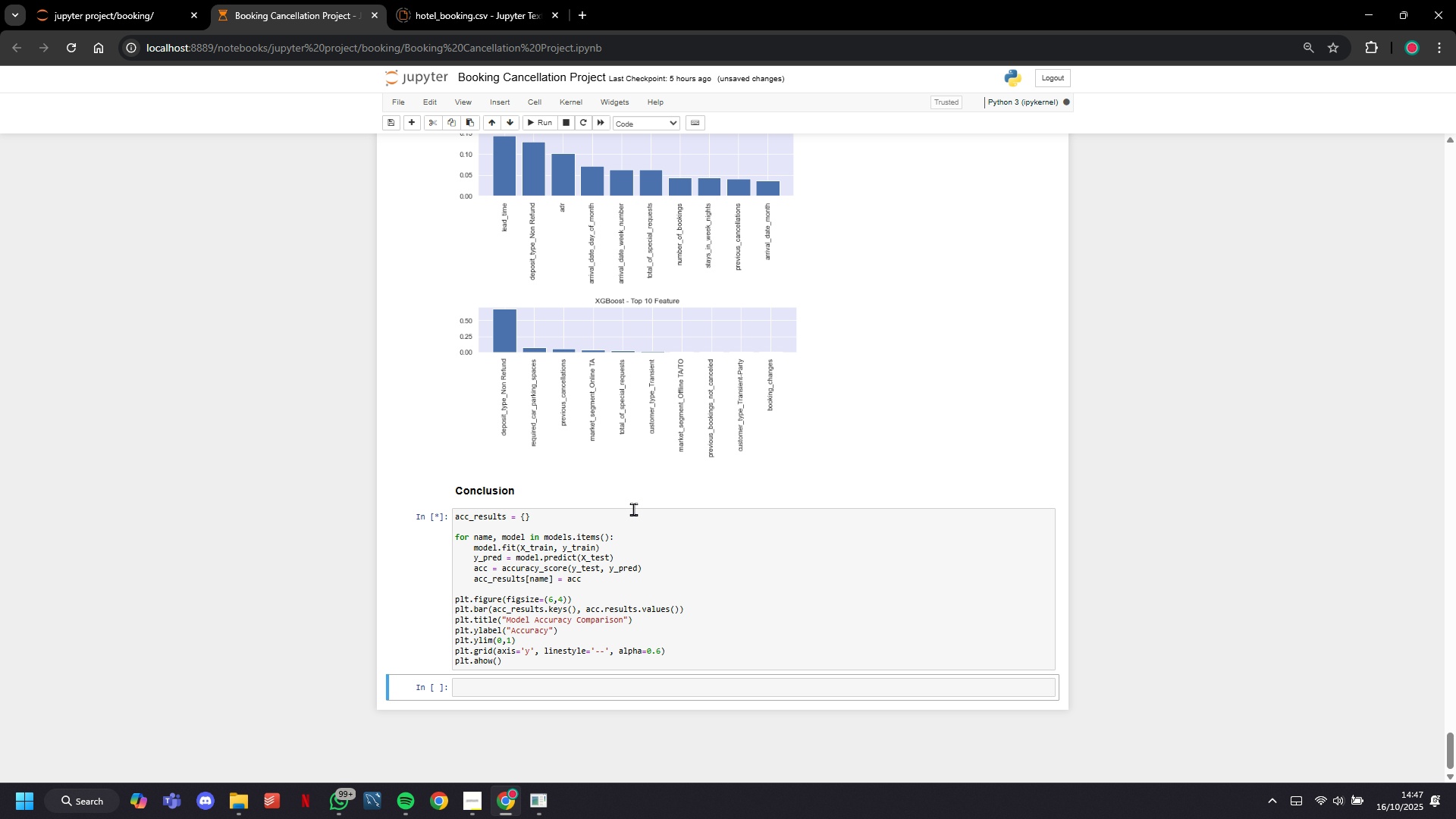 
scroll: coordinate [591, 682], scroll_direction: down, amount: 3.0
 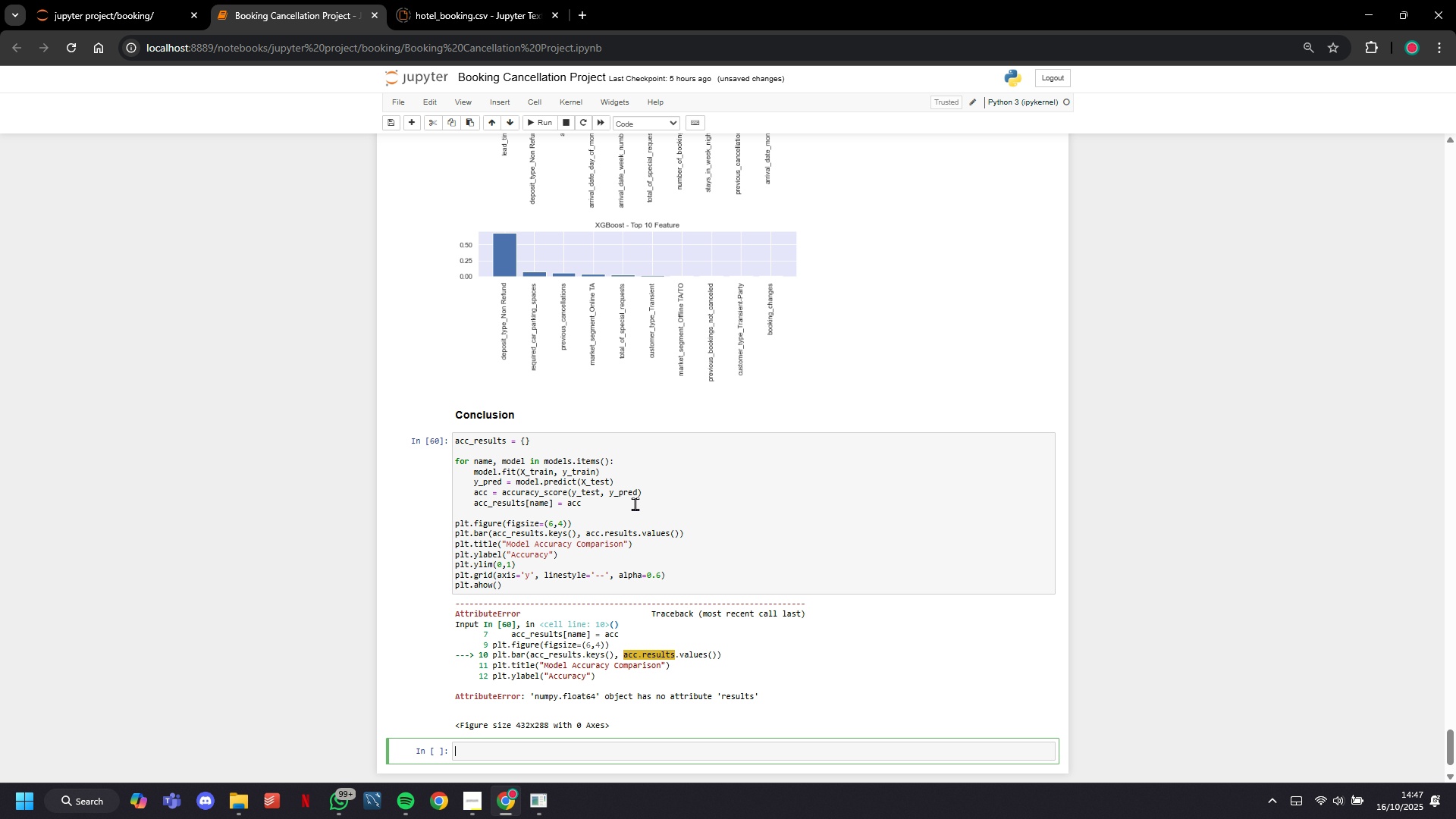 
wait(8.97)
 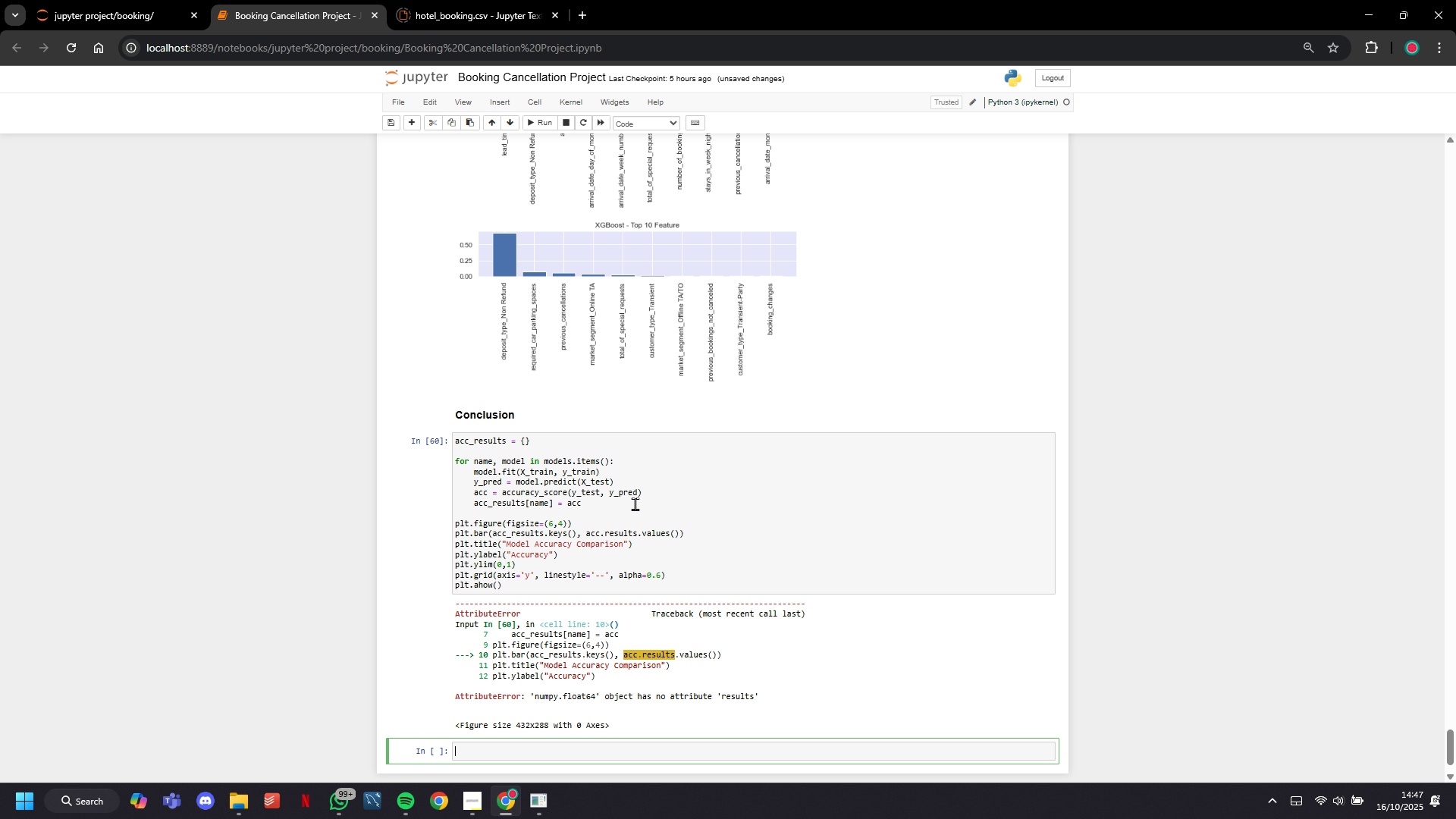 
left_click([615, 532])
 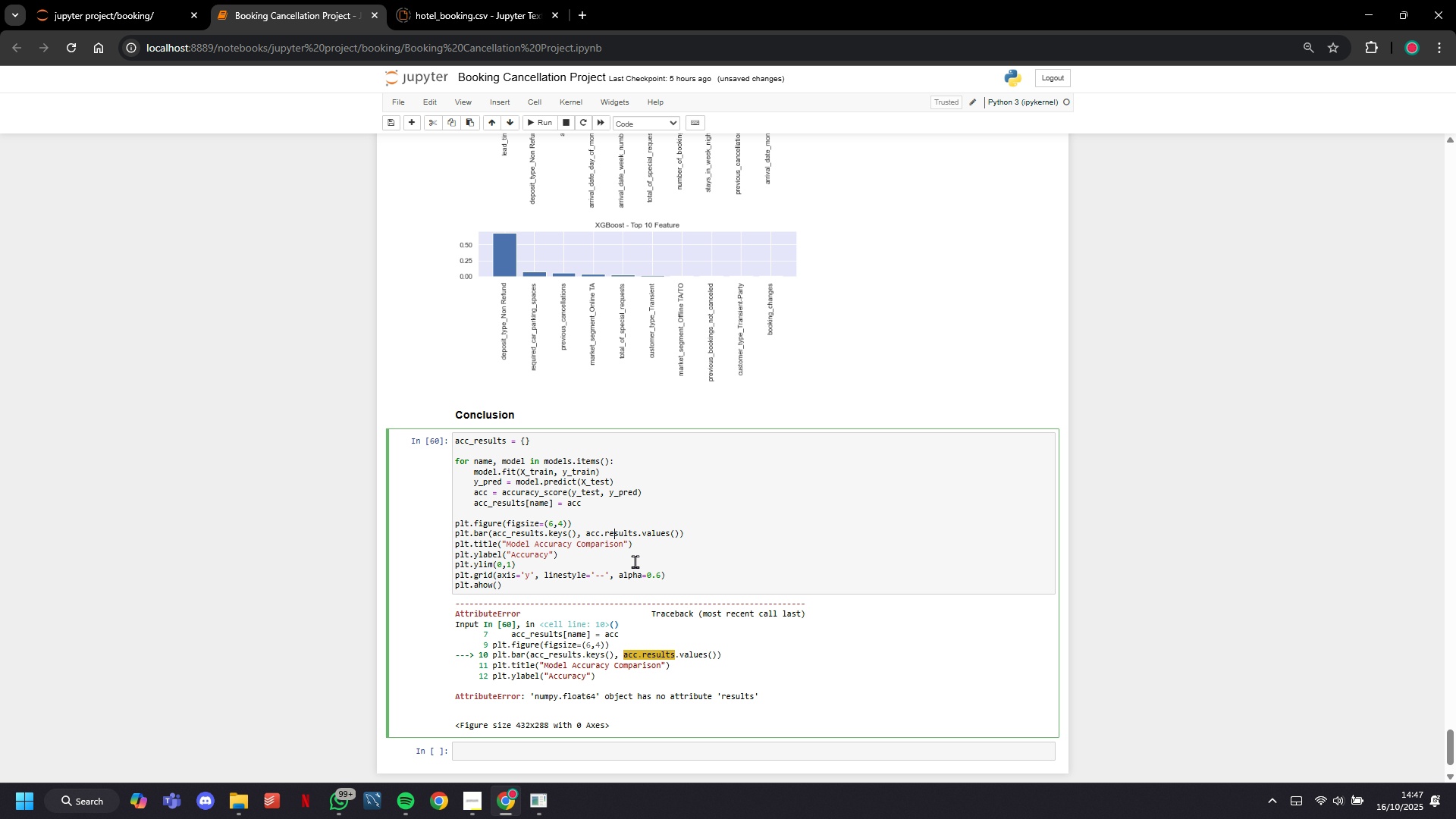 
key(ArrowLeft)
 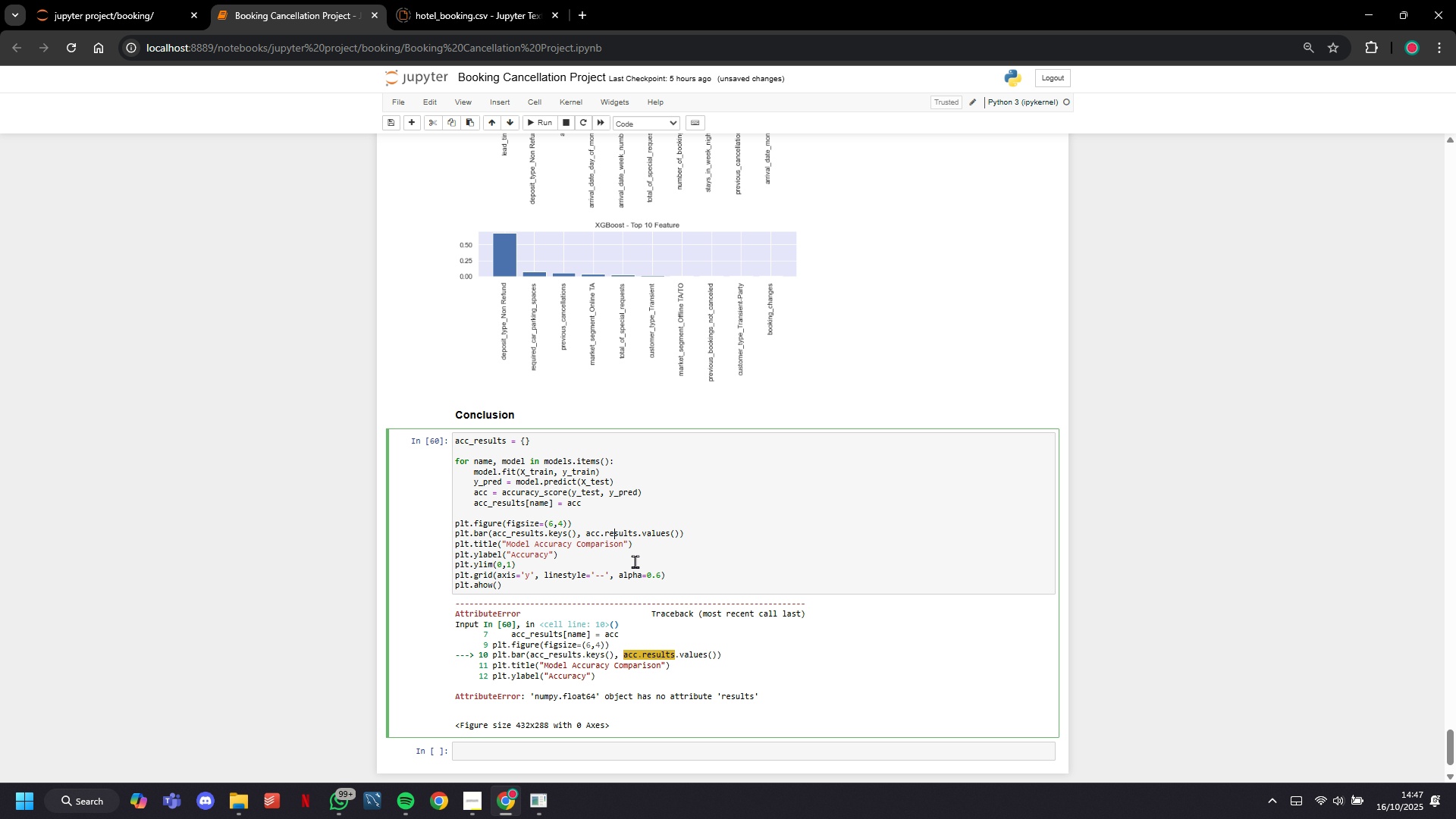 
key(ArrowLeft)
 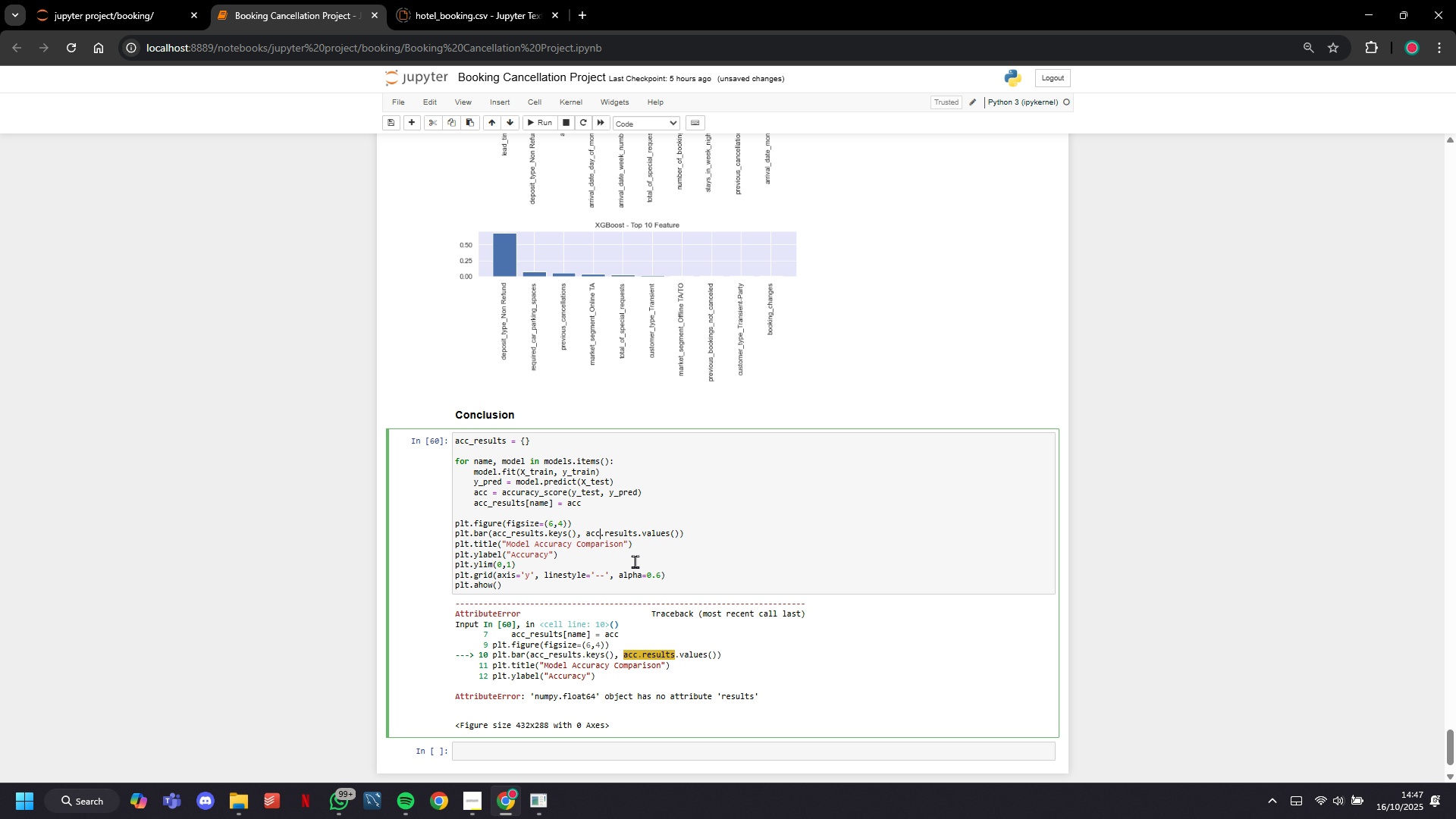 
key(ArrowLeft)
 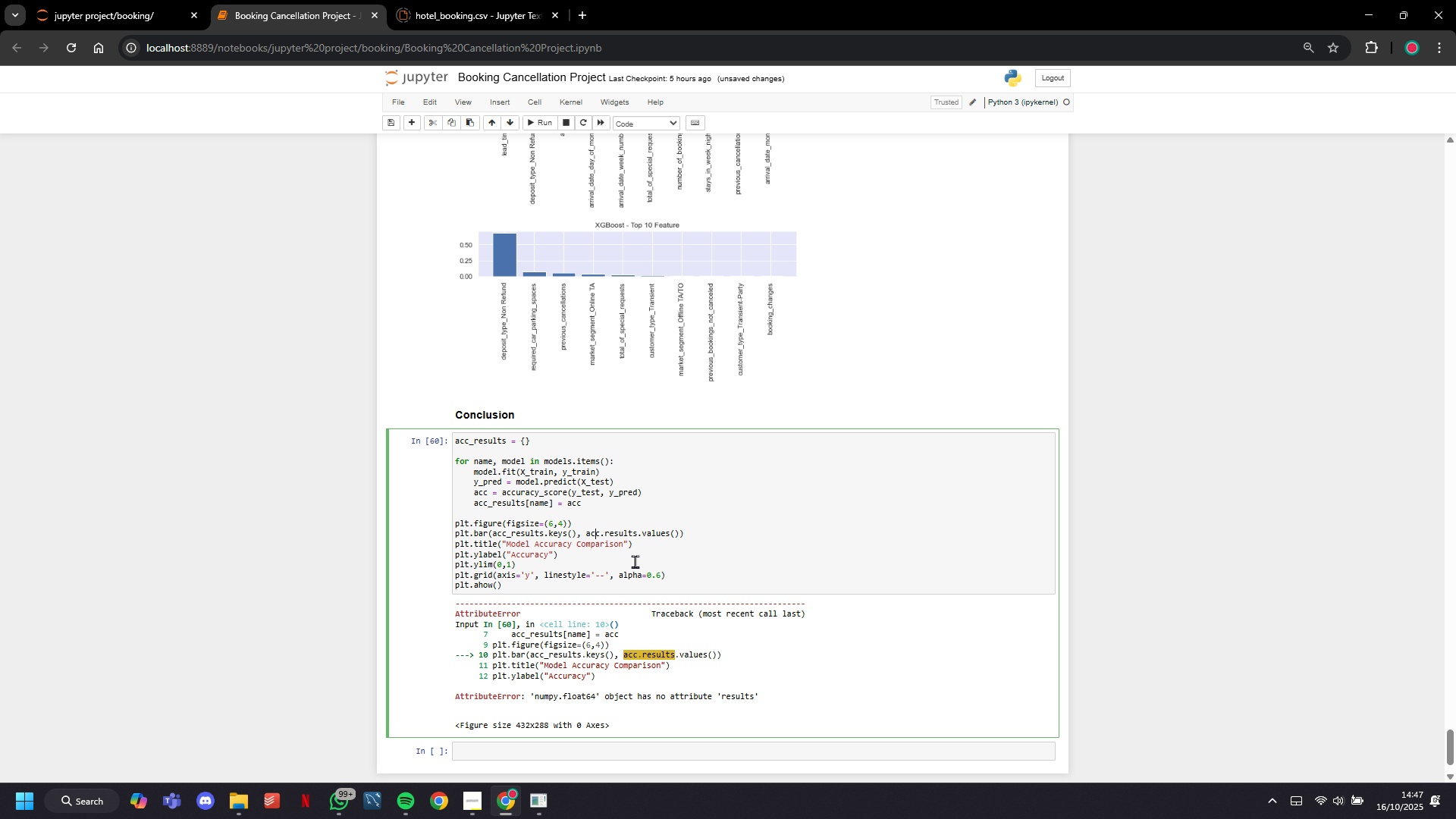 
key(ArrowLeft)
 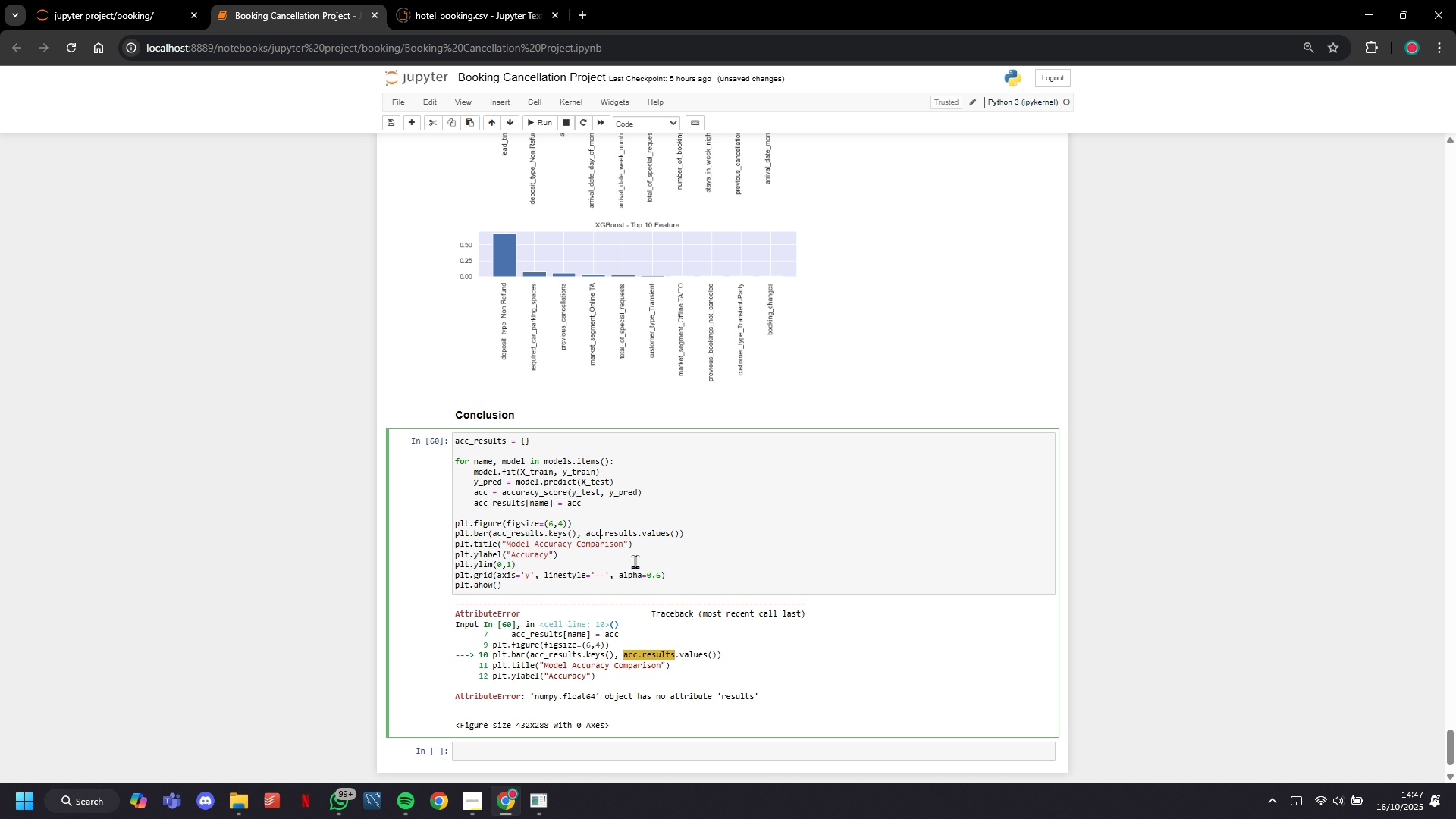 
key(ArrowRight)
 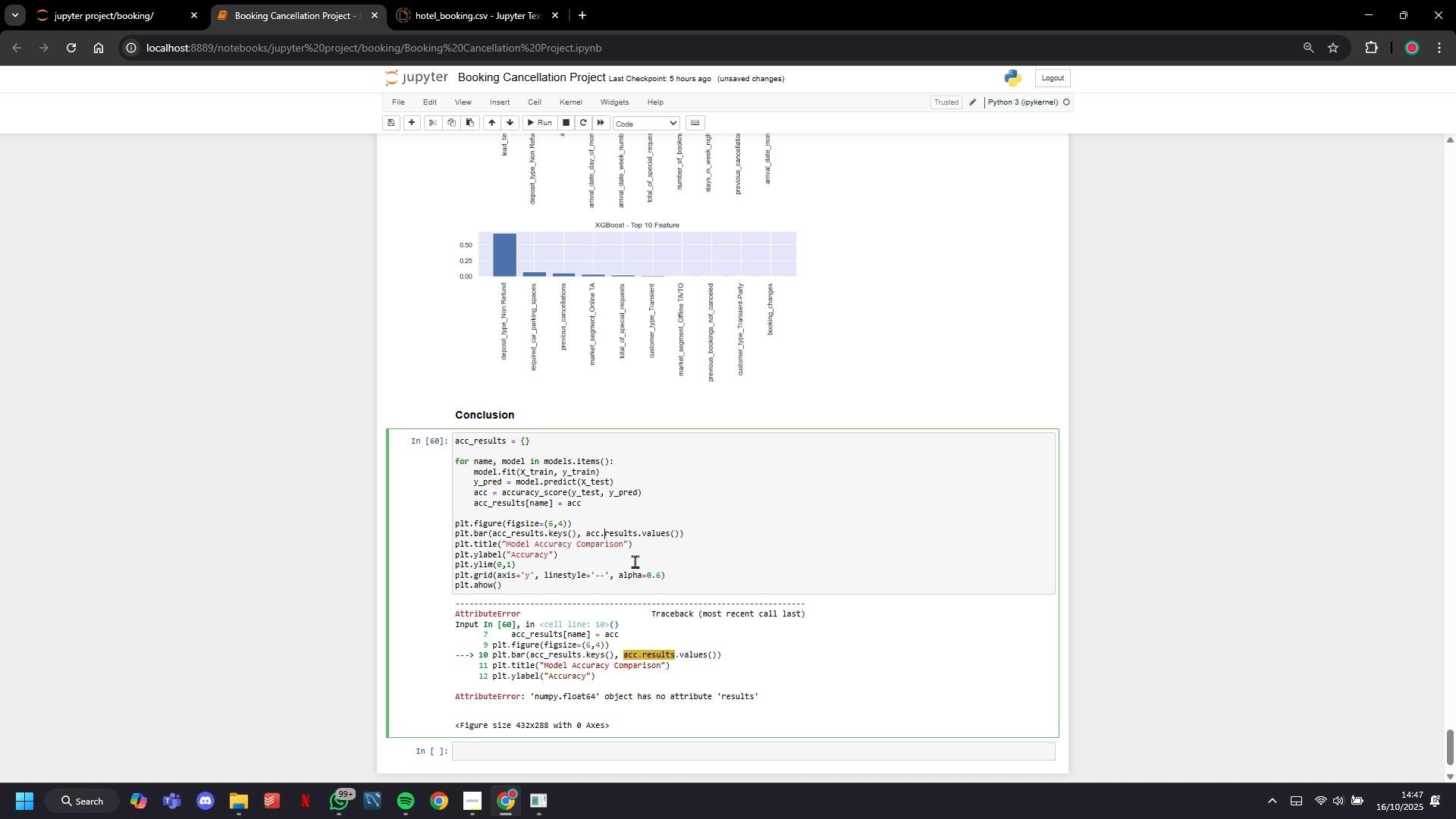 
key(ArrowRight)
 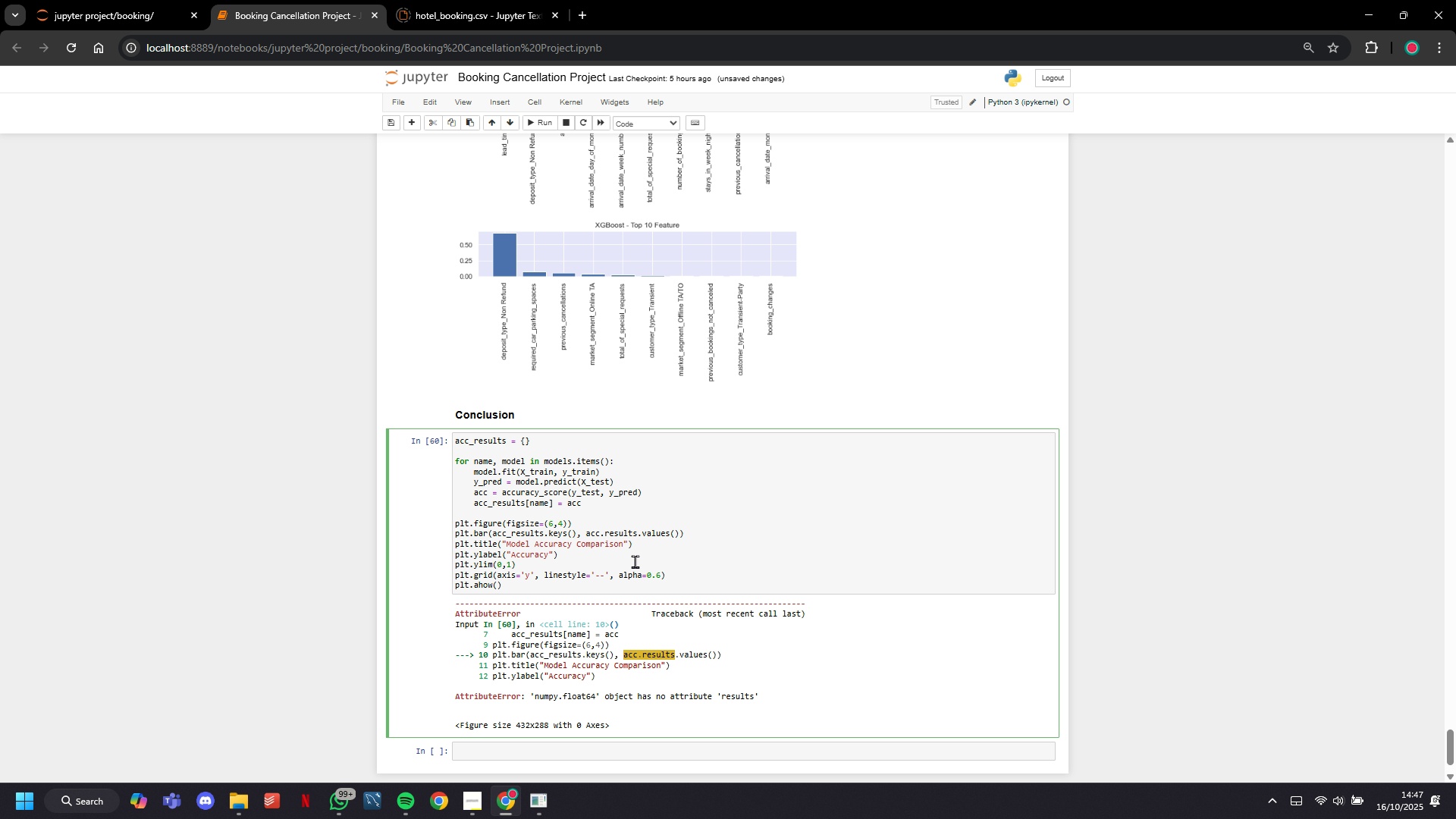 
key(Backspace)
 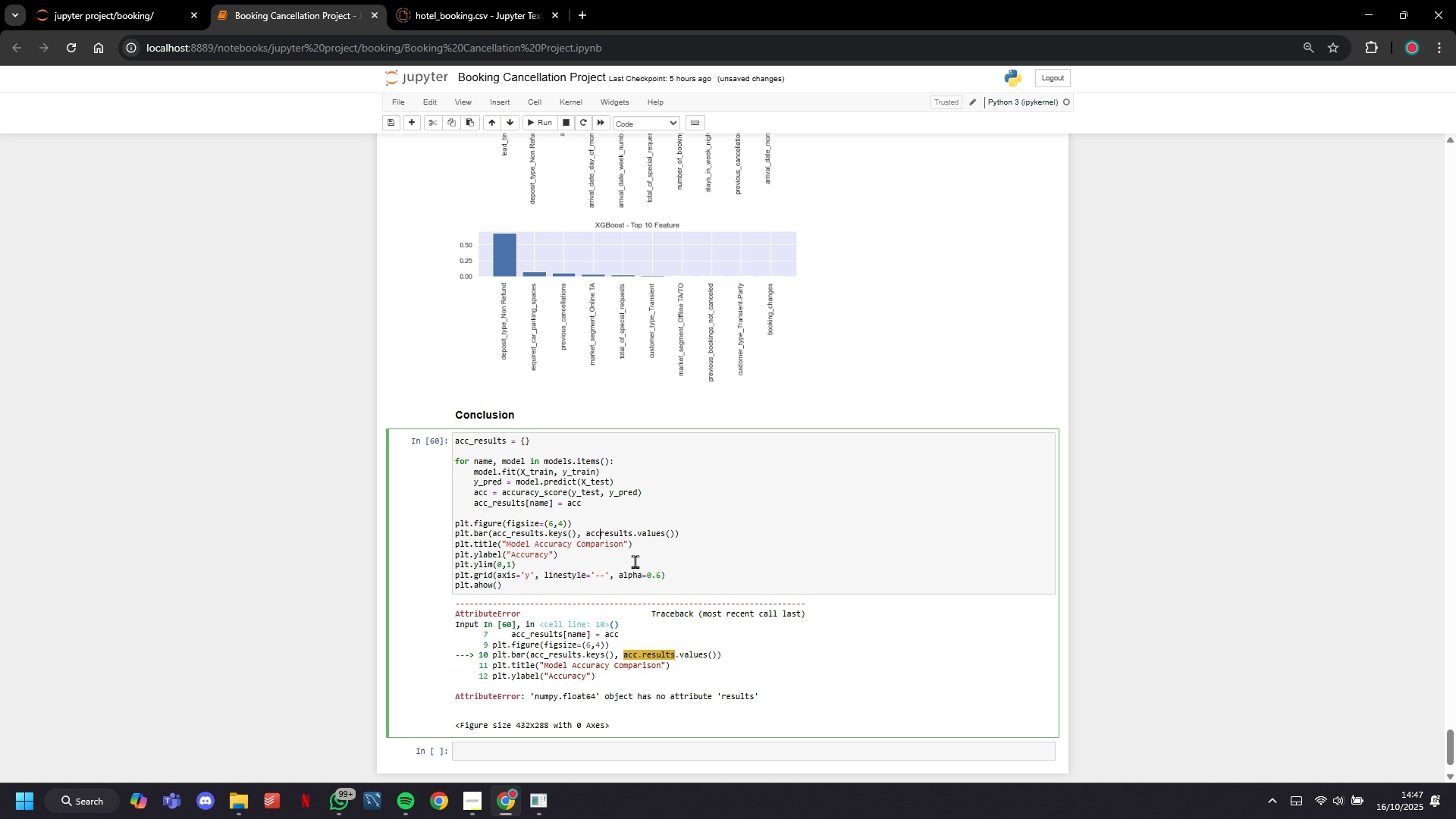 
key(Shift+Minus)
 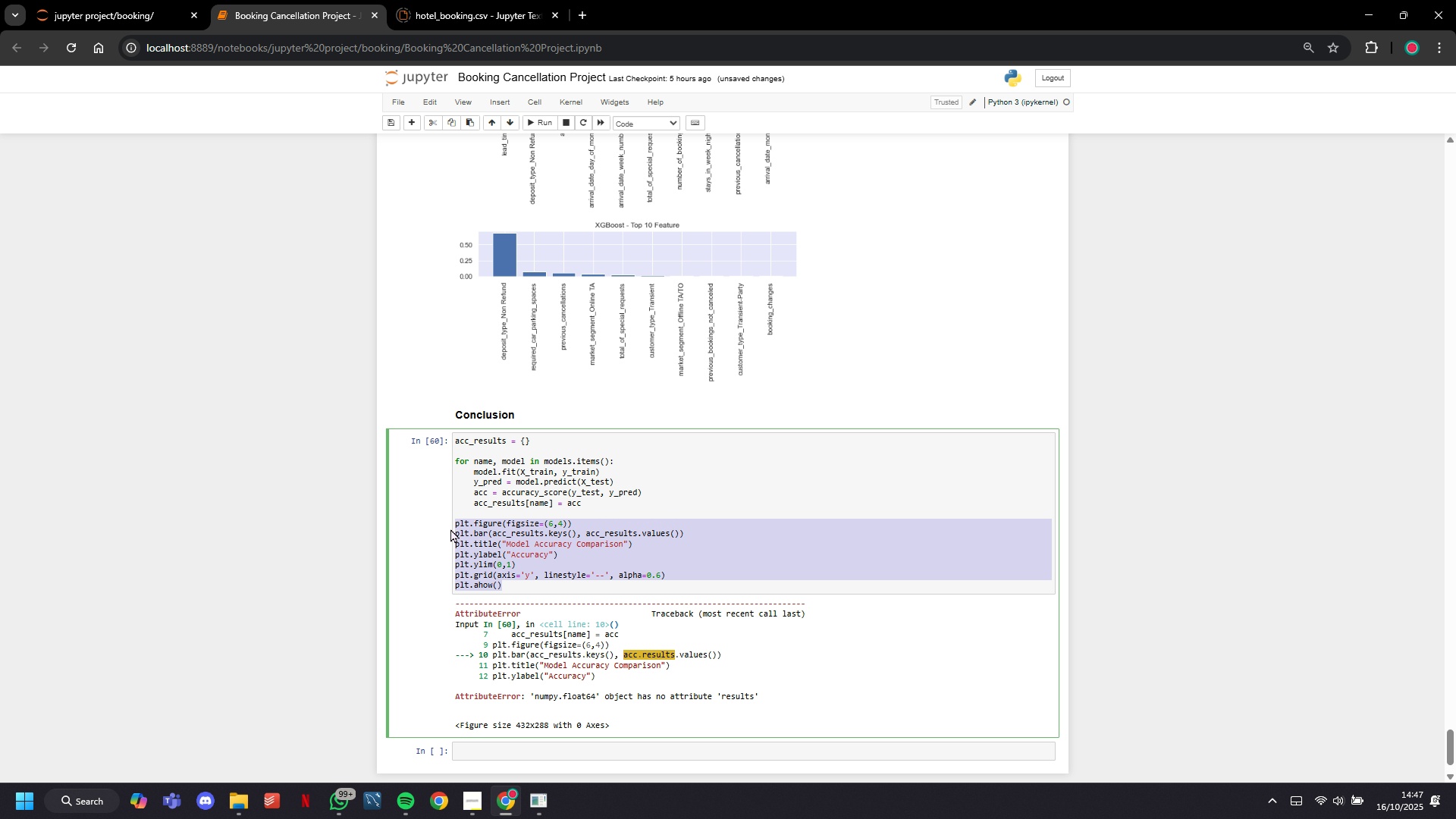 
key(Control+C)
 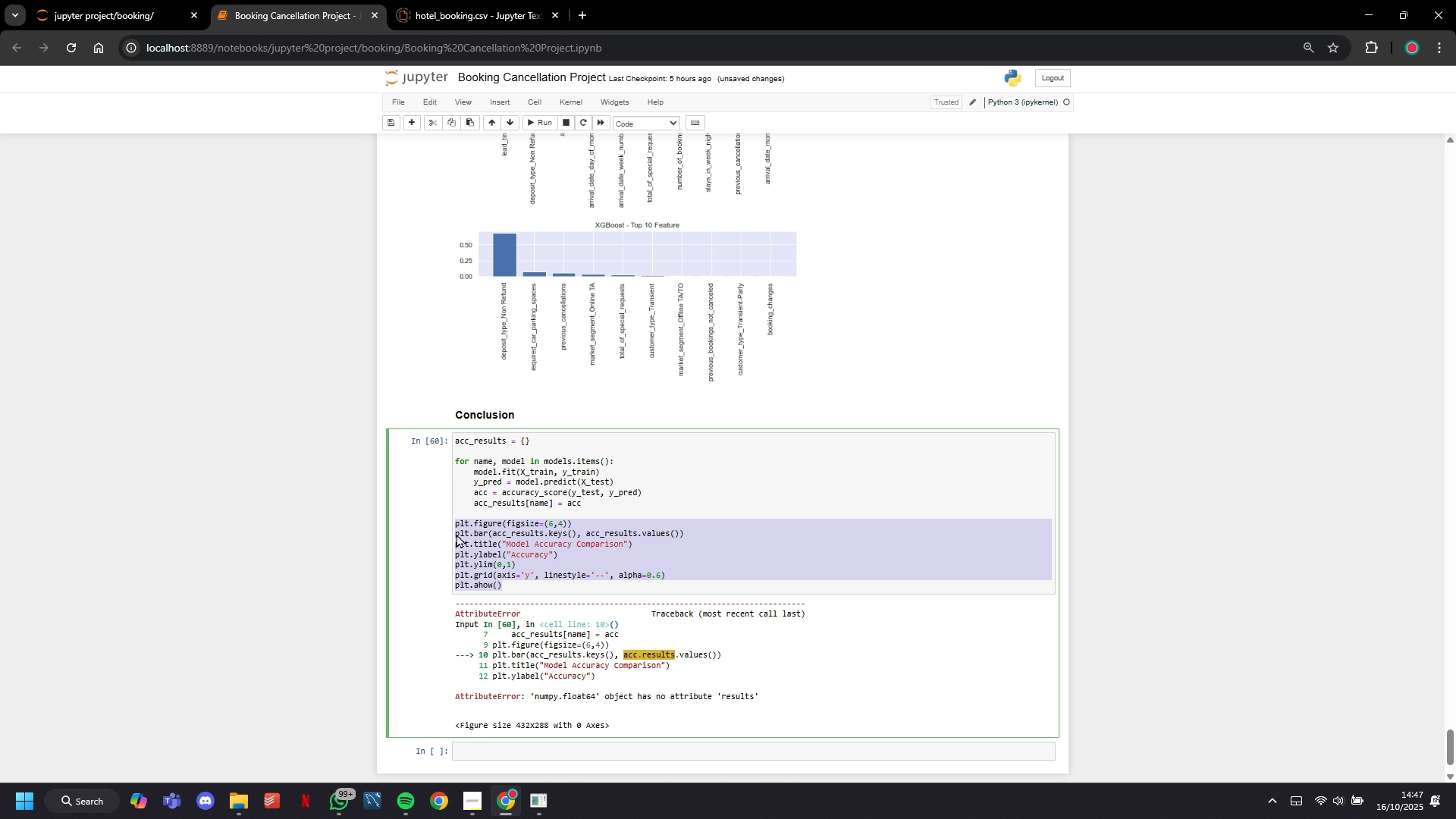 
key(Backspace)
 